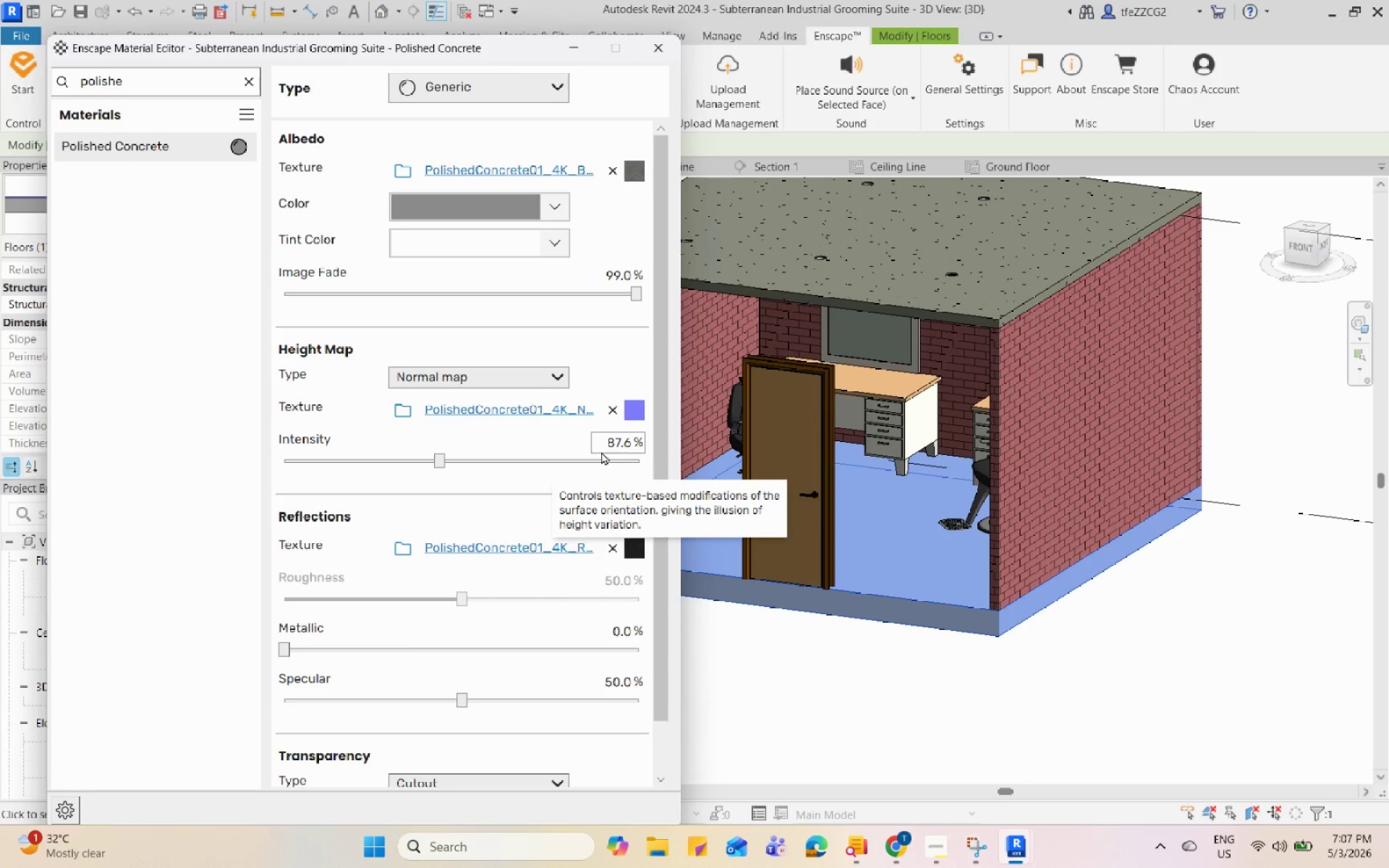 
double_click([608, 444])
 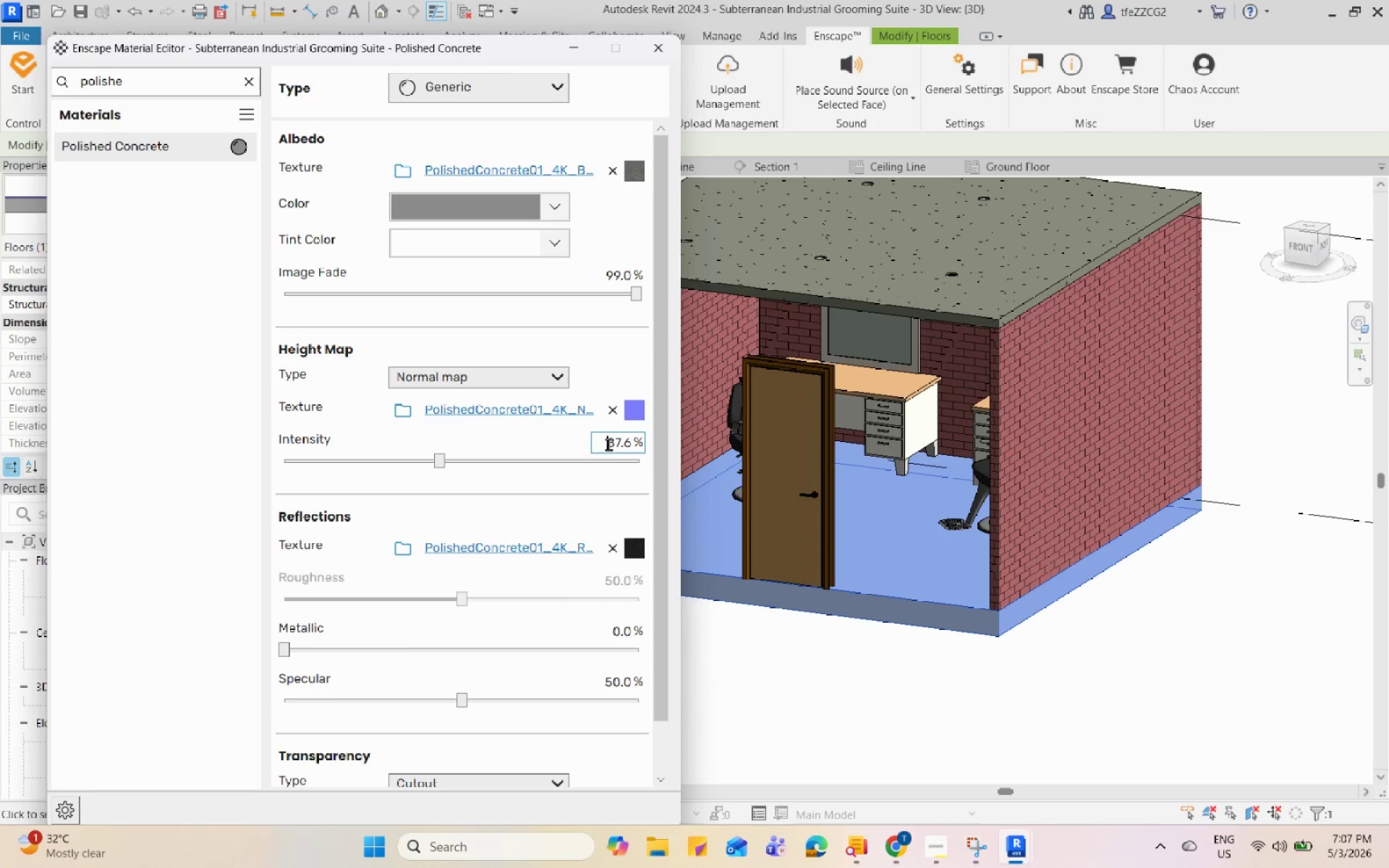 
left_click_drag(start_coordinate=[608, 444], to_coordinate=[632, 443])
 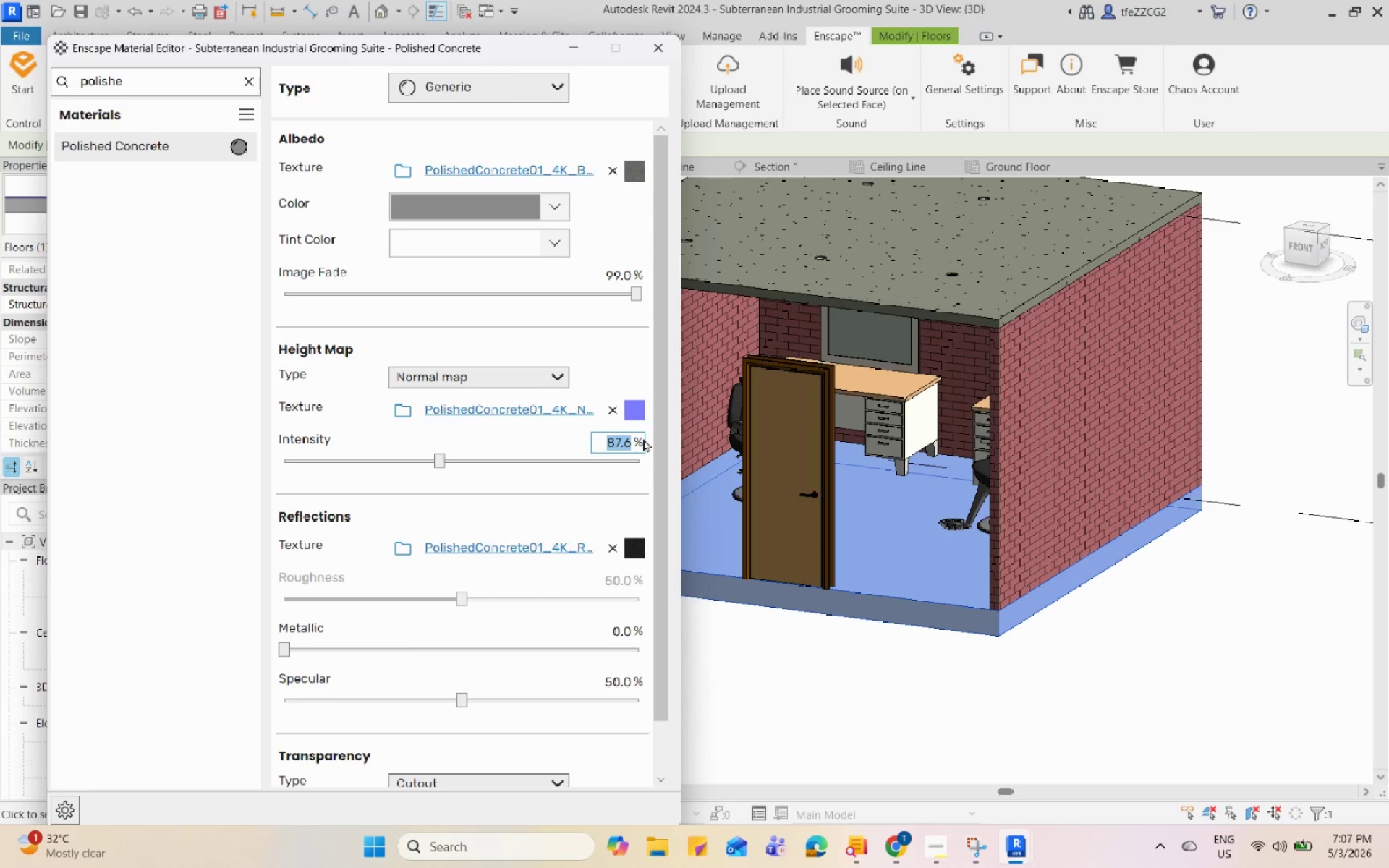 
key(Numpad1)
 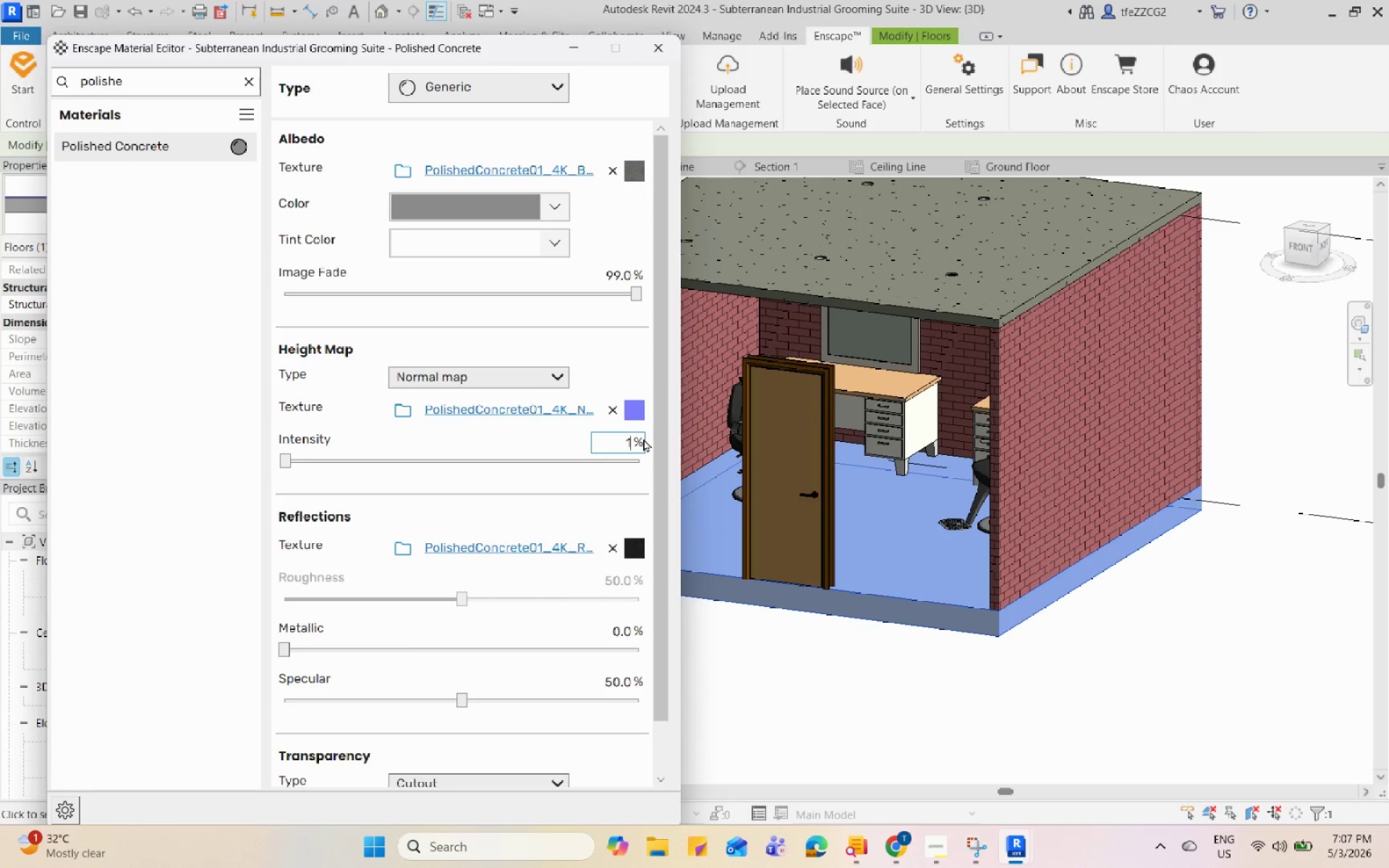 
key(Numpad0)
 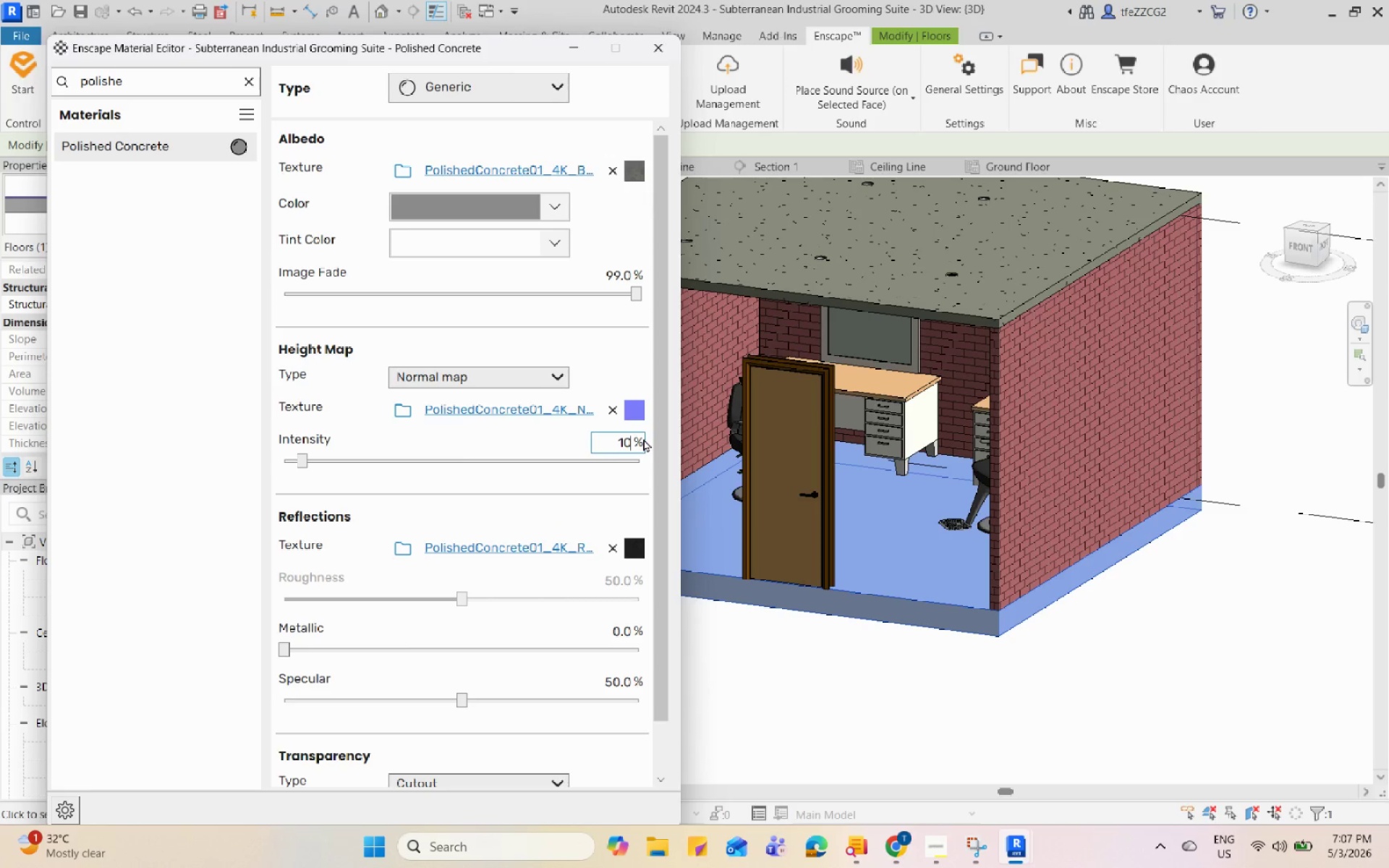 
key(Numpad0)
 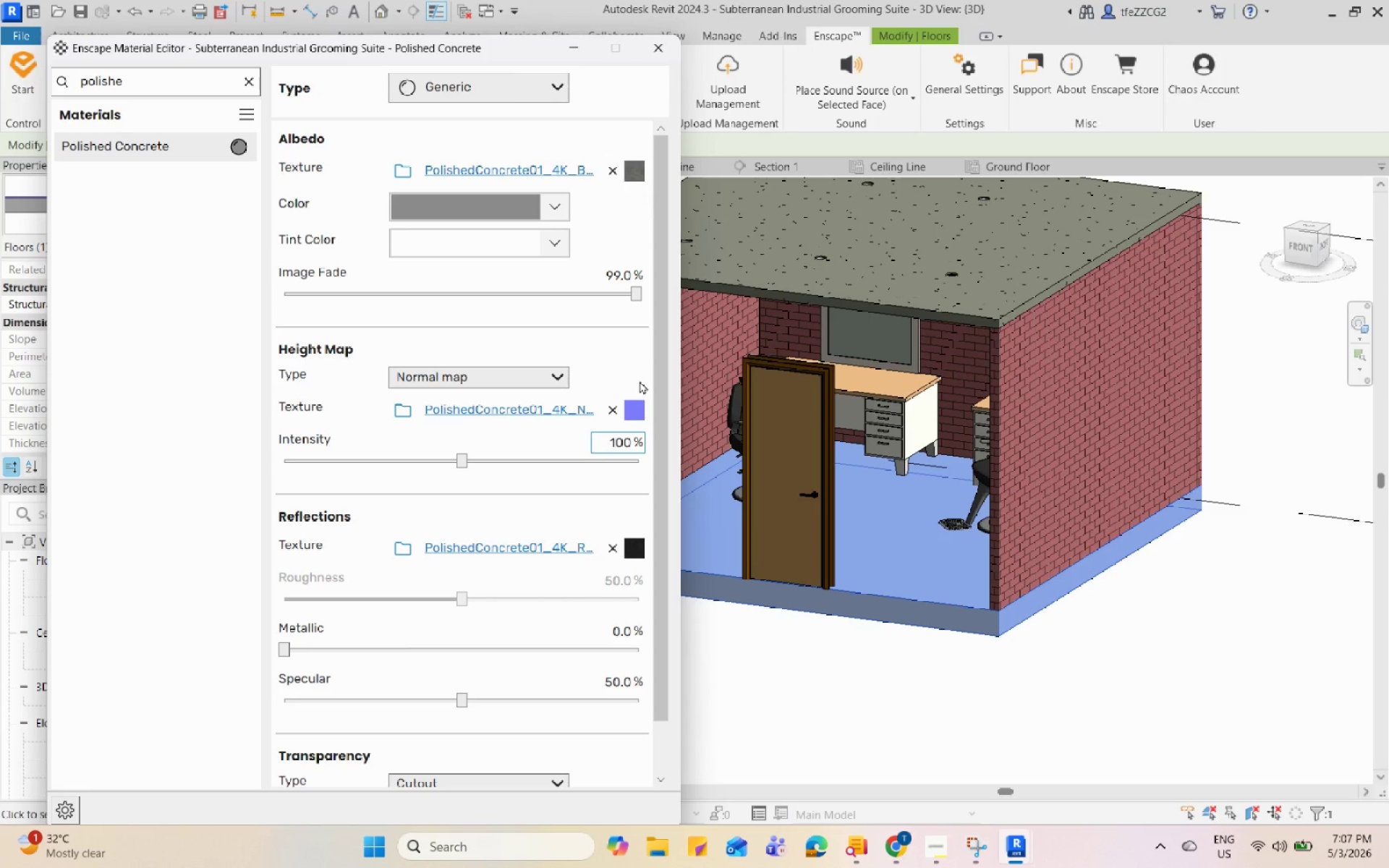 
left_click([626, 373])
 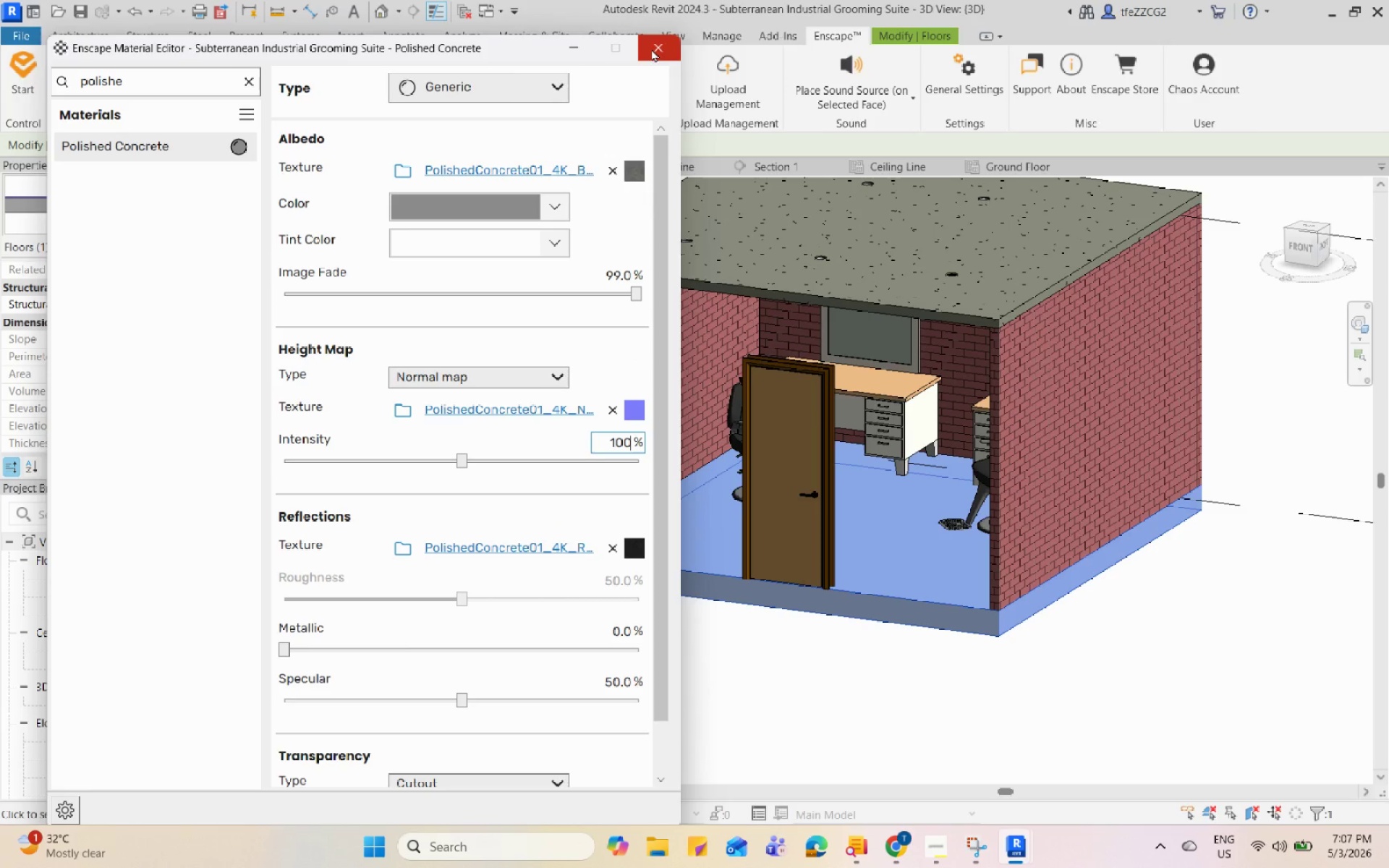 
left_click([651, 48])
 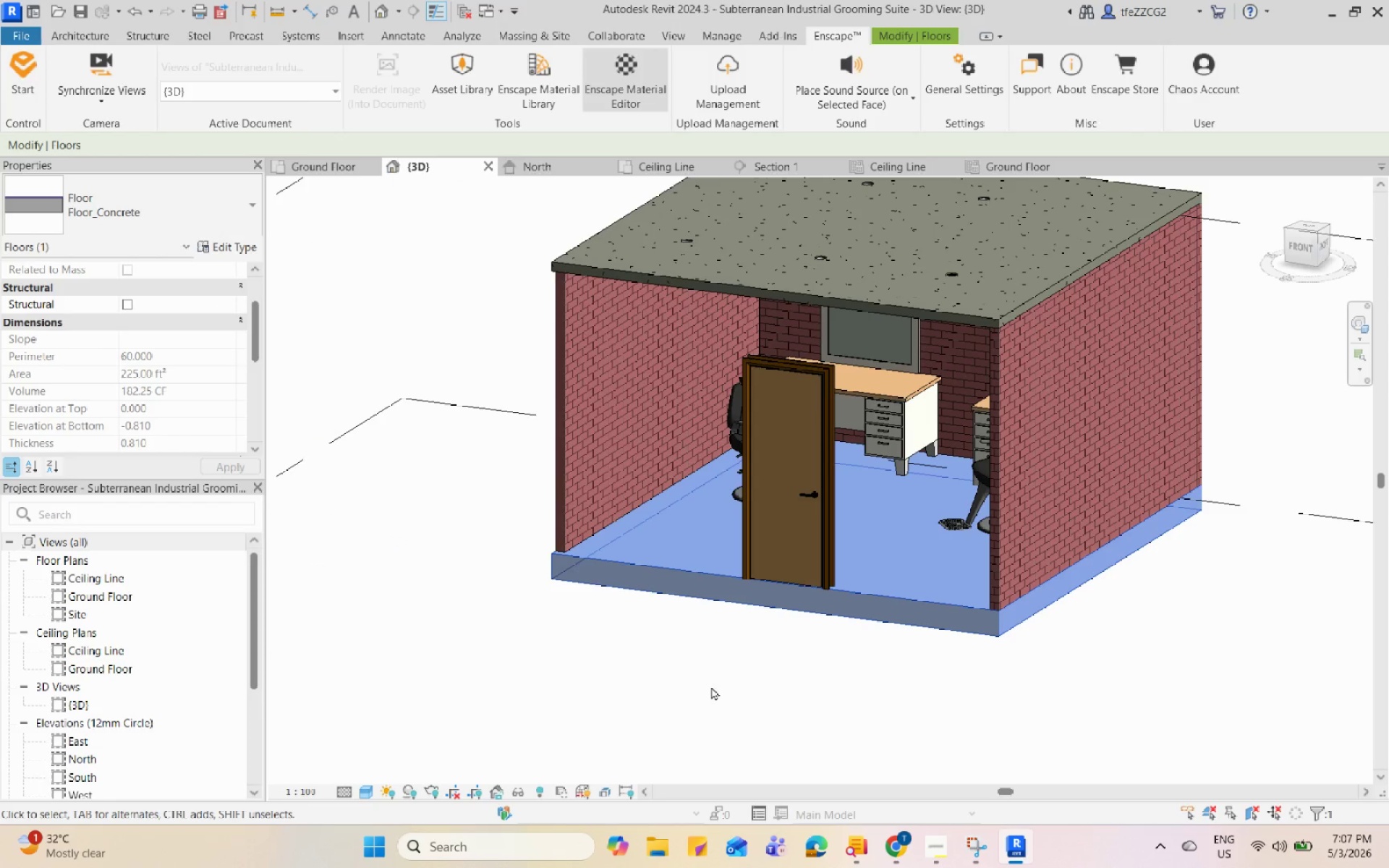 
left_click([711, 688])
 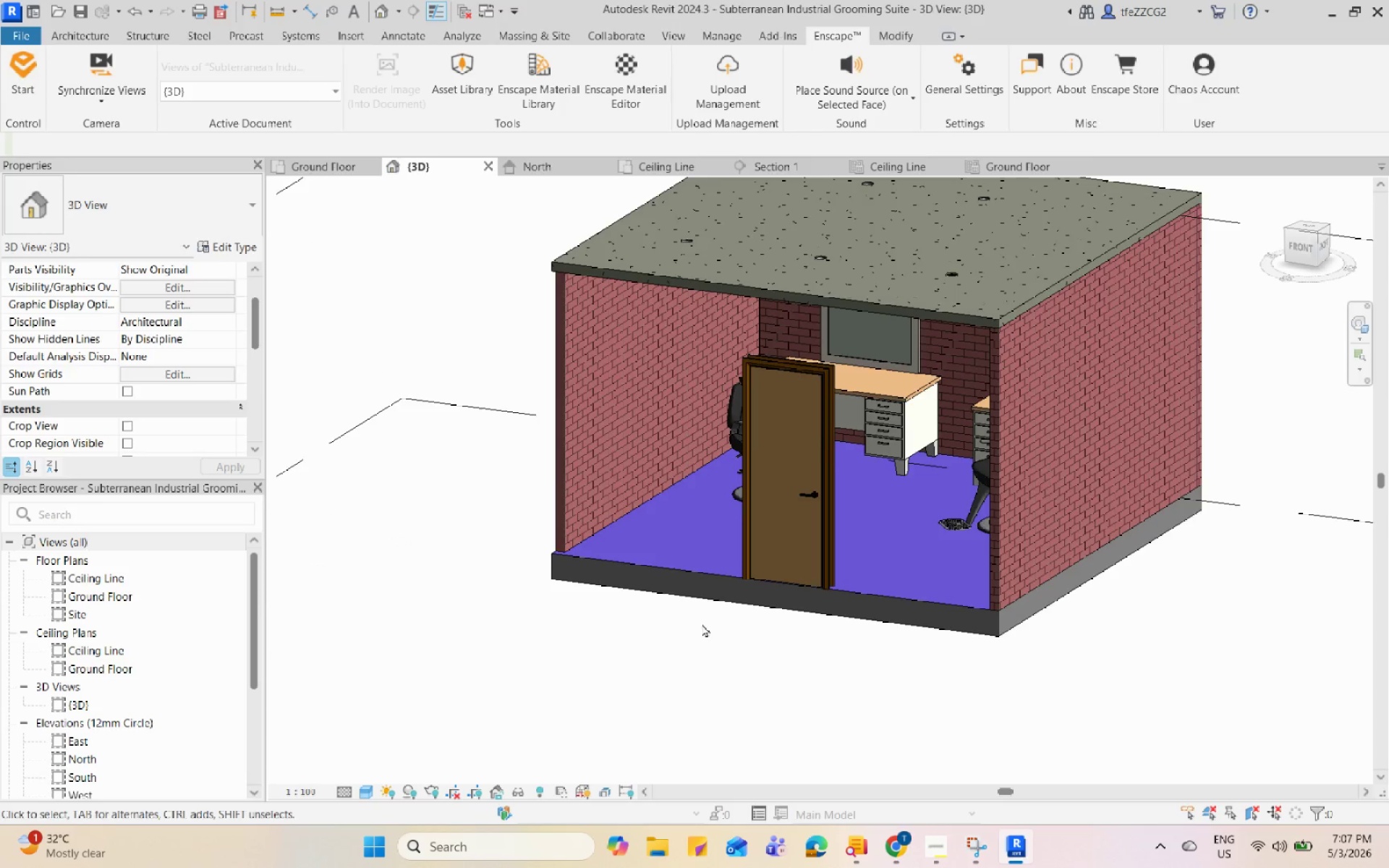 
left_click([848, 600])
 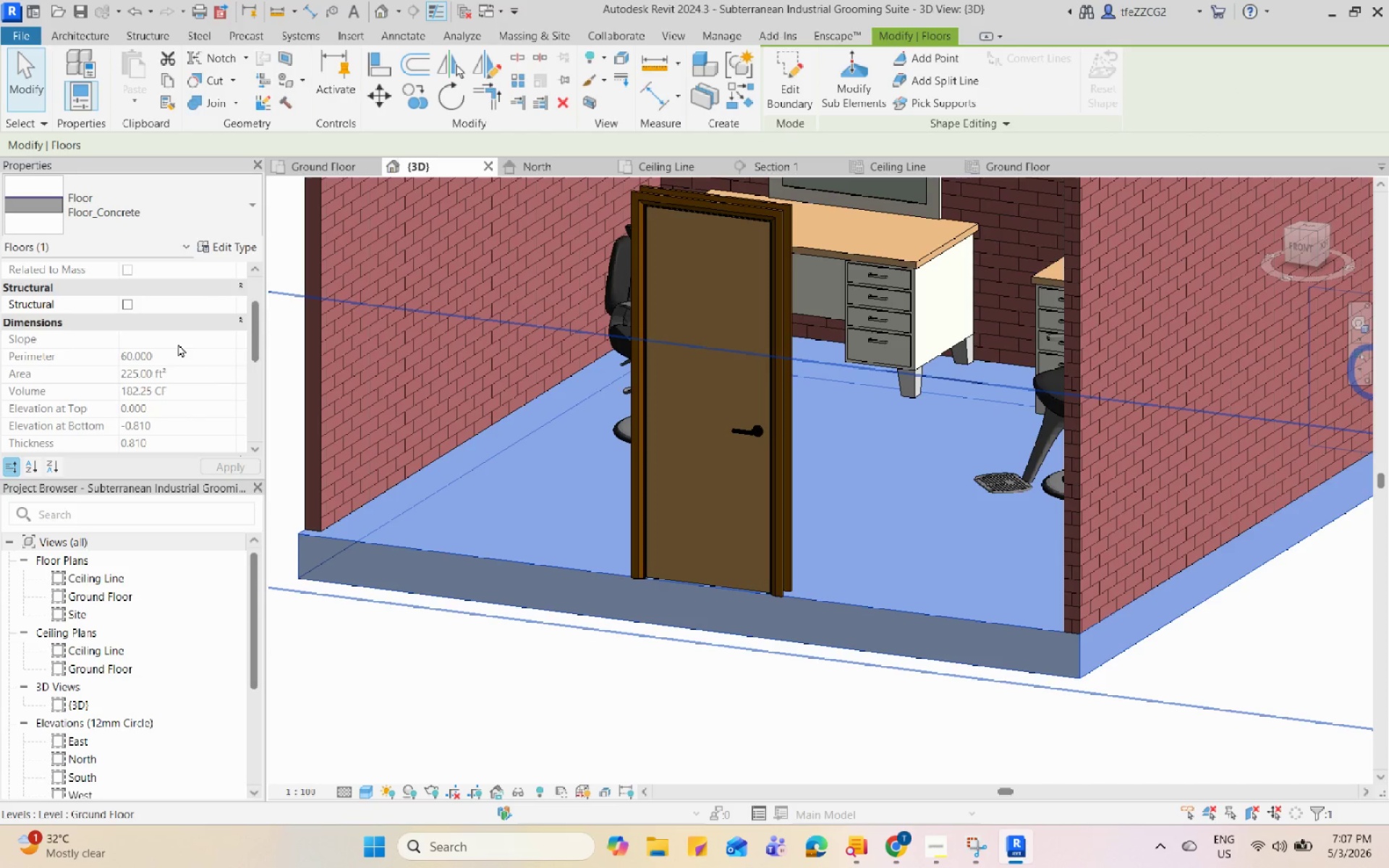 
scroll: coordinate [845, 590], scroll_direction: up, amount: 4.0
 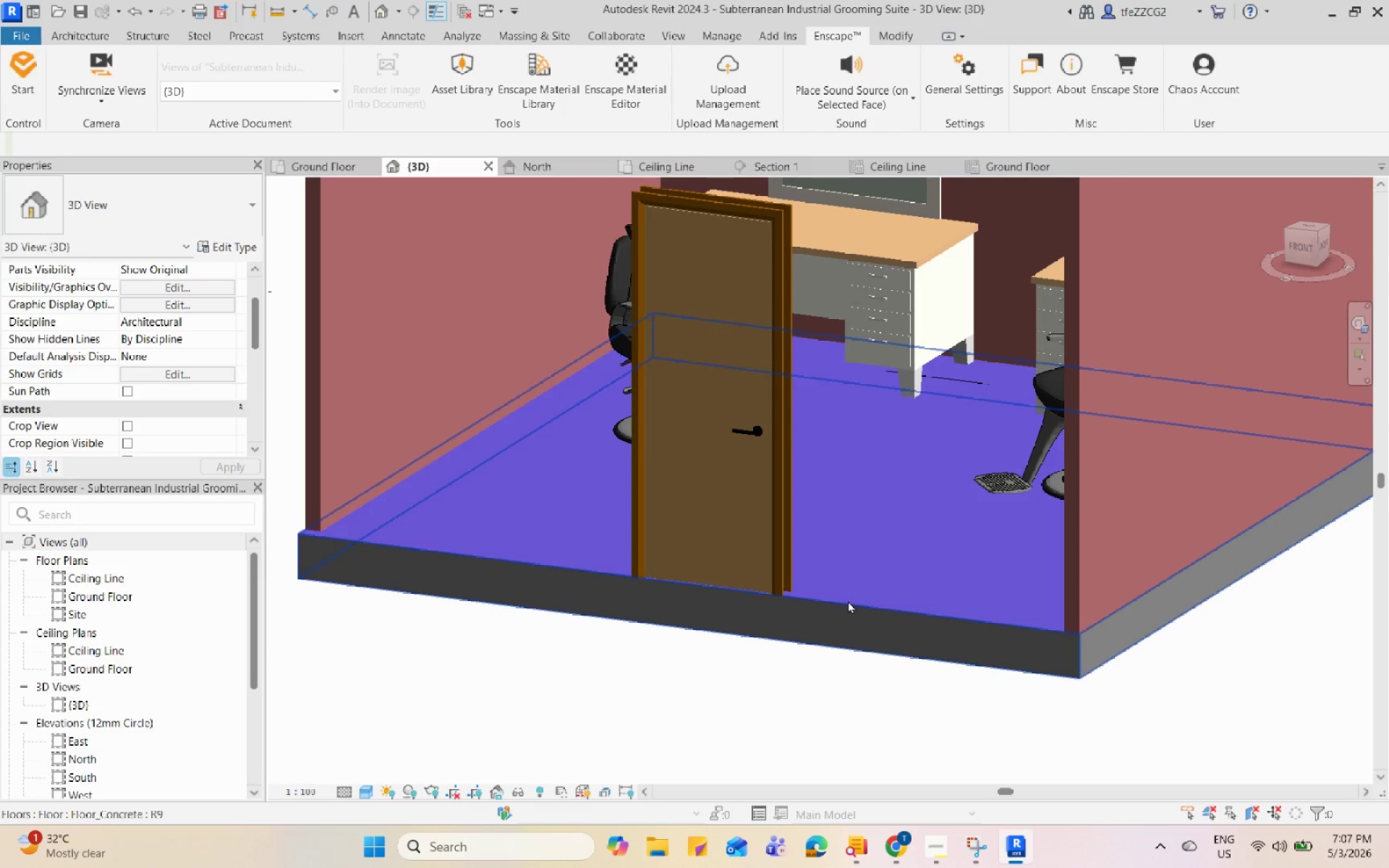 
left_click([228, 247])
 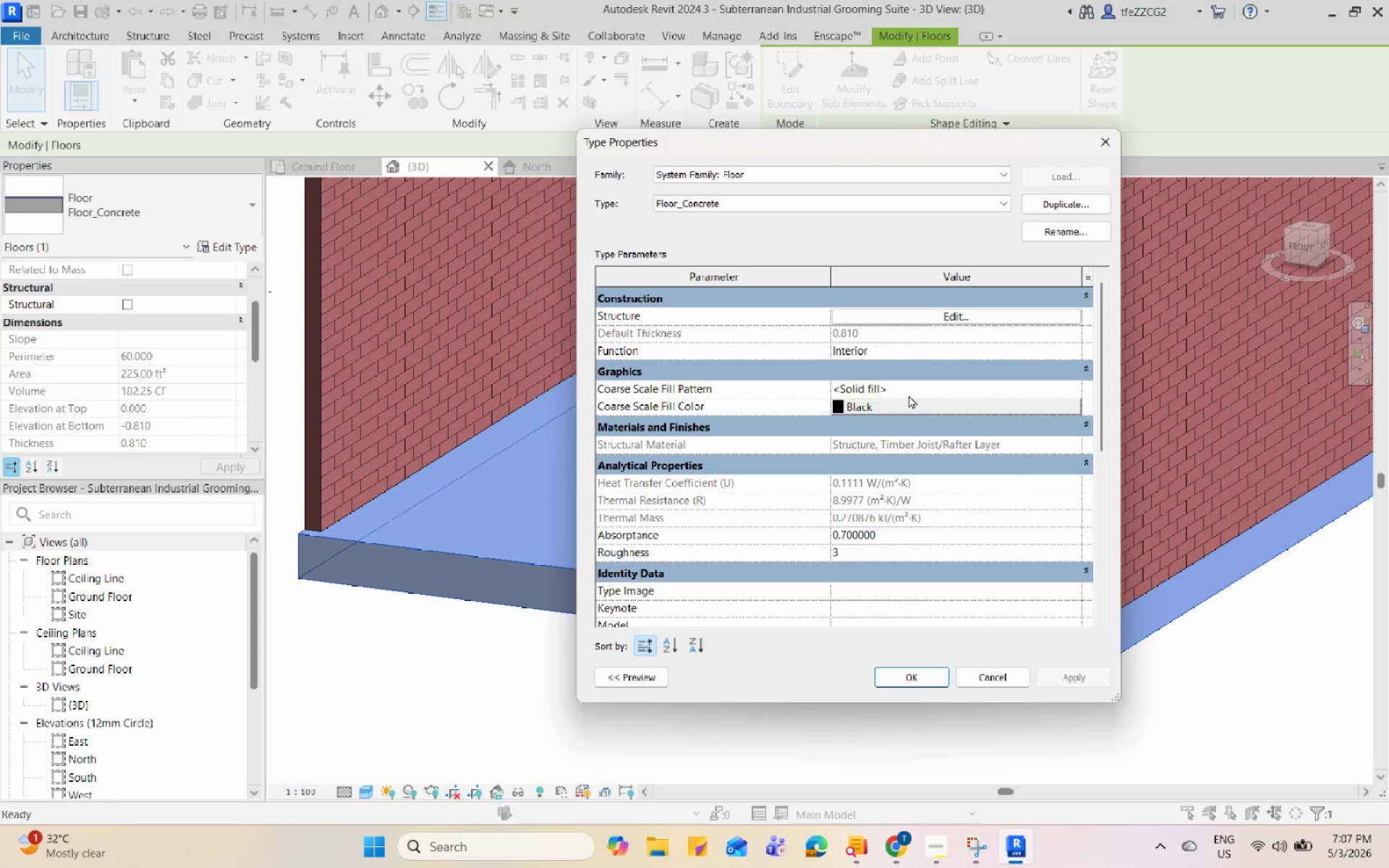 
left_click([935, 316])
 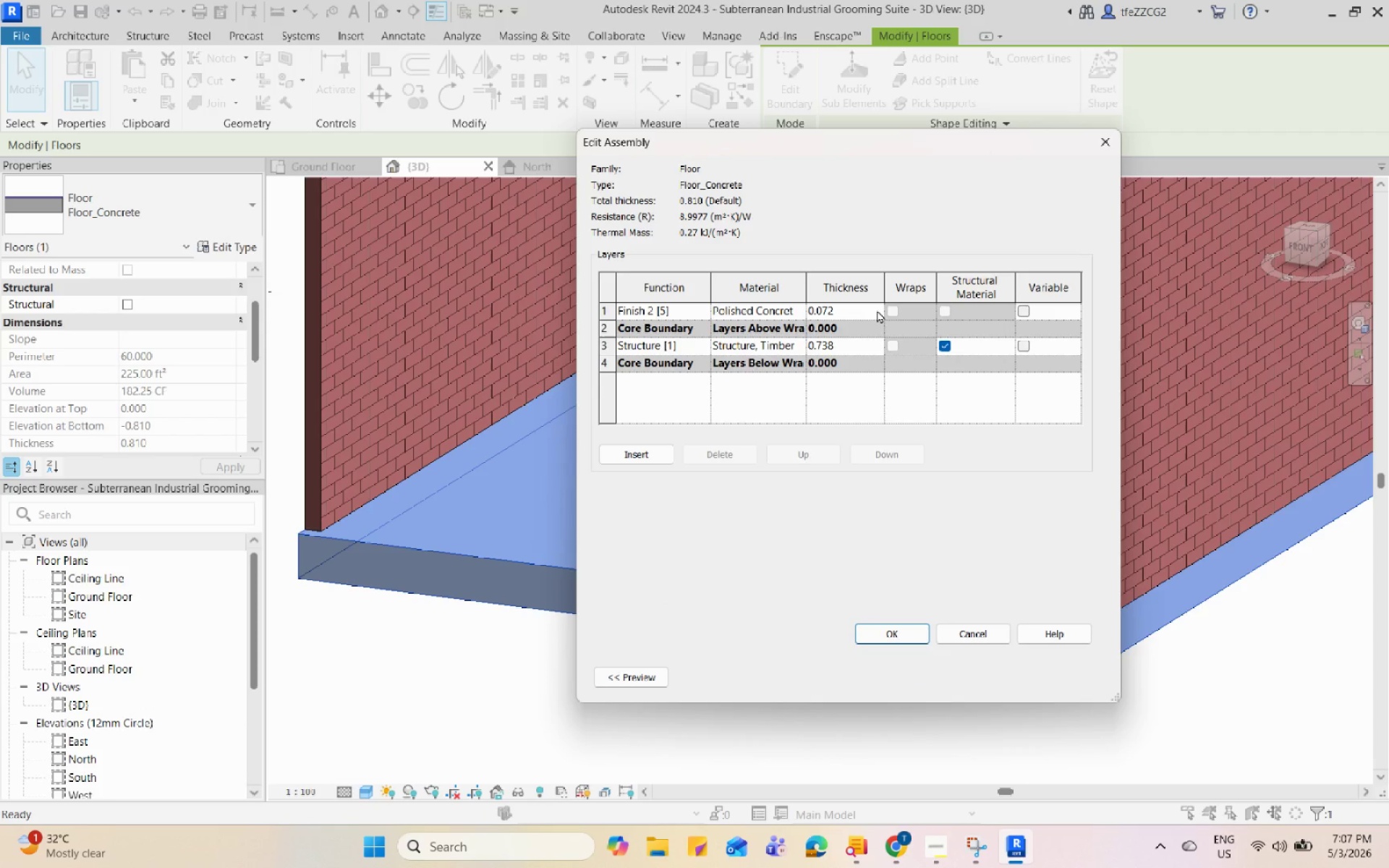 
left_click([877, 310])
 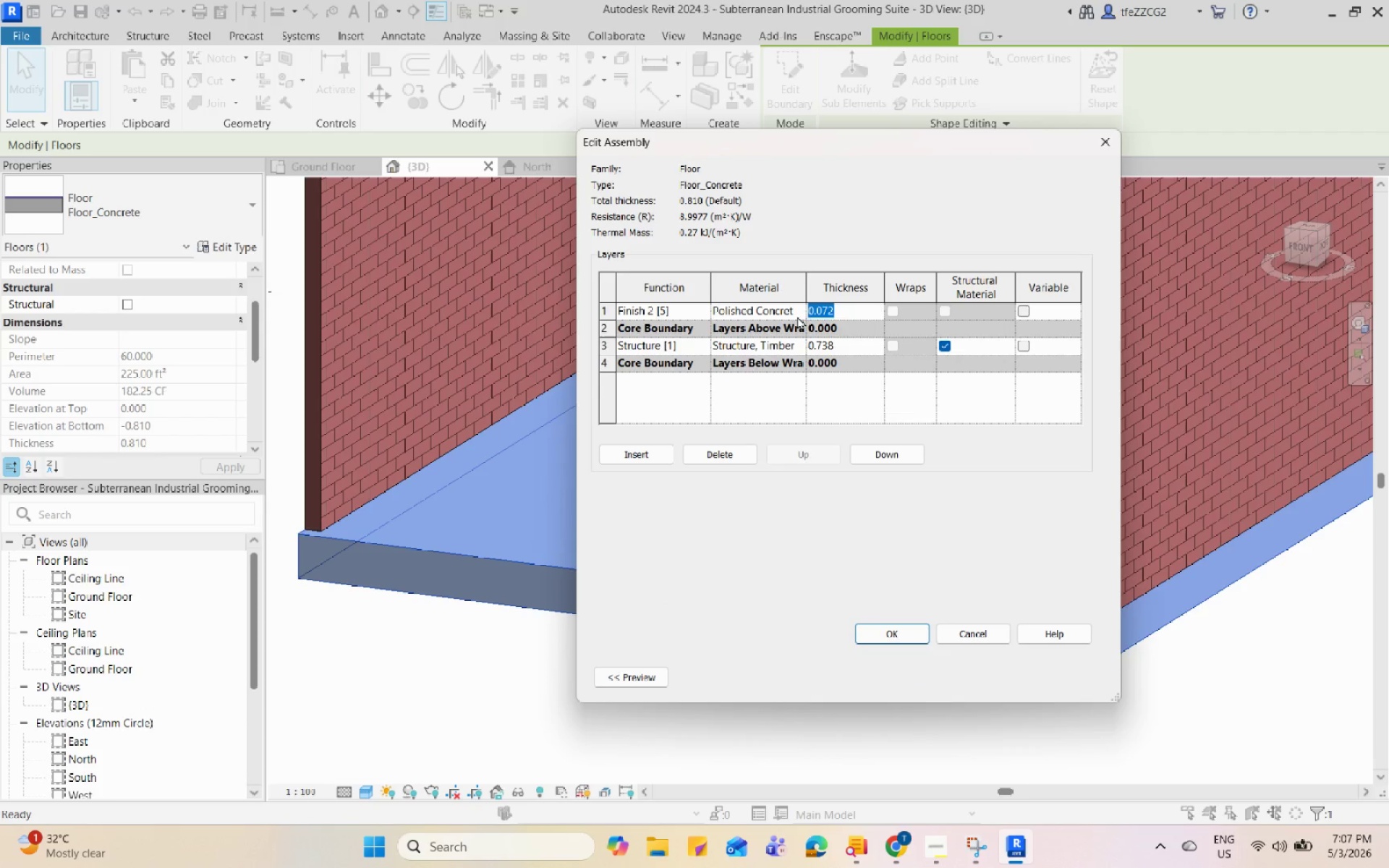 
left_click([797, 311])
 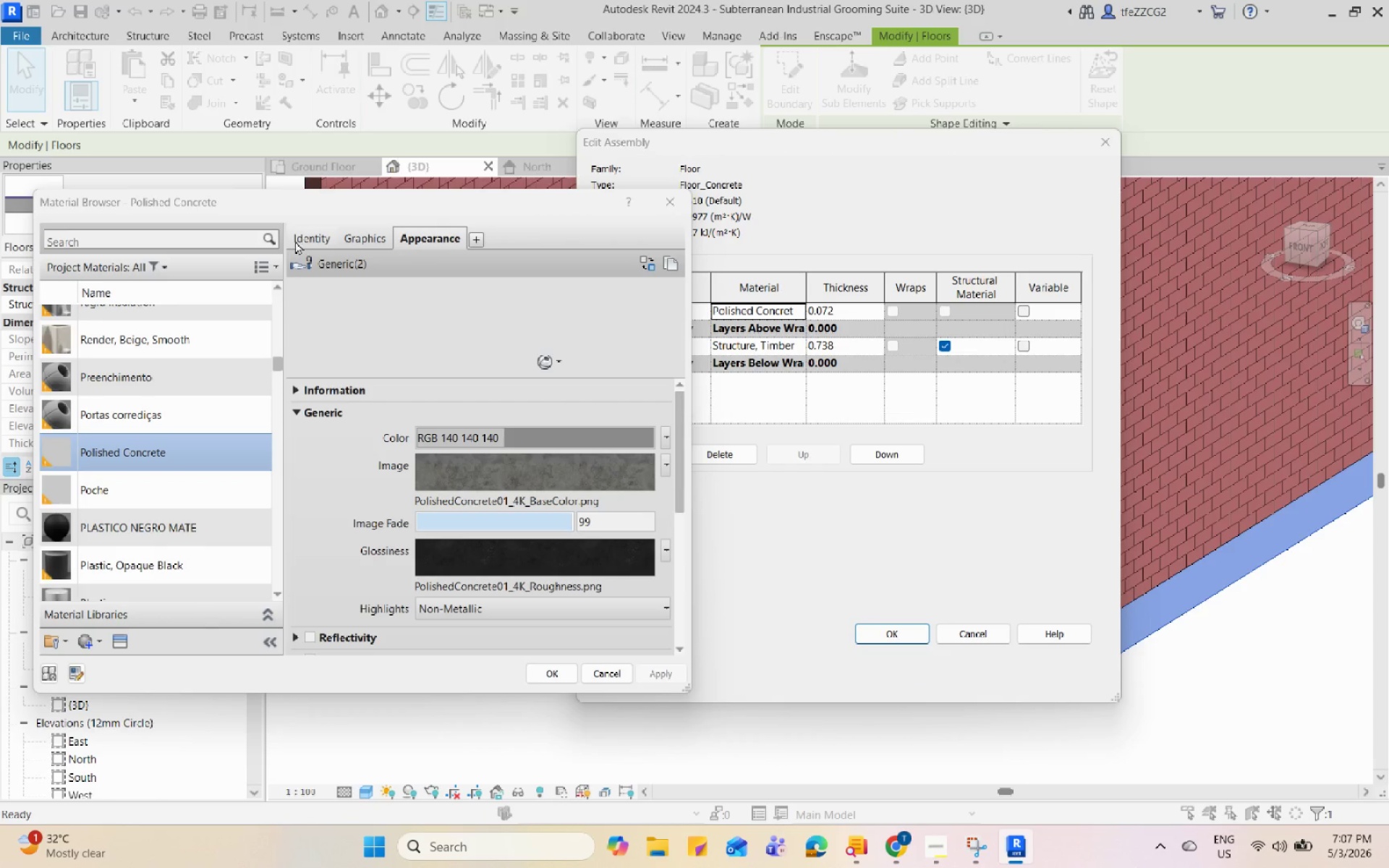 
left_click([364, 234])
 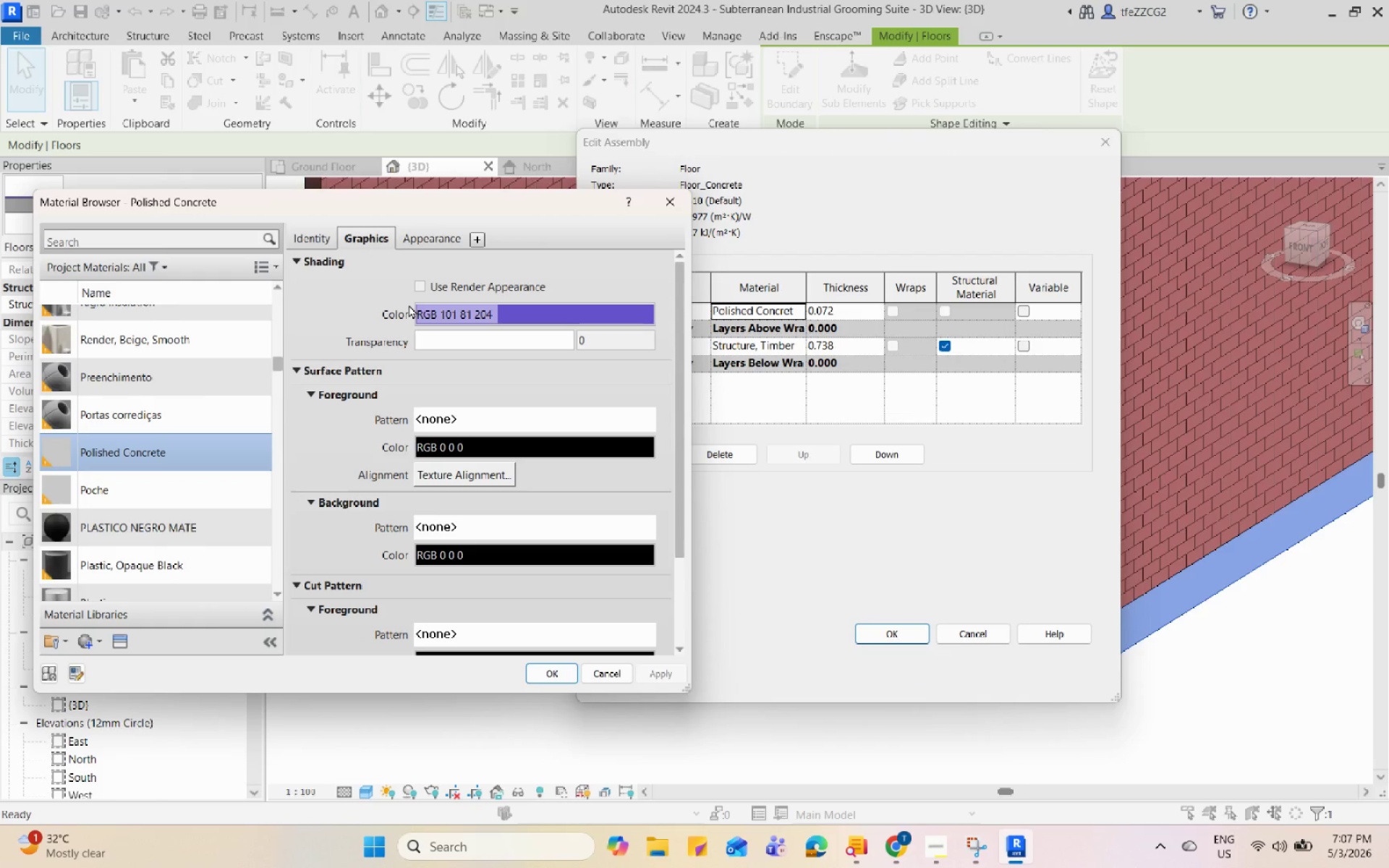 
left_click([415, 286])
 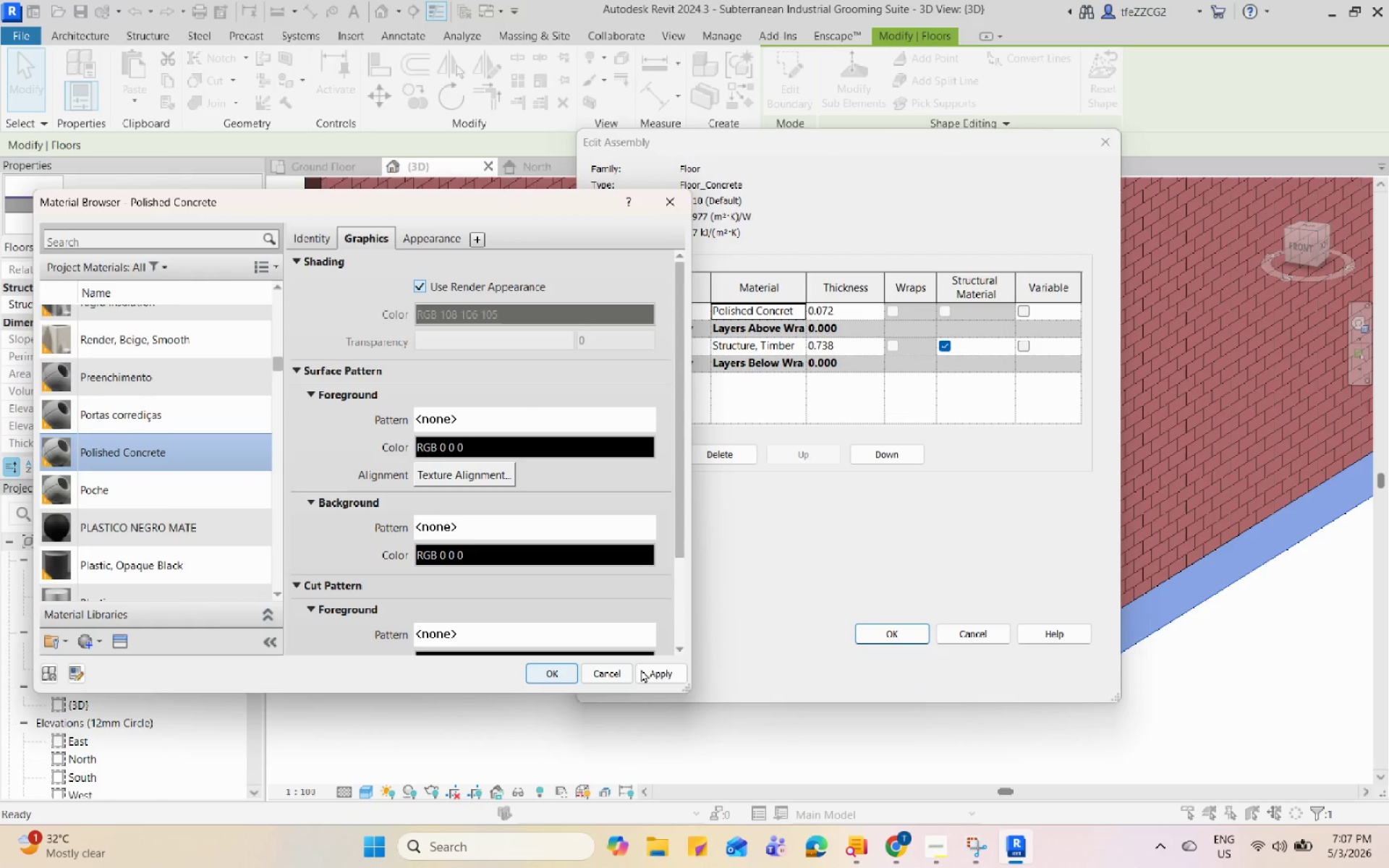 
double_click([544, 675])
 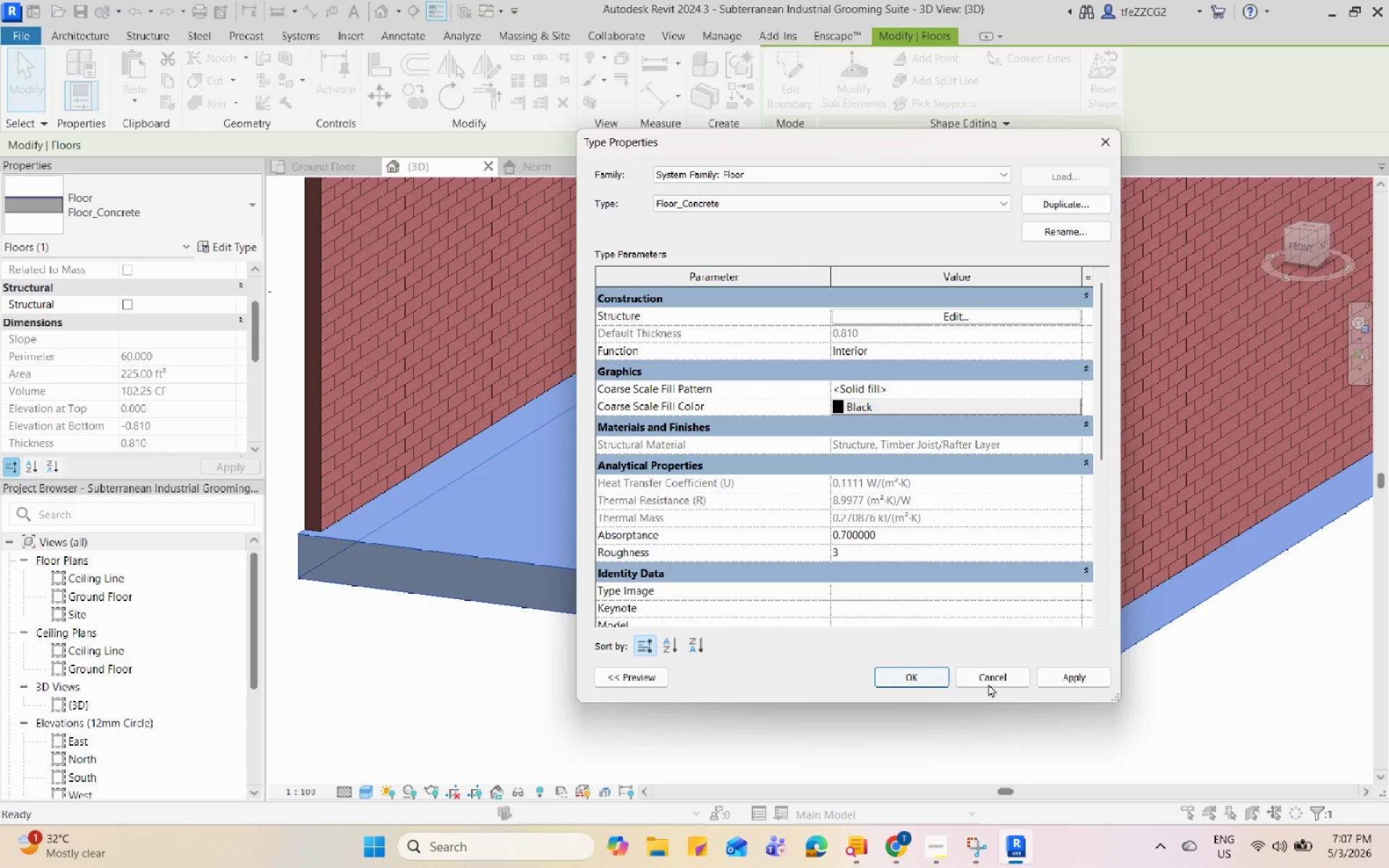 
double_click([904, 673])
 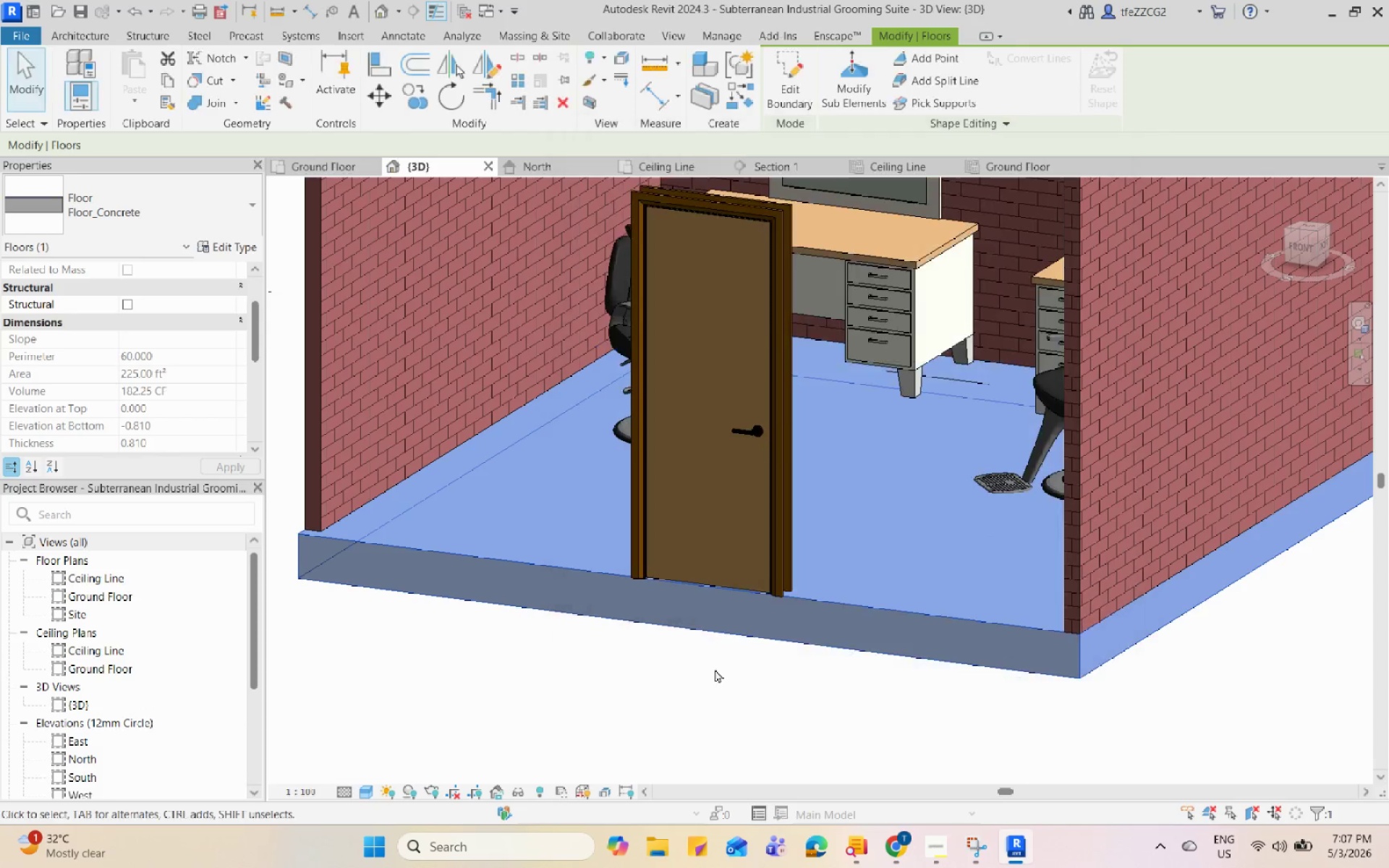 
triple_click([586, 707])
 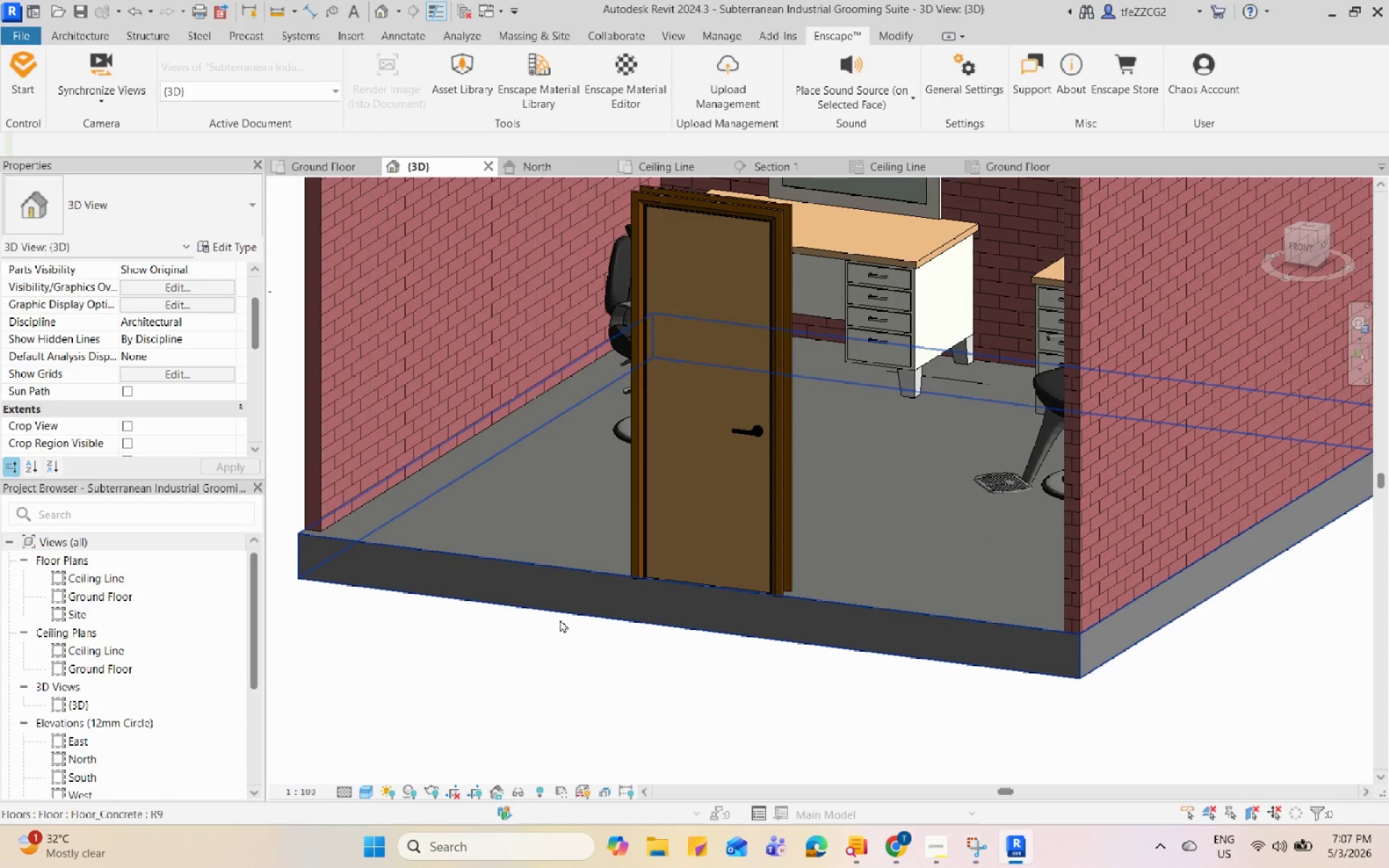 
scroll: coordinate [283, 574], scroll_direction: up, amount: 11.0
 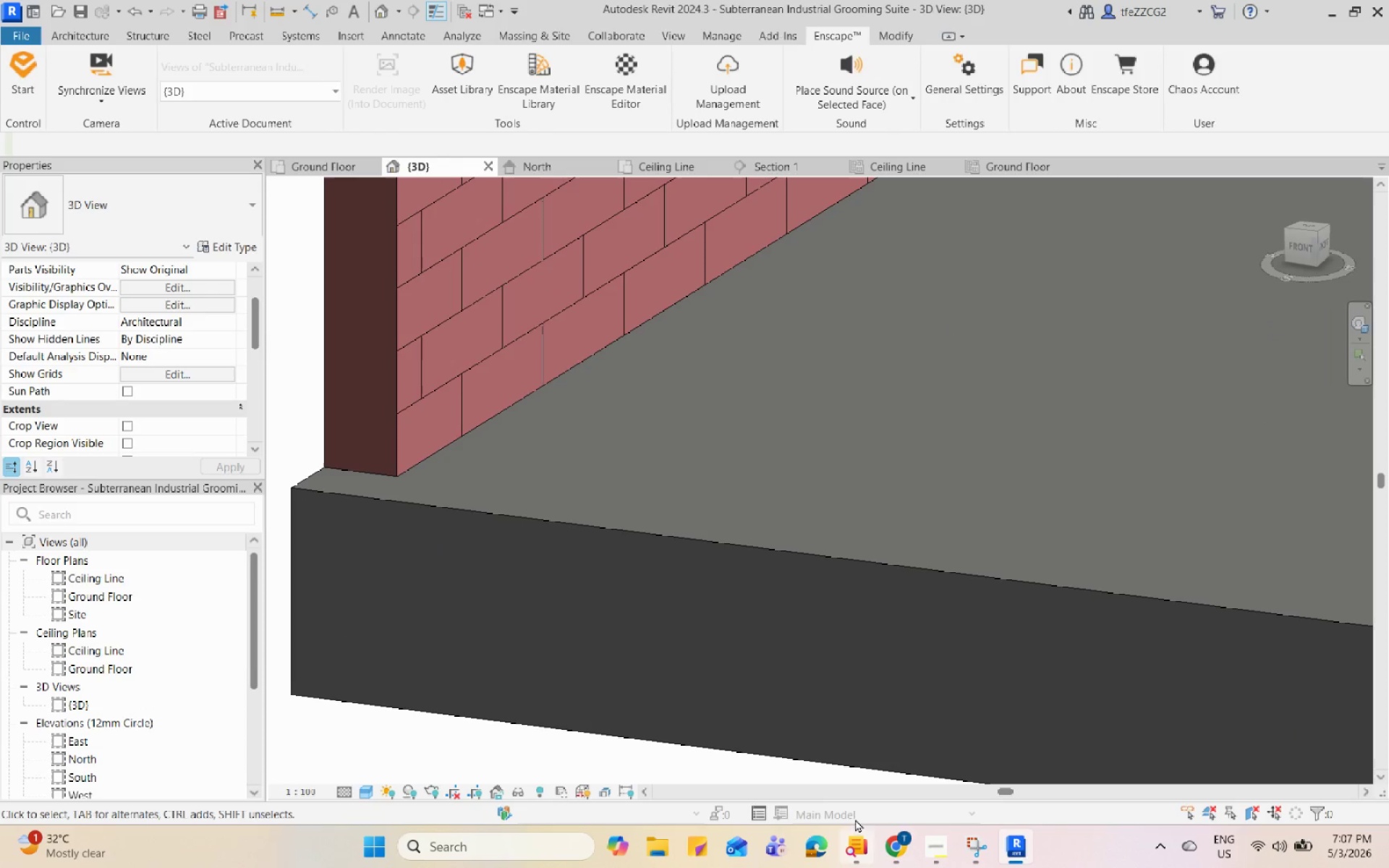 
scroll: coordinate [527, 702], scroll_direction: down, amount: 15.0
 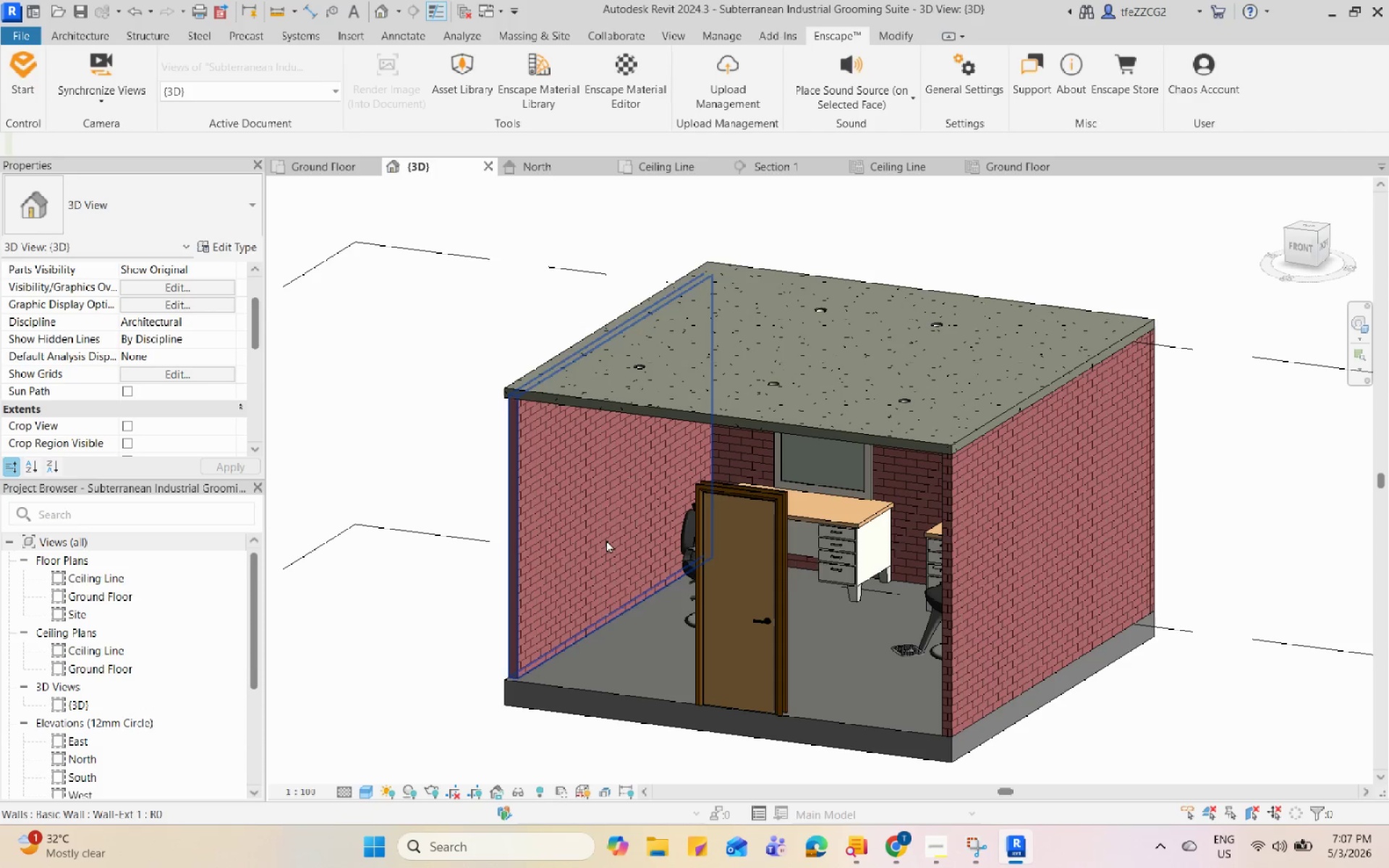 
hold_key(key=ShiftLeft, duration=1.45)
 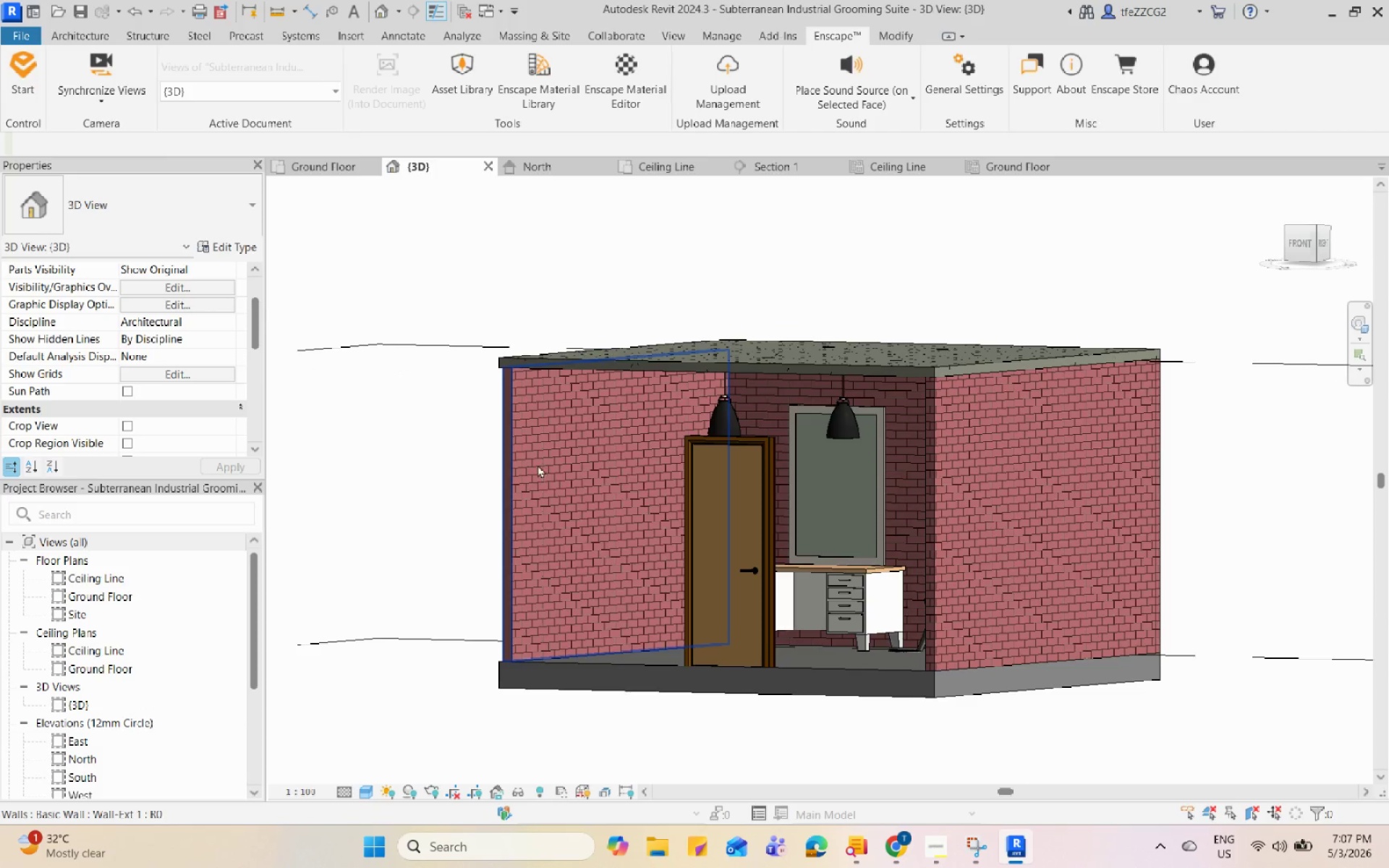 
left_click([537, 463])
 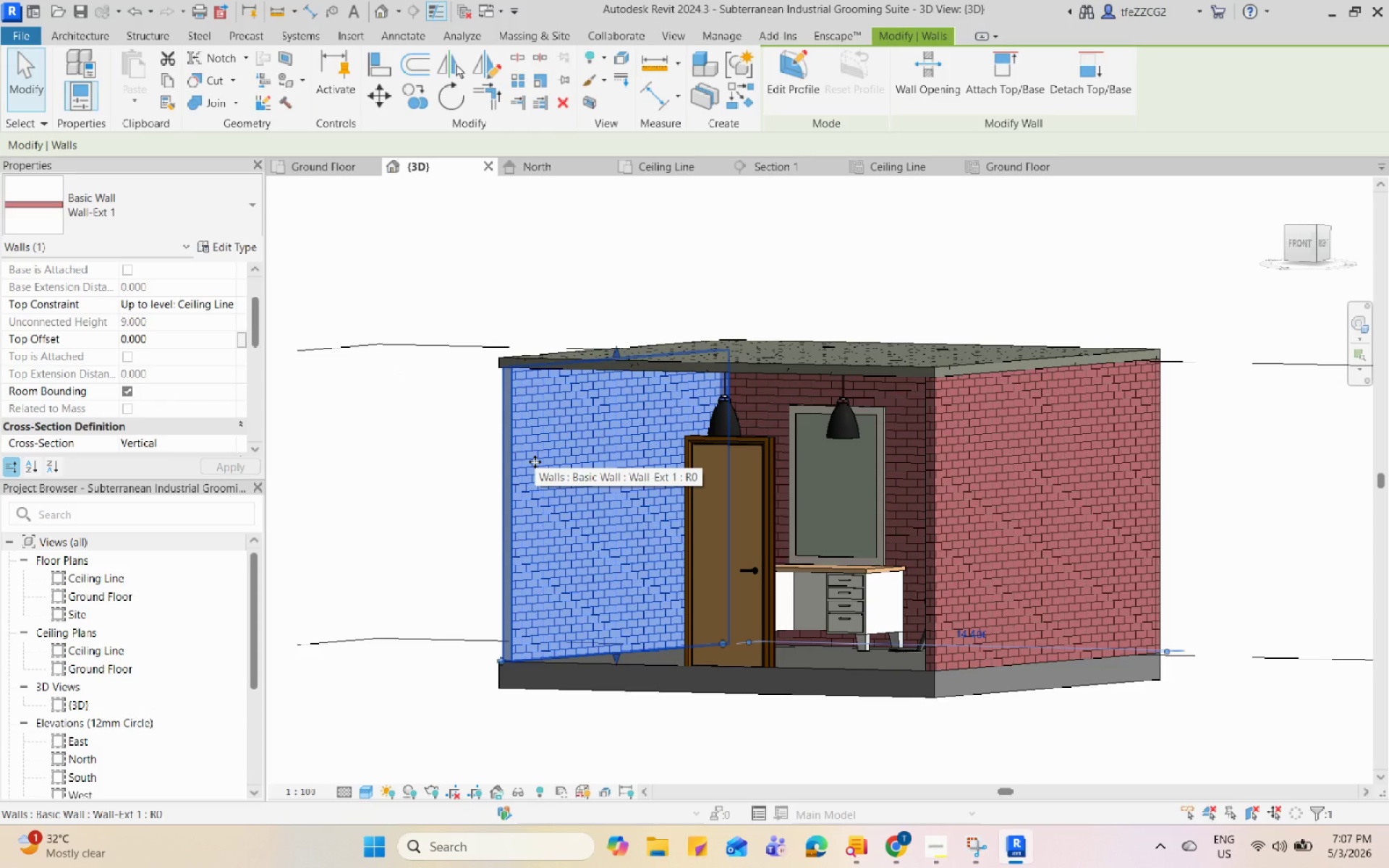 
key(Escape)
 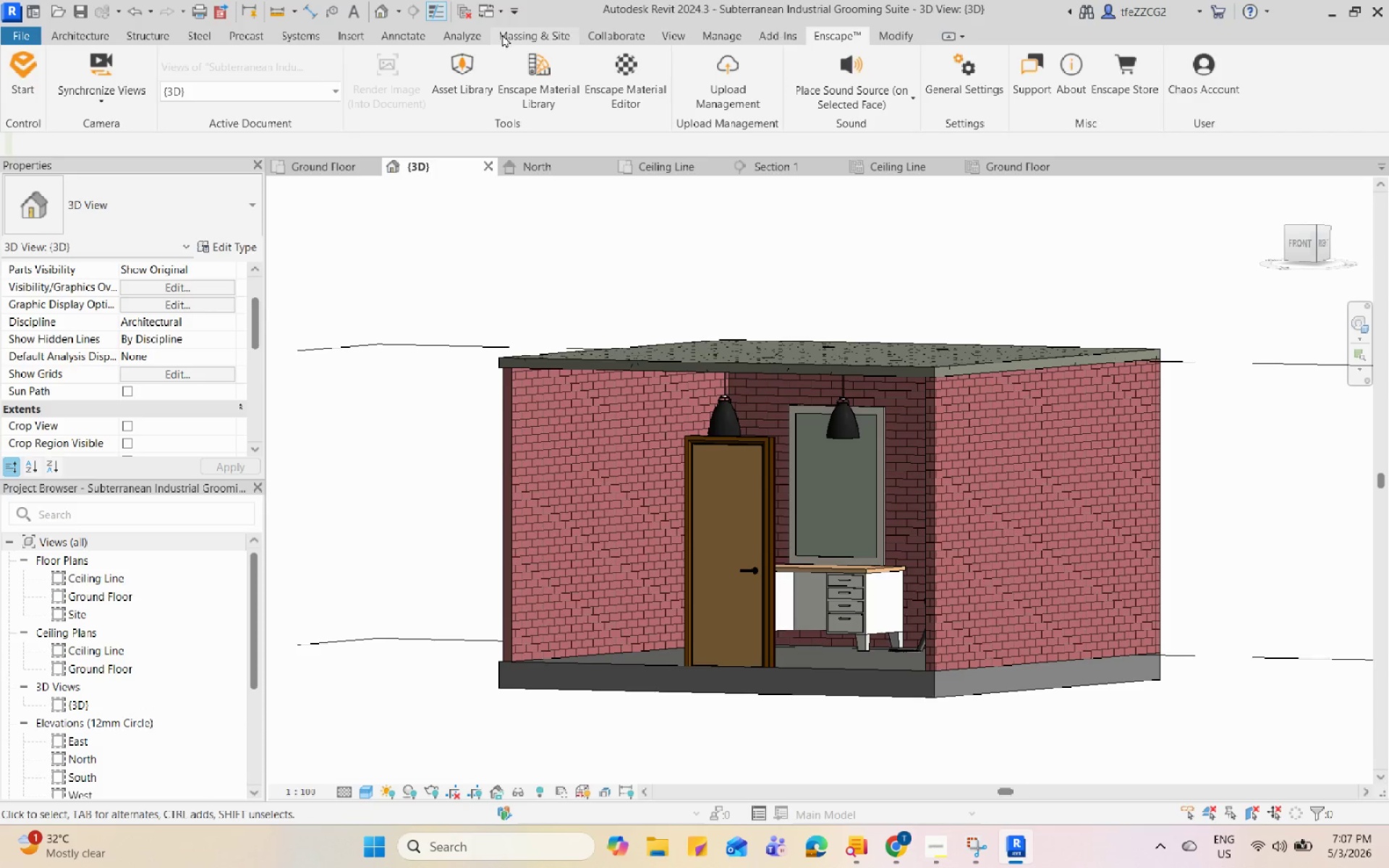 
left_click([727, 38])
 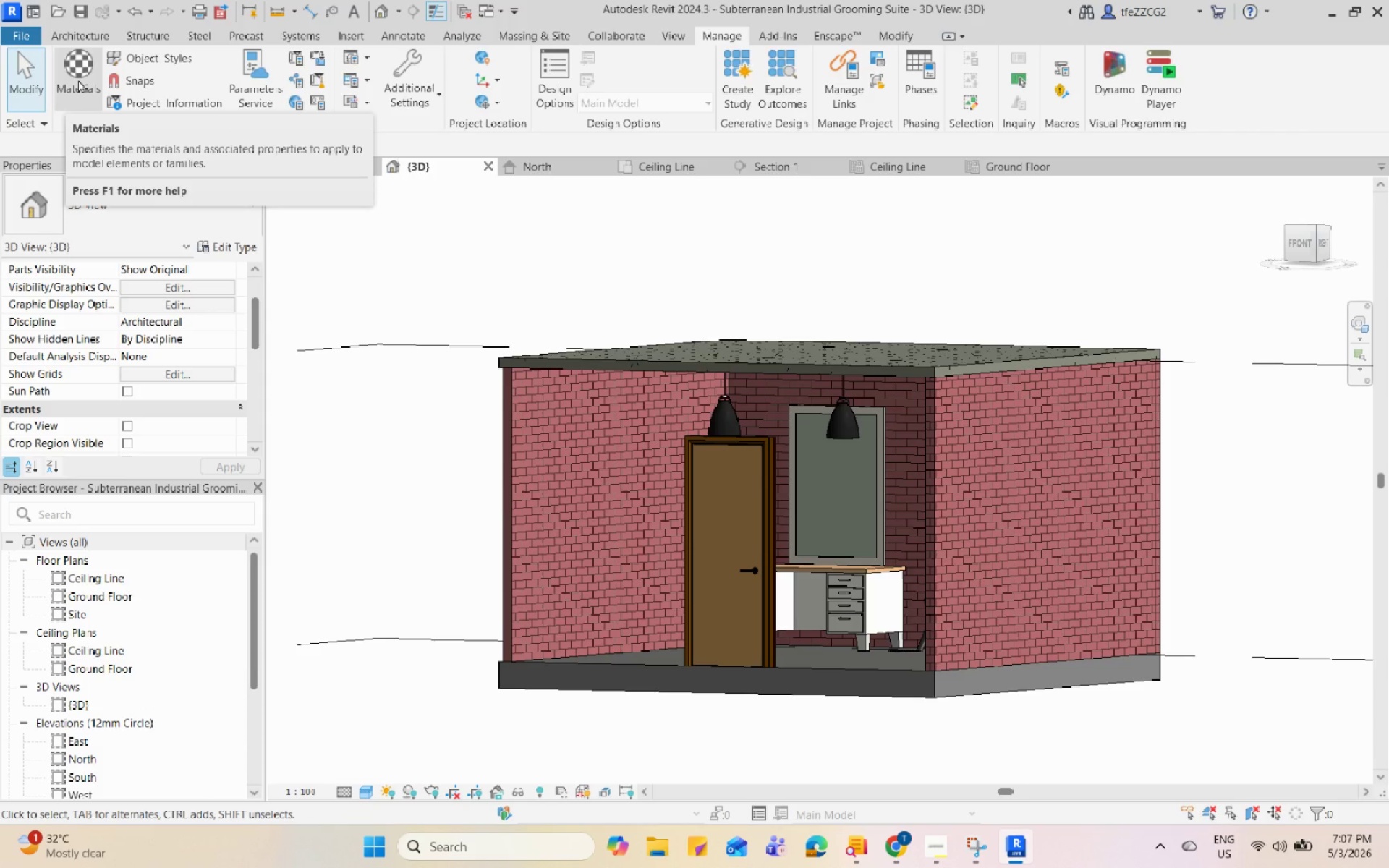 
left_click([78, 80])
 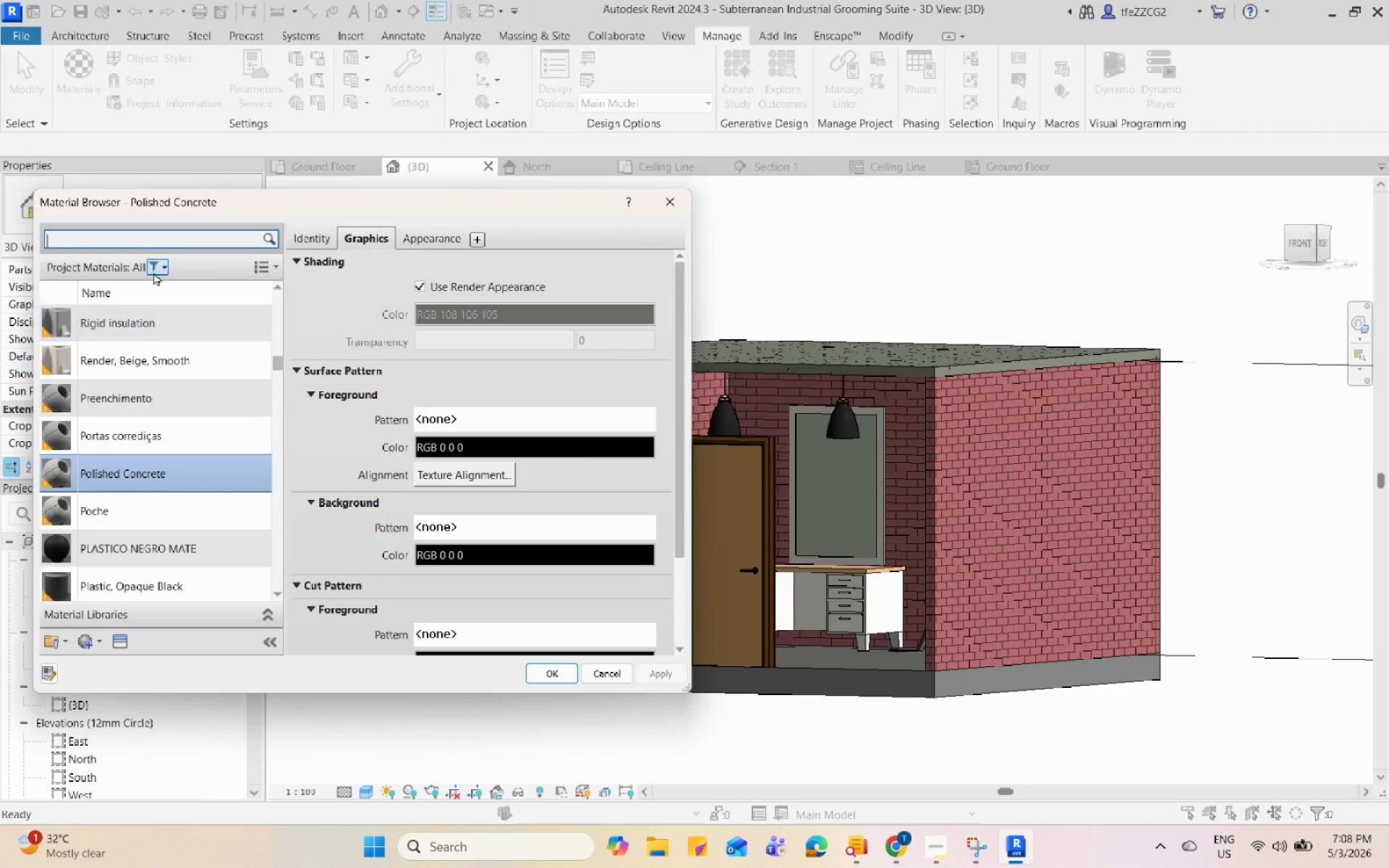 
left_click([184, 237])
 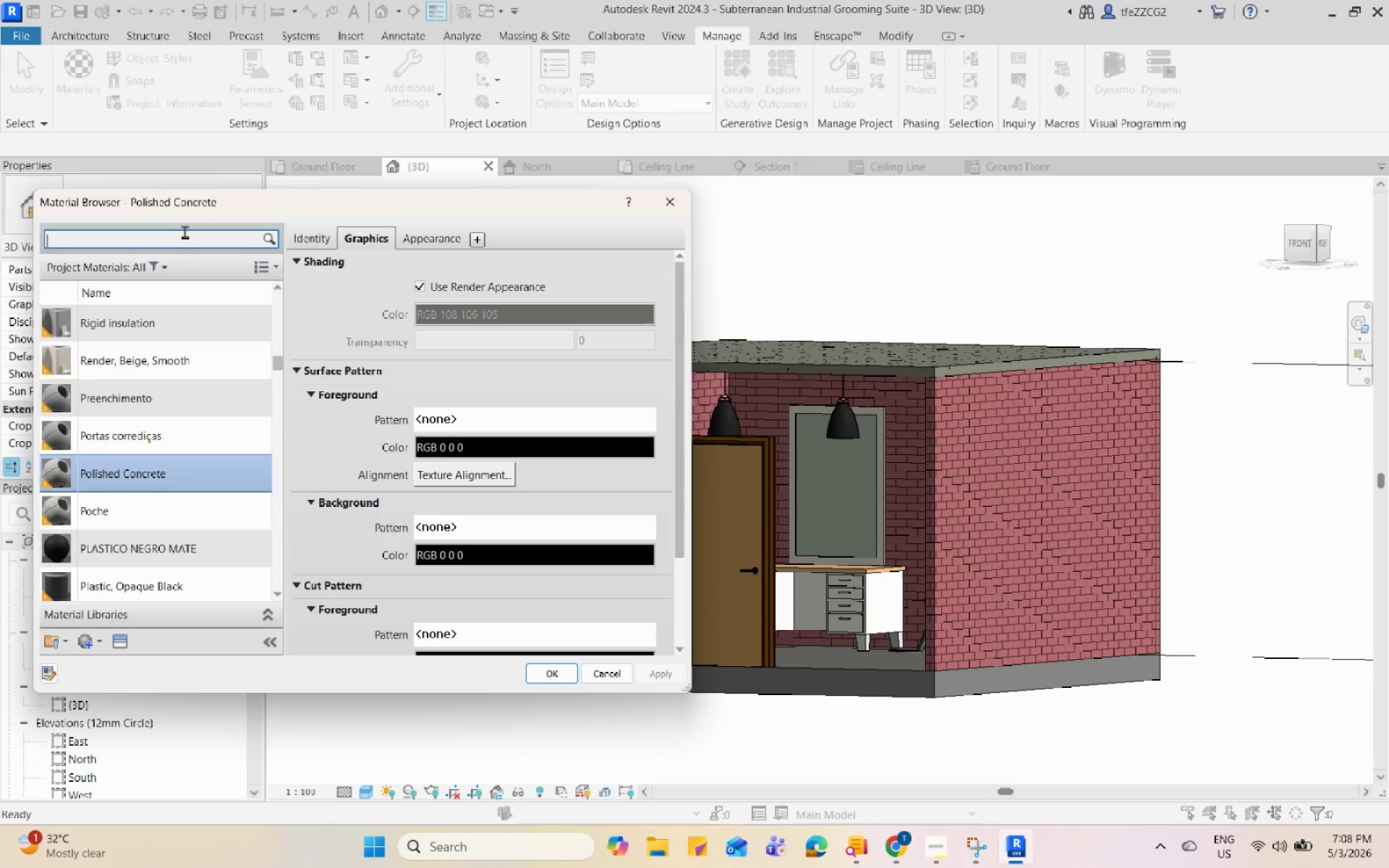 
scroll: coordinate [223, 405], scroll_direction: down, amount: 20.0
 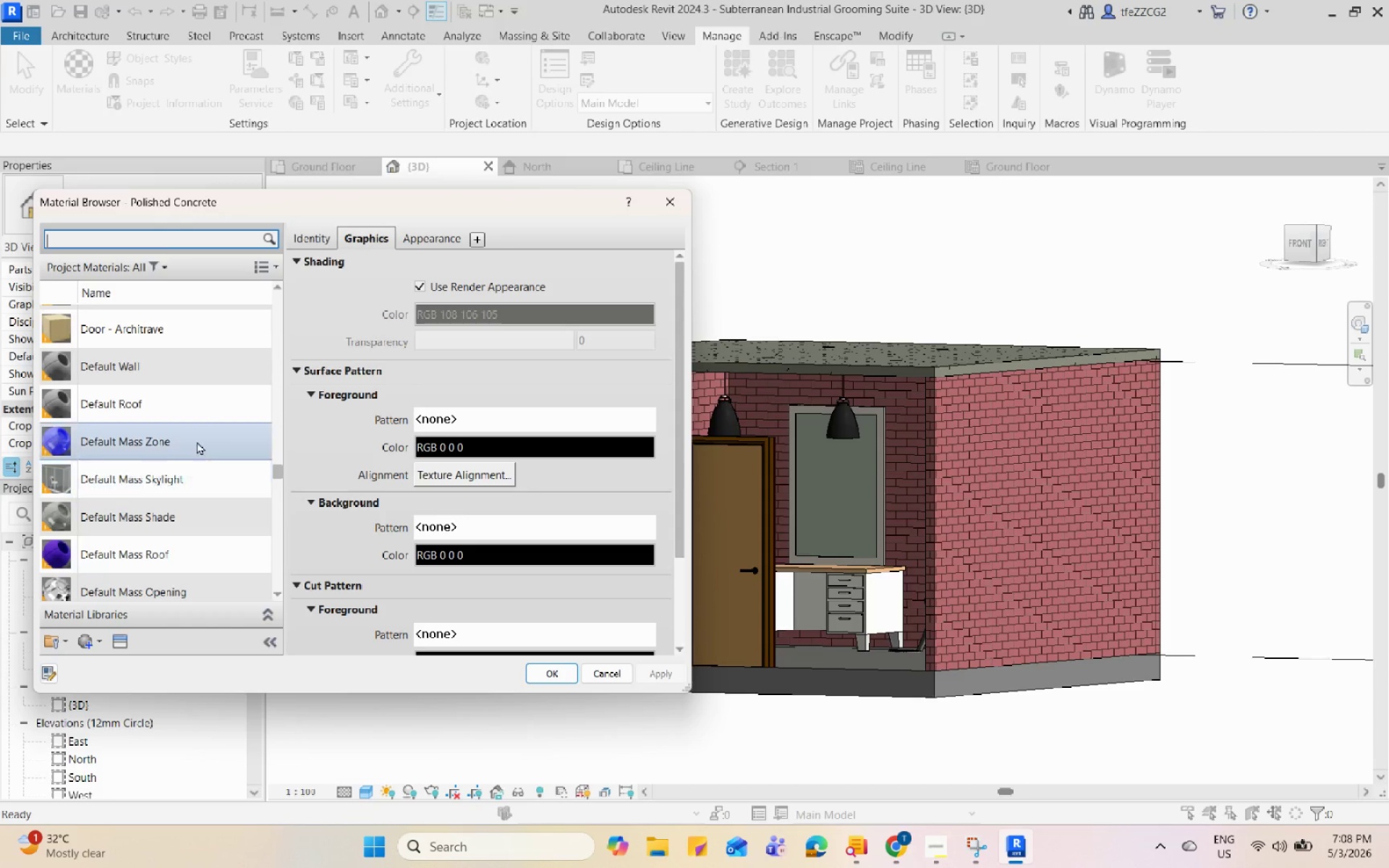 
left_click([196, 362])
 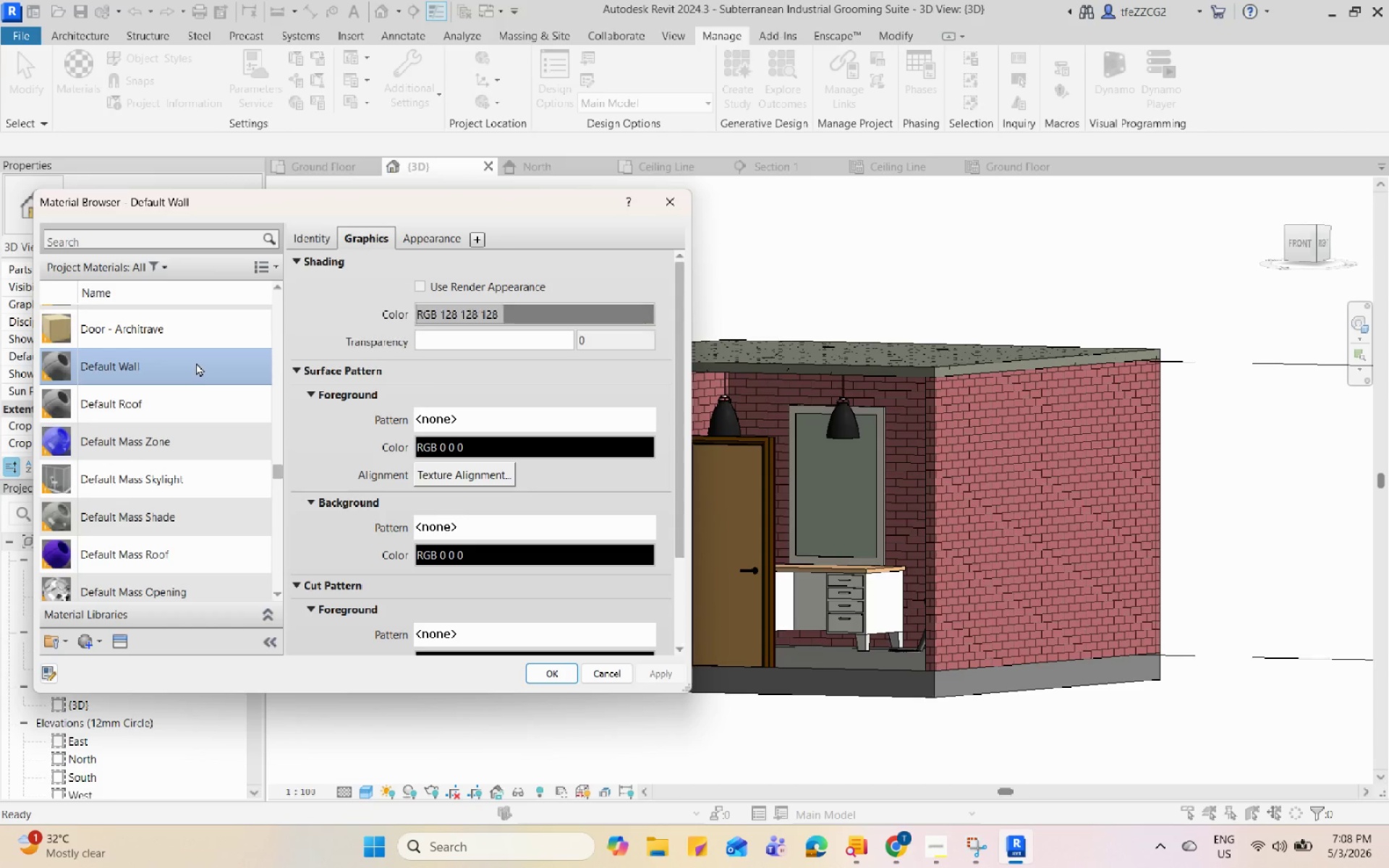 
right_click([195, 362])
 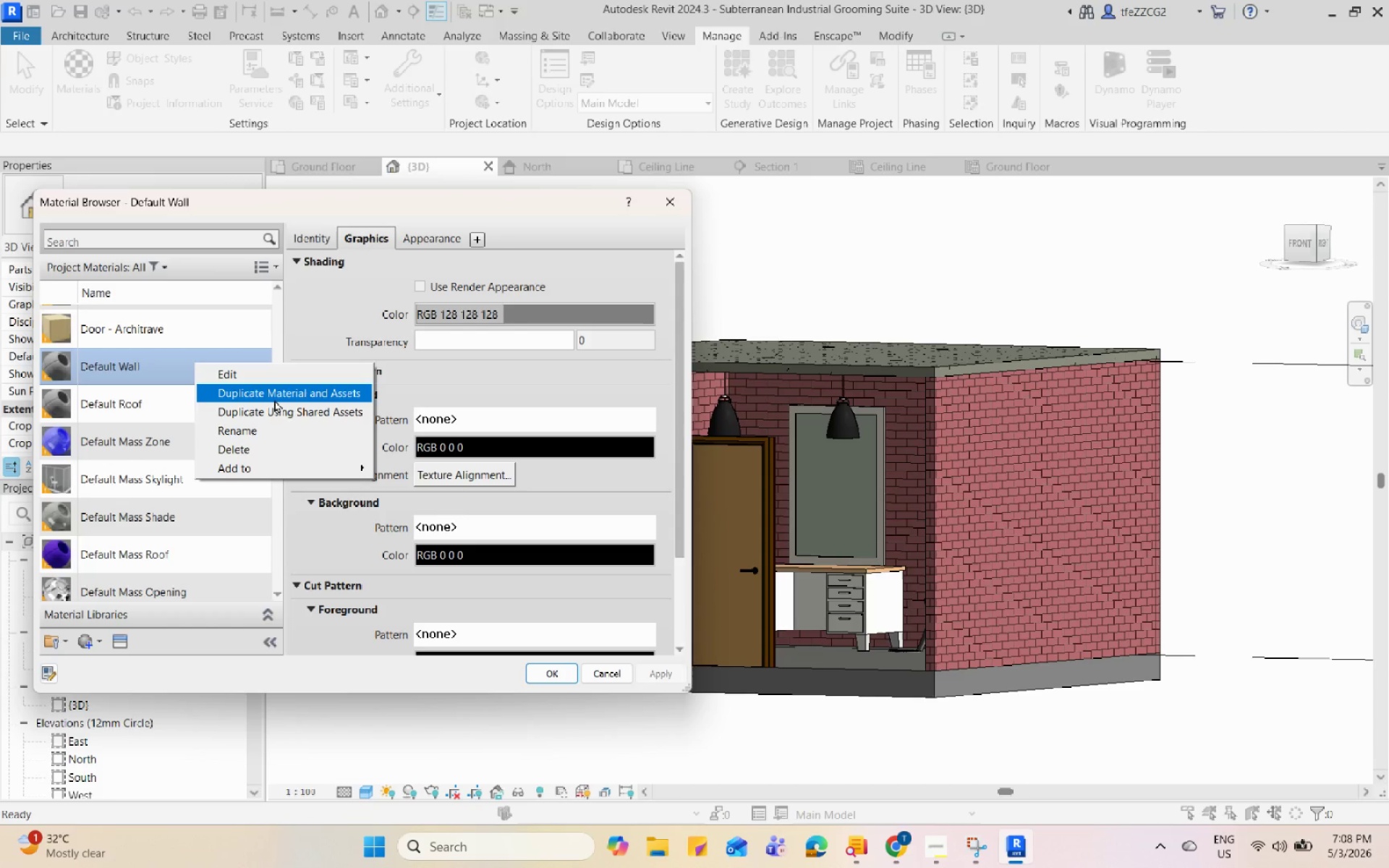 
left_click([275, 396])
 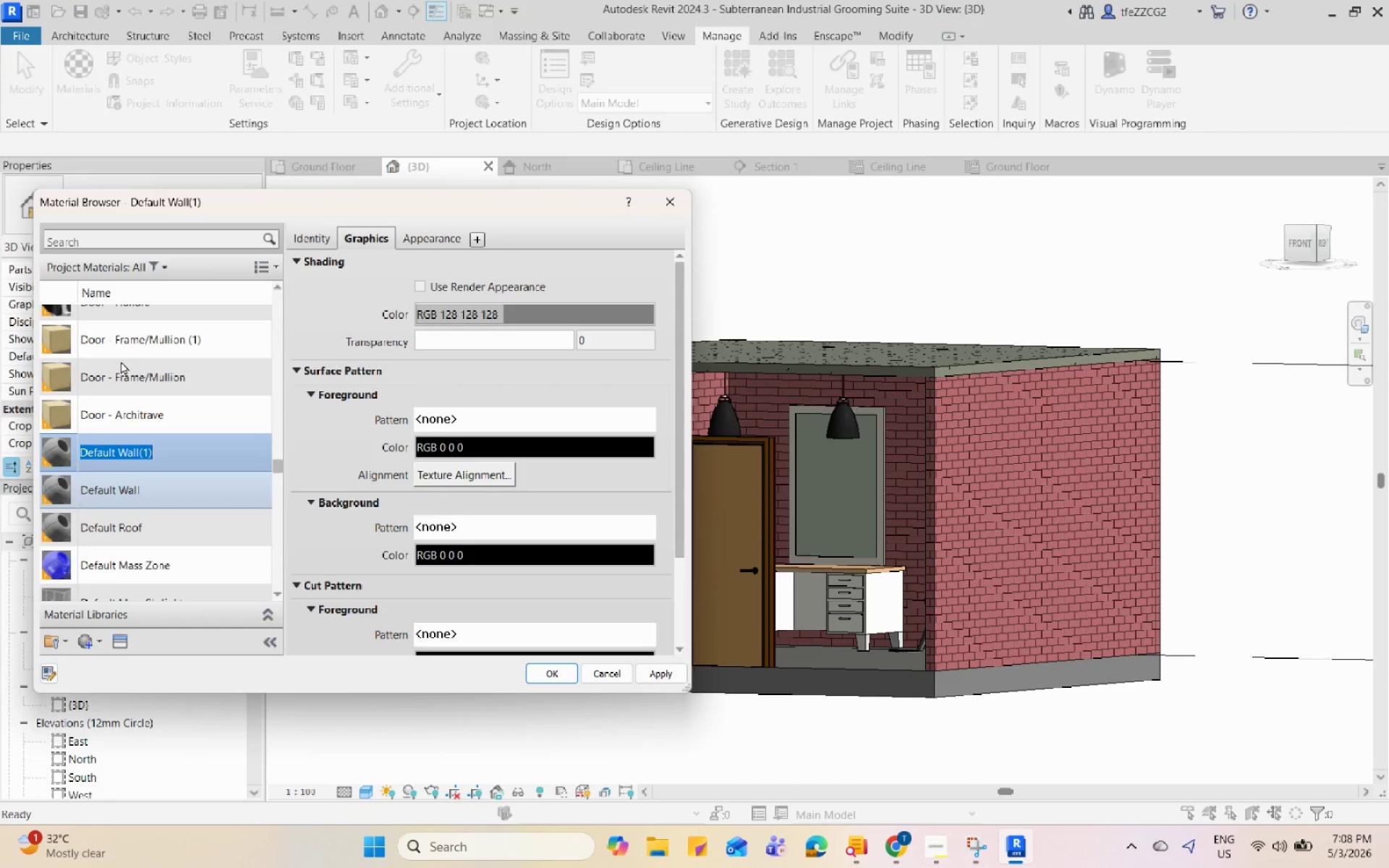 
type(Espos)
key(Backspace)
key(Backspace)
key(Backspace)
key(Backspace)
type(xposed Brick Wall)
 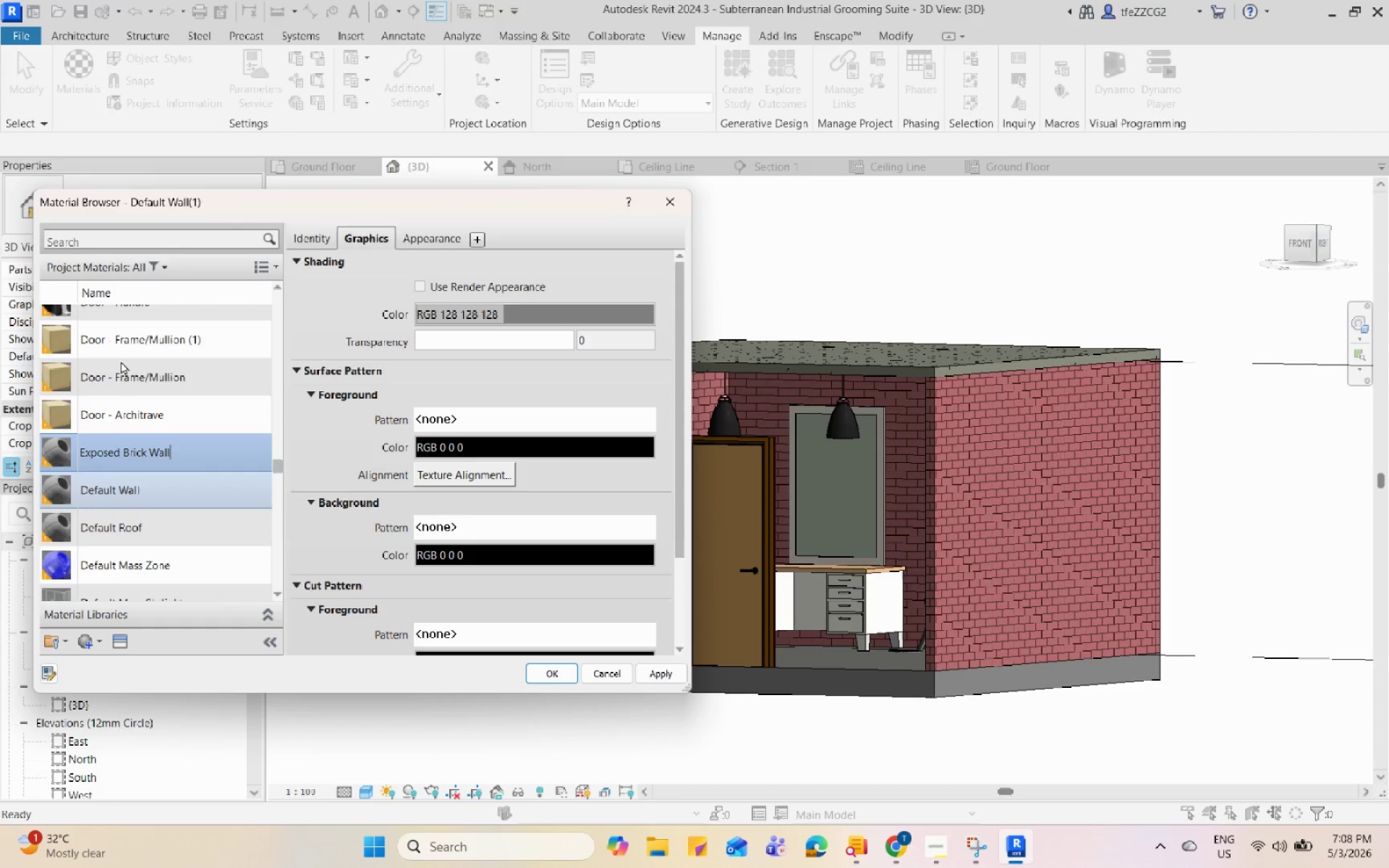 
left_click([426, 236])
 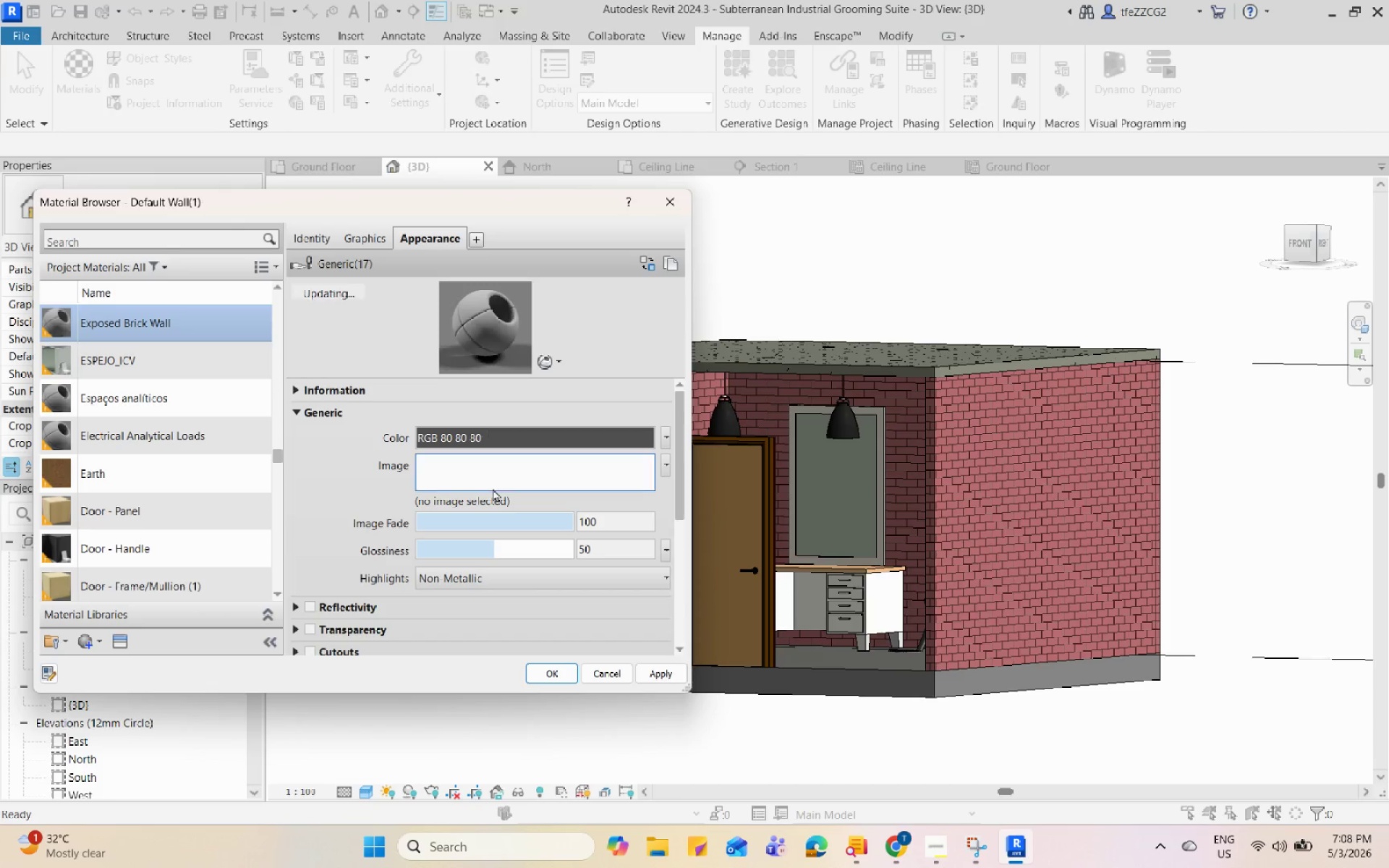 
left_click([495, 484])
 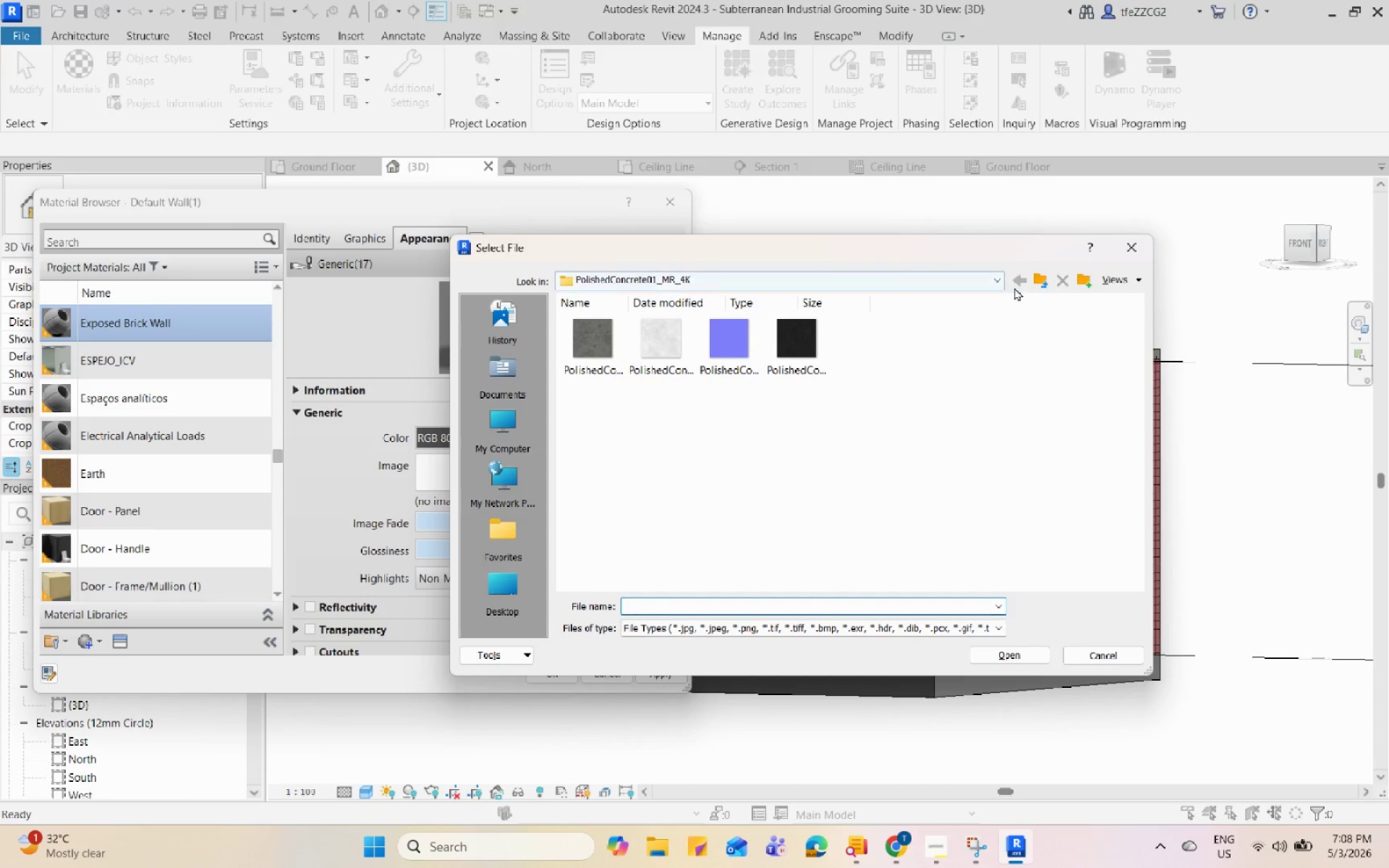 
left_click([1035, 279])
 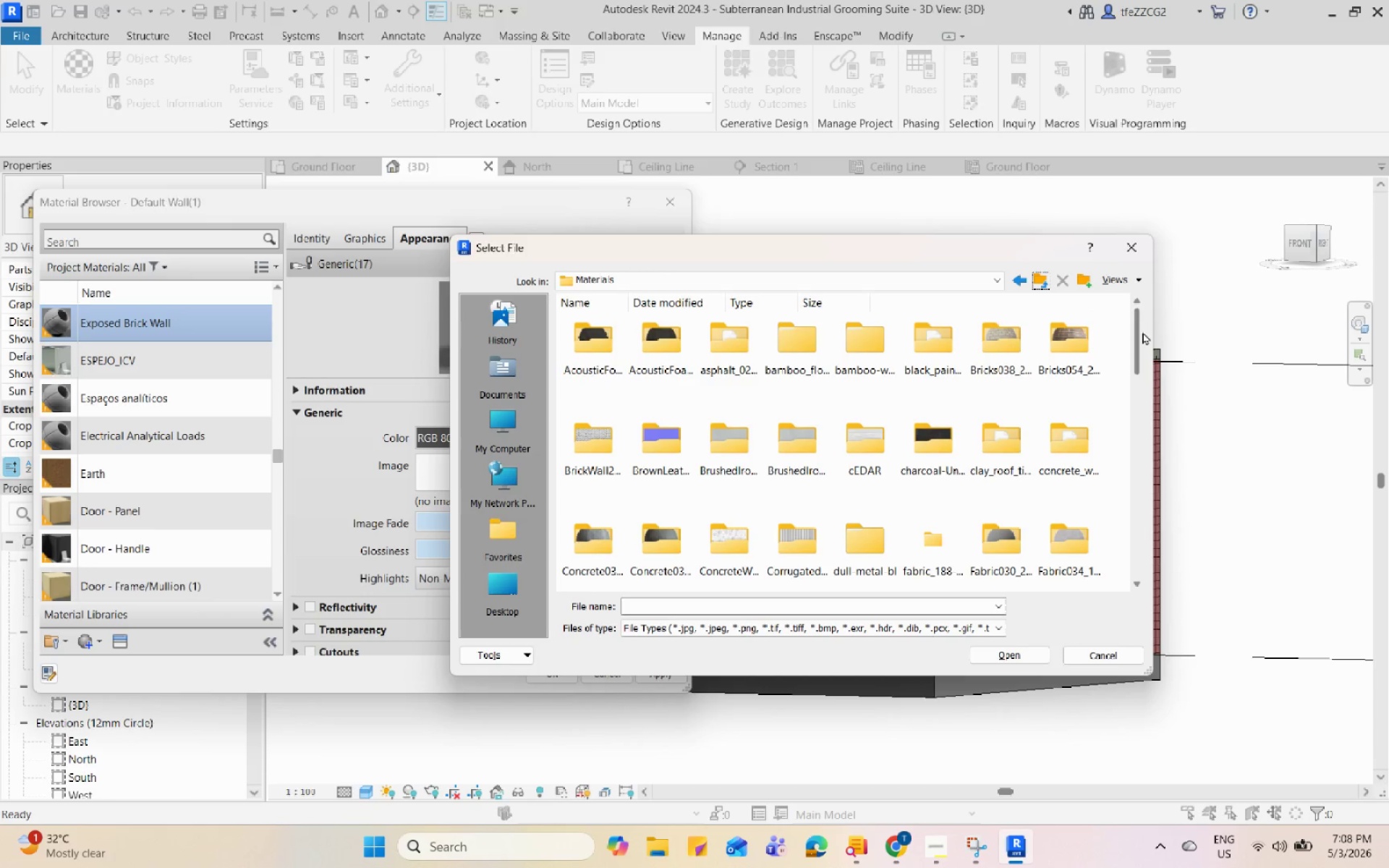 
left_click_drag(start_coordinate=[1139, 336], to_coordinate=[1142, 417])
 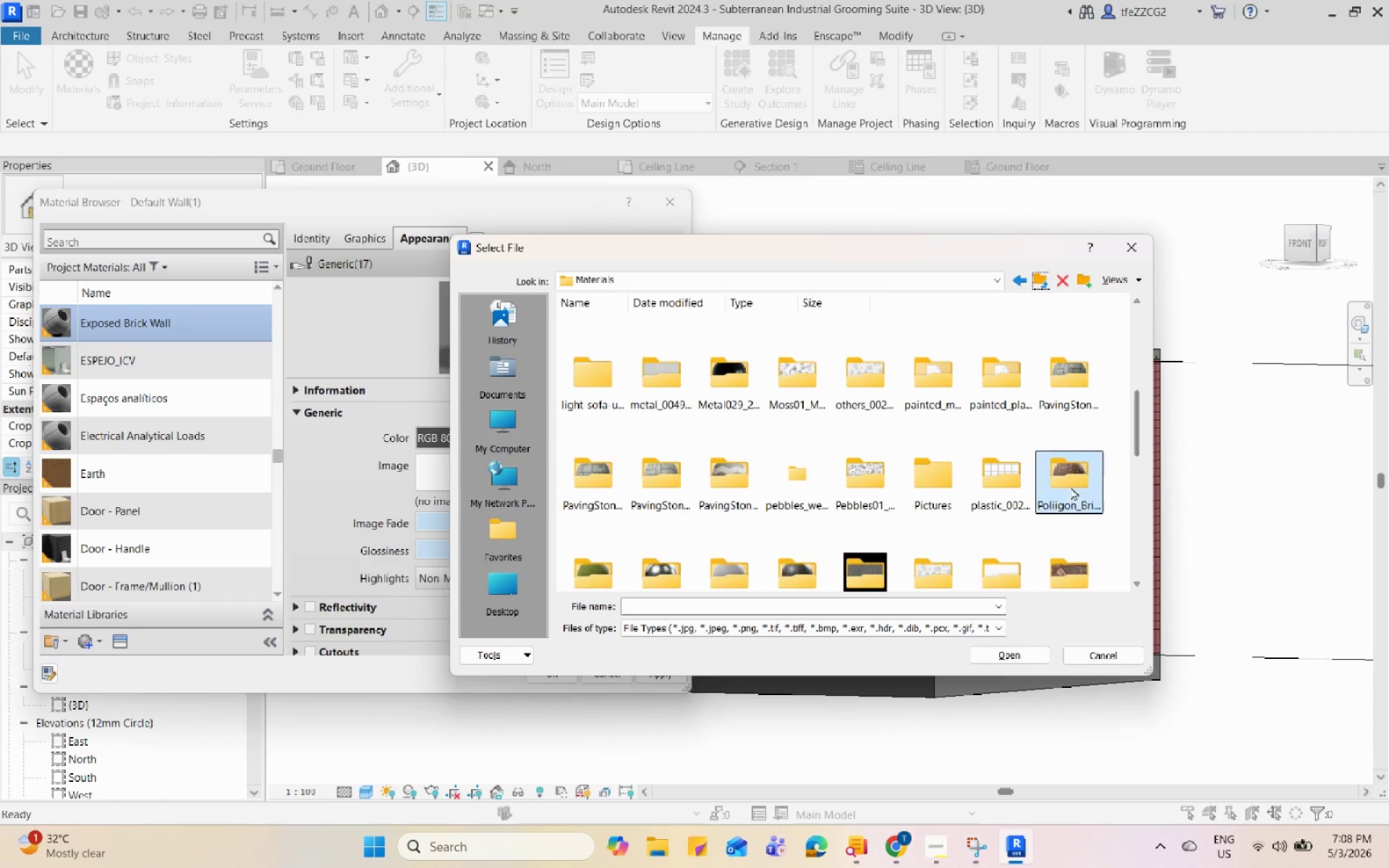 
double_click([1071, 487])
 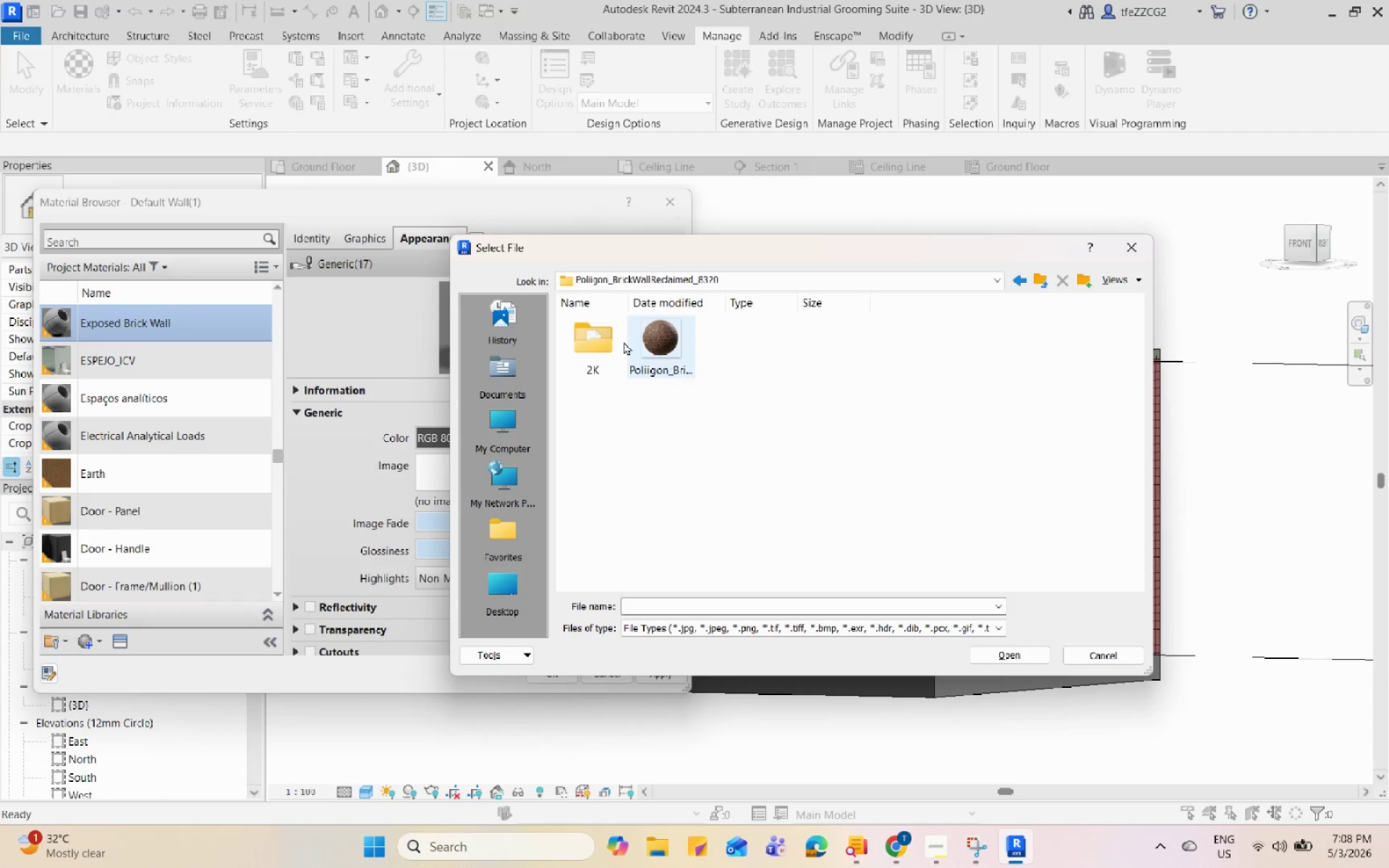 
double_click([592, 336])
 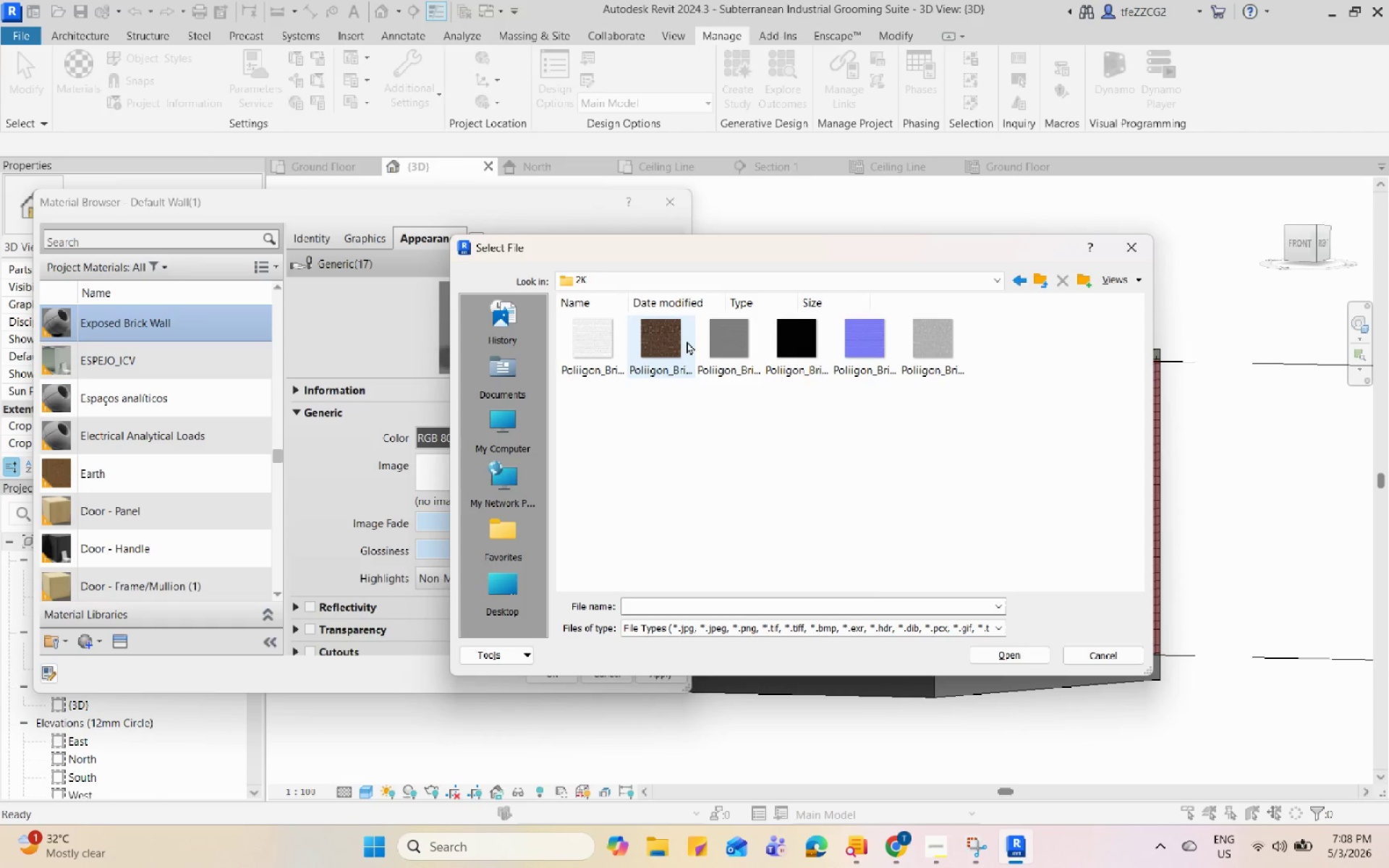 
left_click([689, 341])
 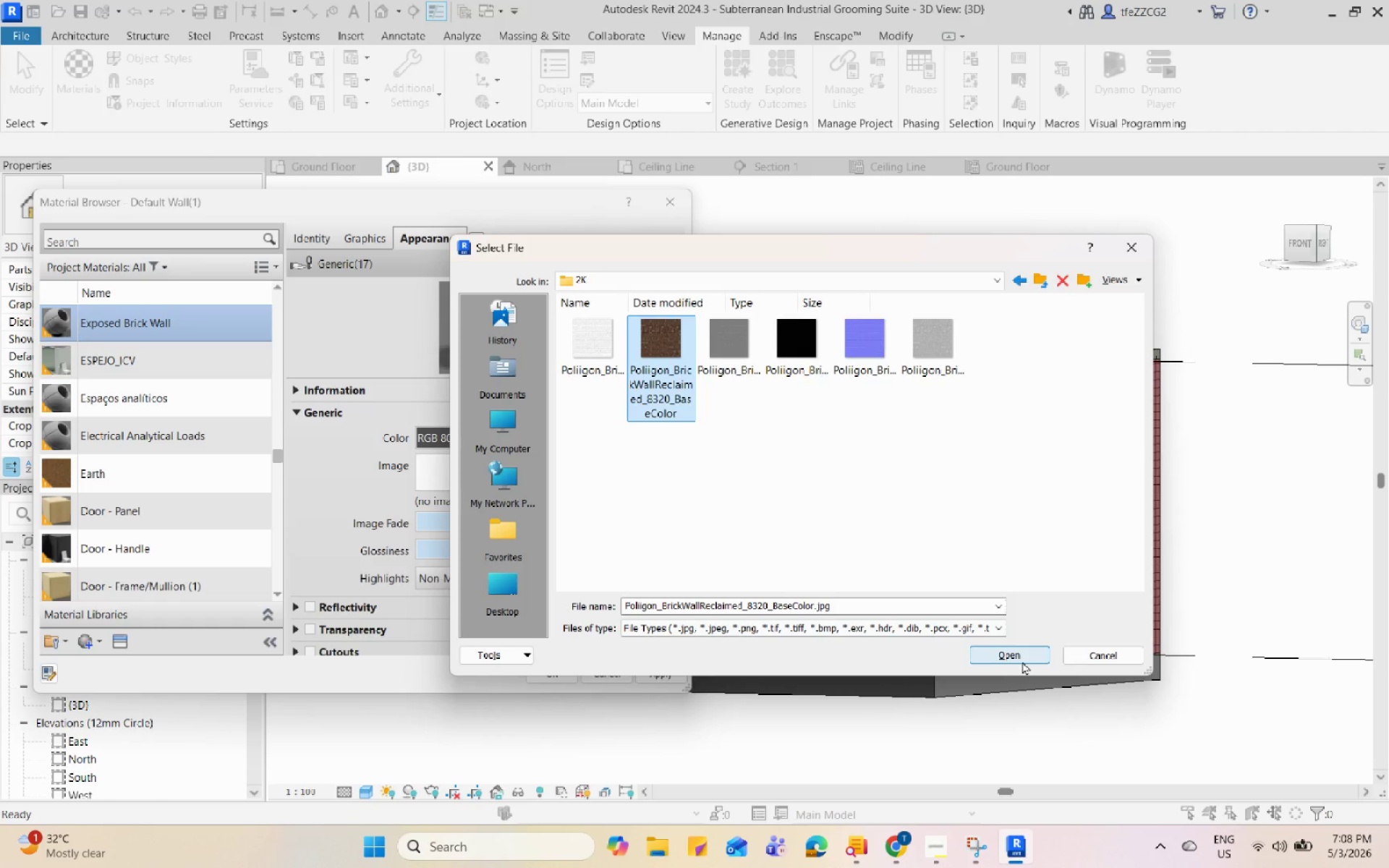 
left_click([1021, 658])
 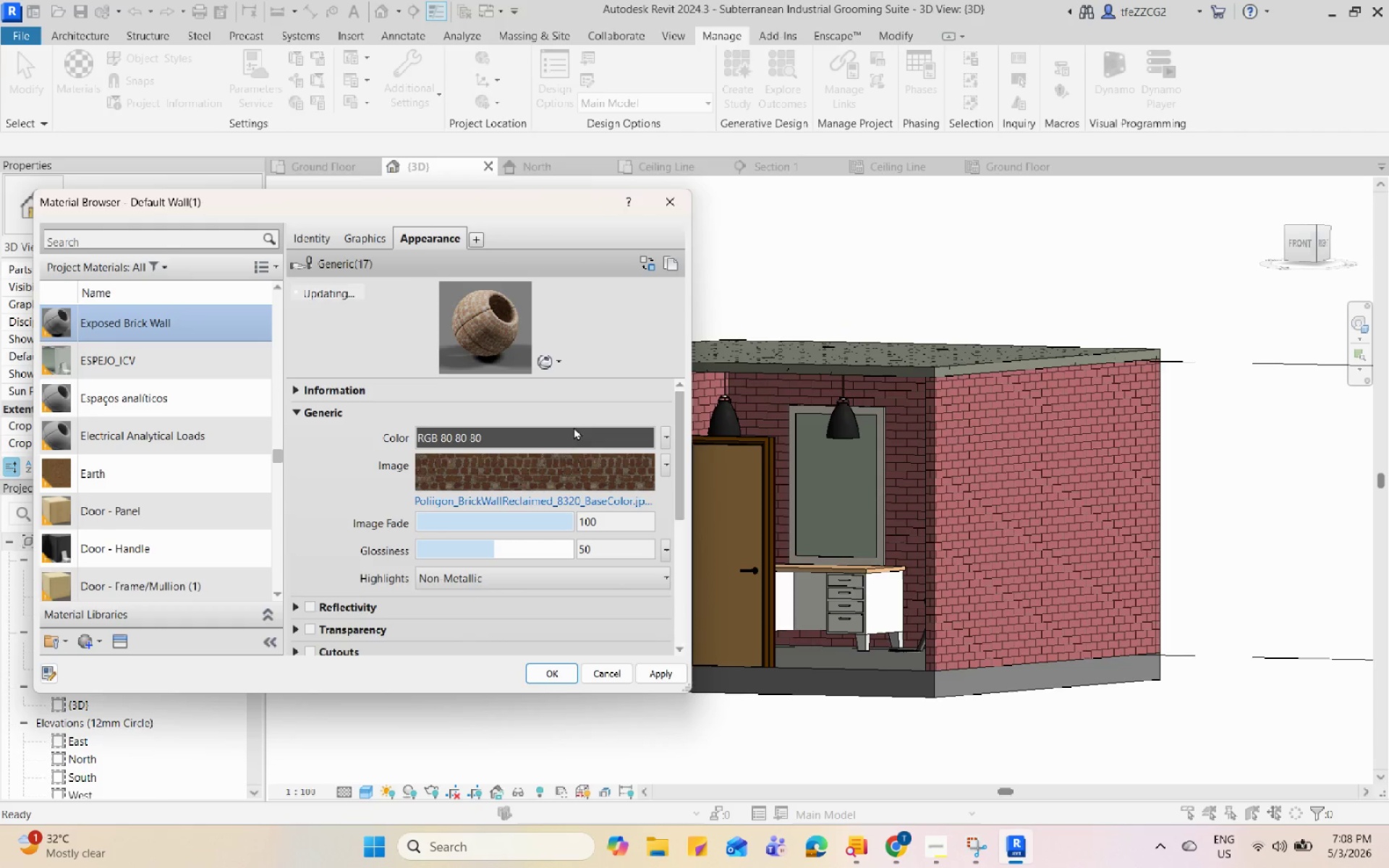 
left_click([662, 443])
 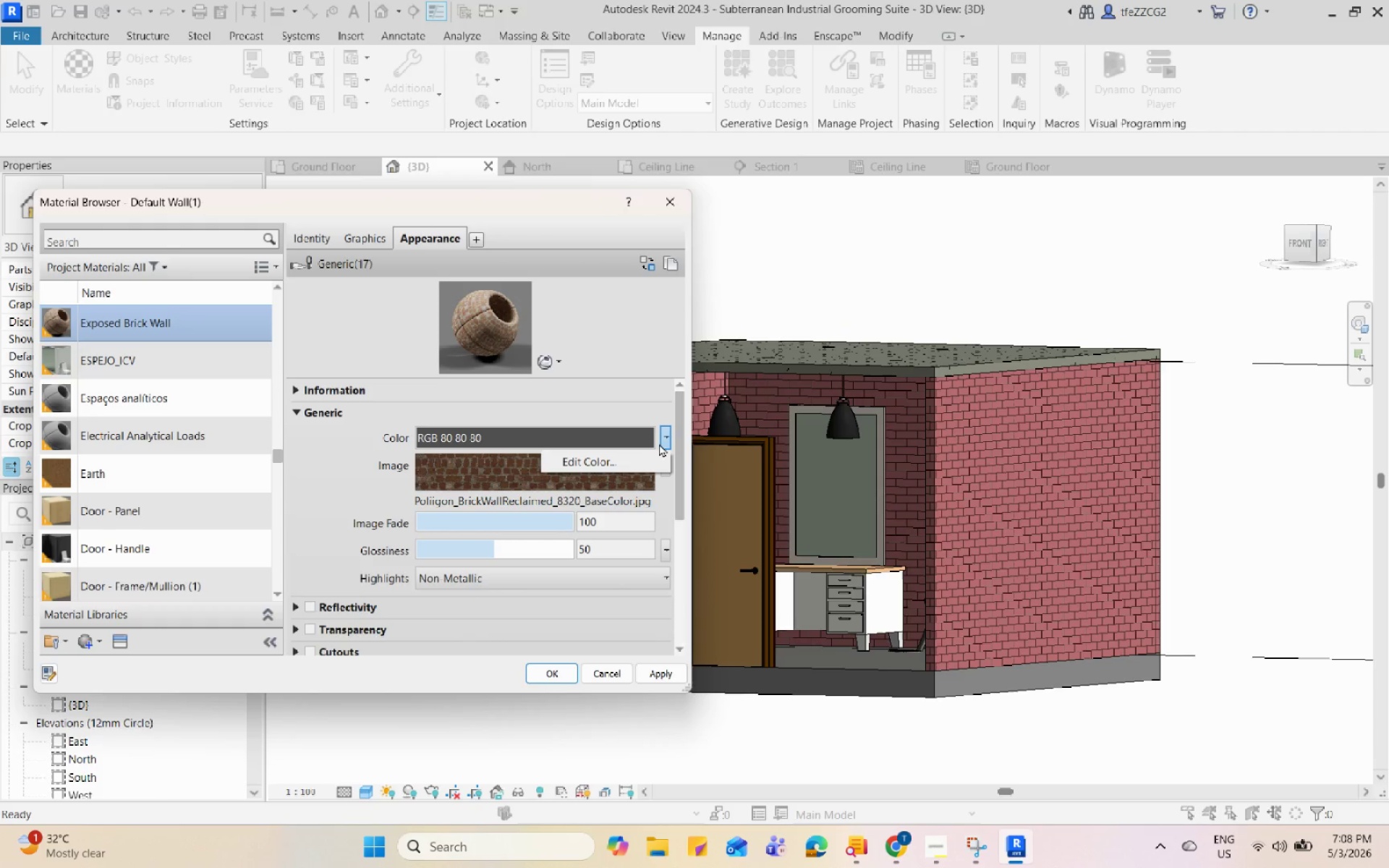 
left_click([619, 456])
 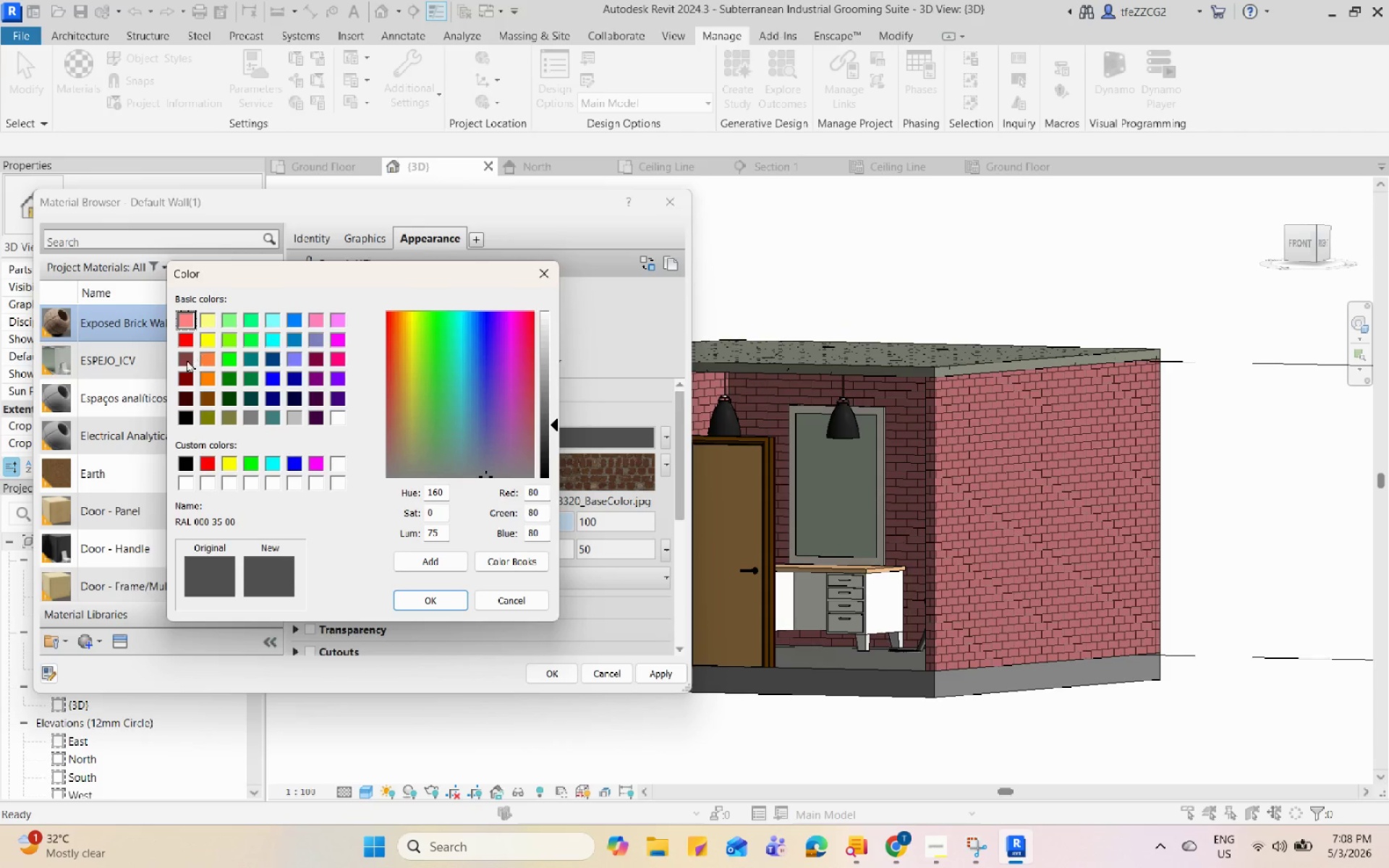 
double_click([187, 357])
 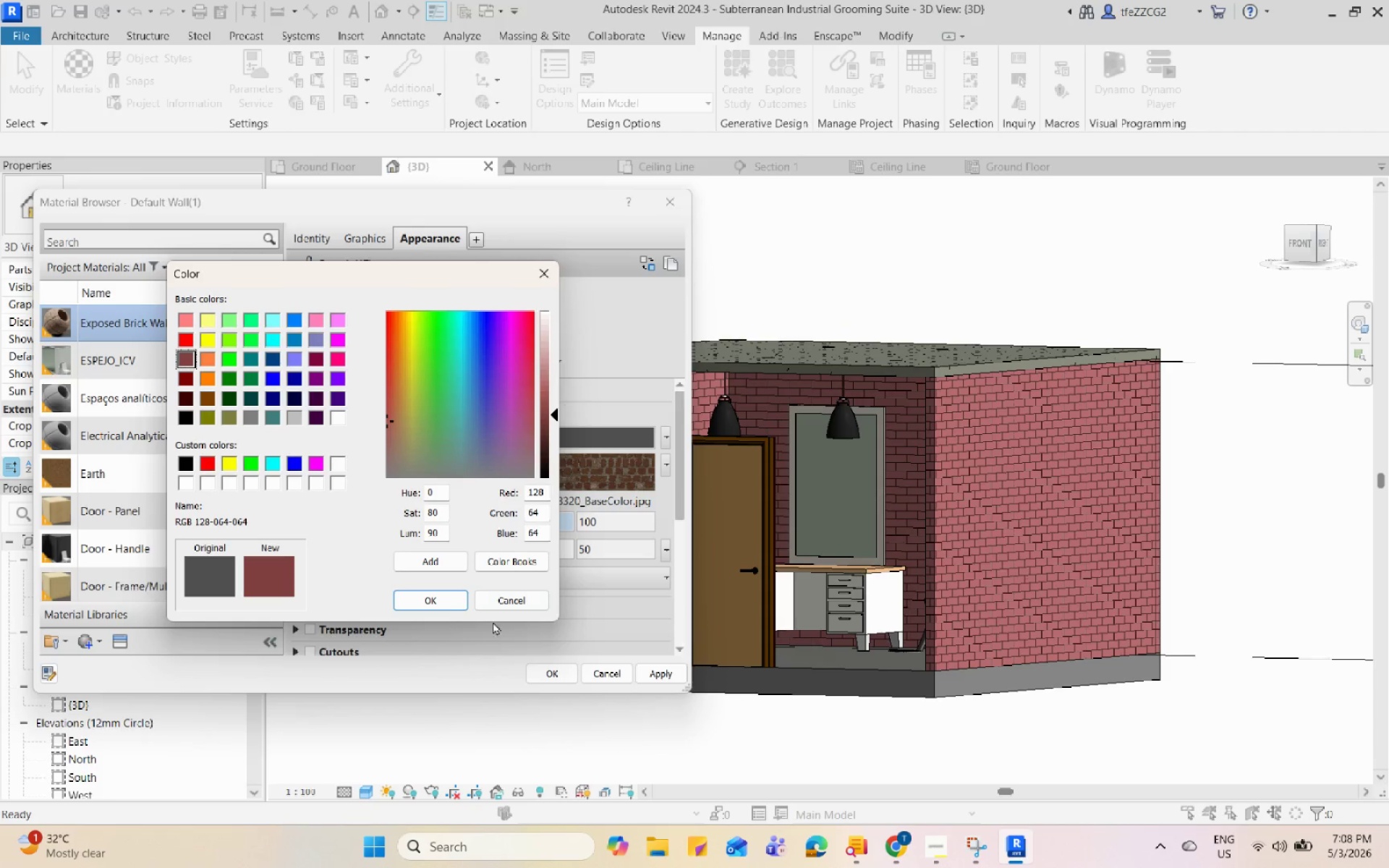 
left_click([445, 603])
 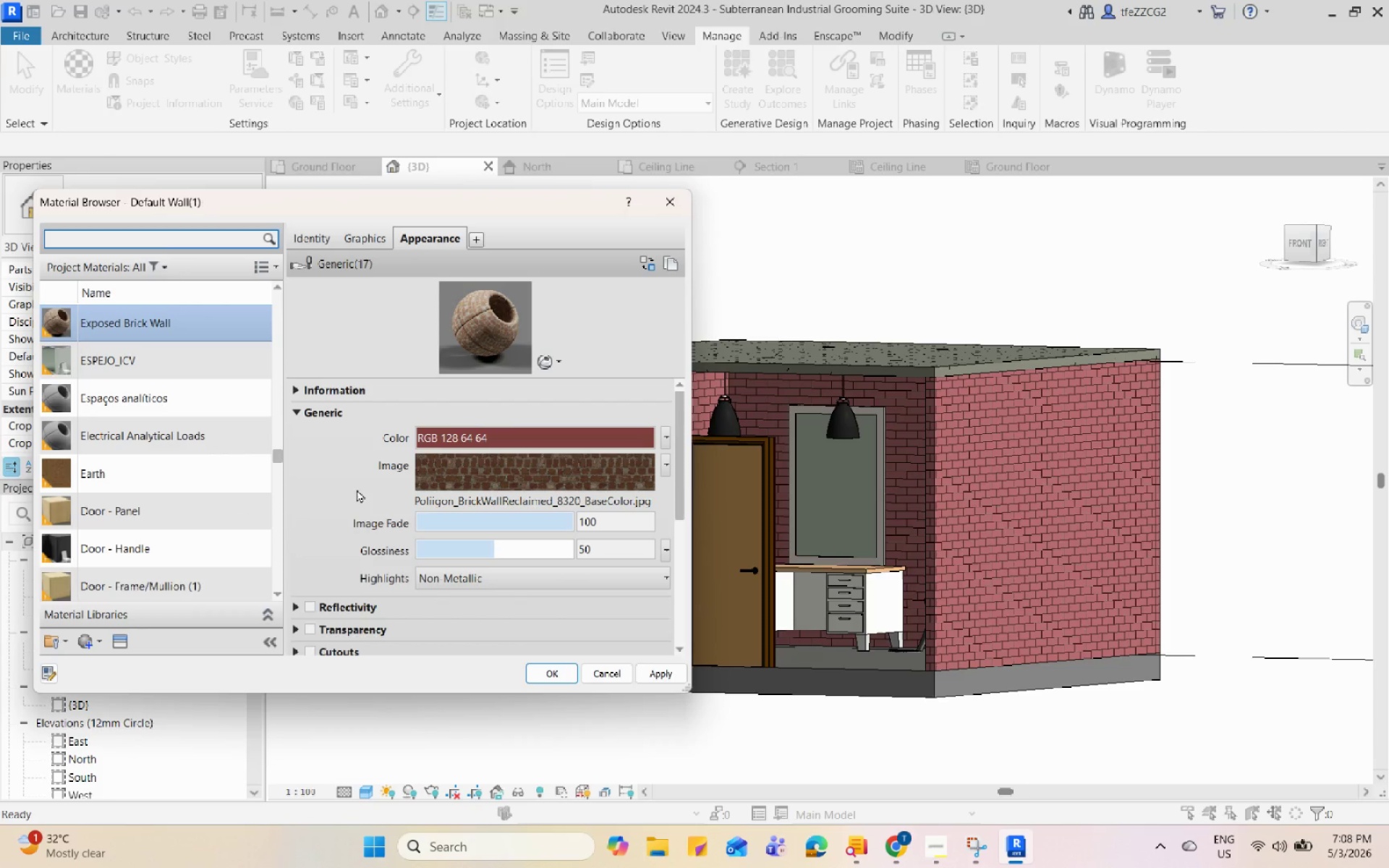 
left_click([355, 489])
 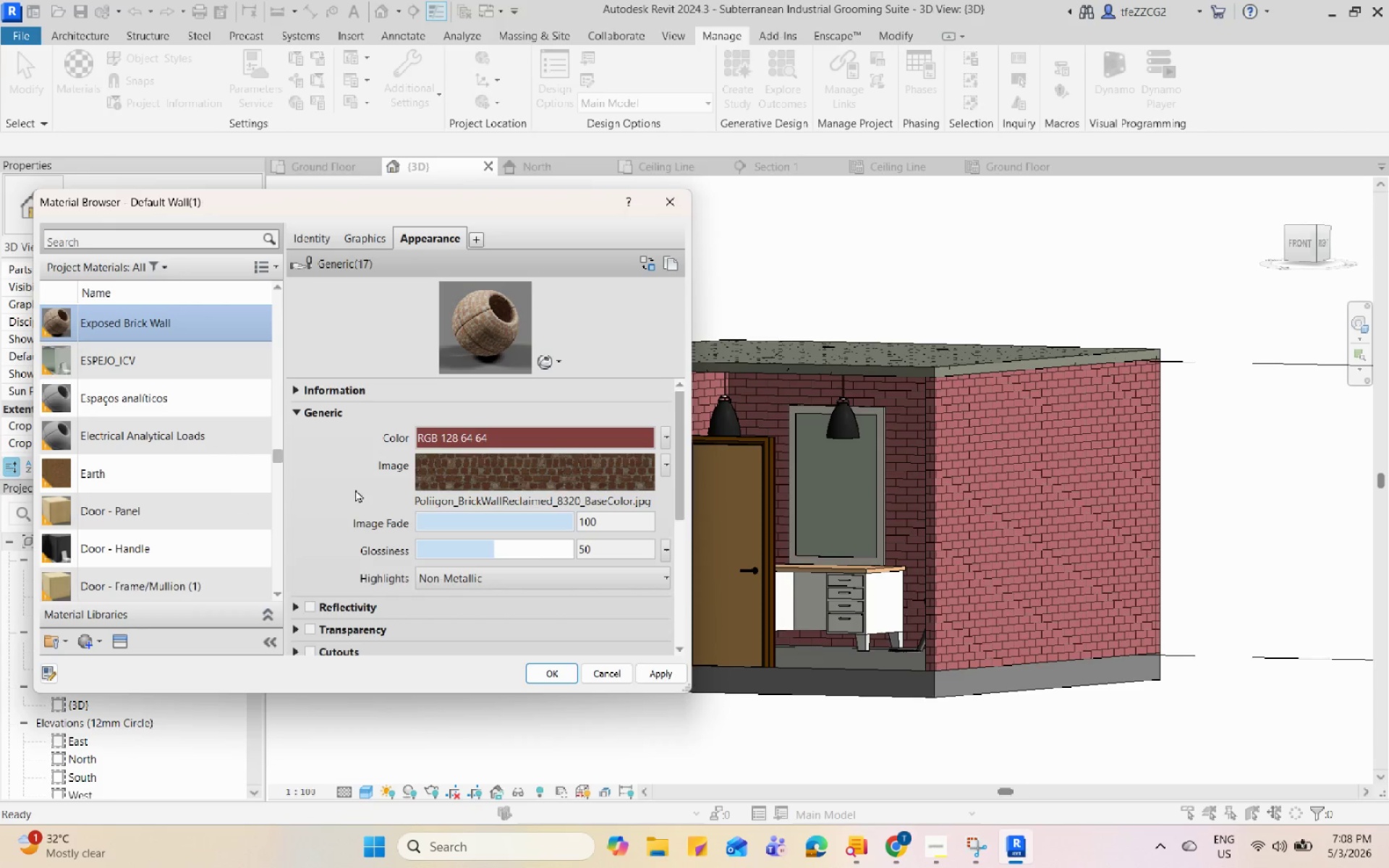 
scroll: coordinate [313, 565], scroll_direction: down, amount: 5.0
 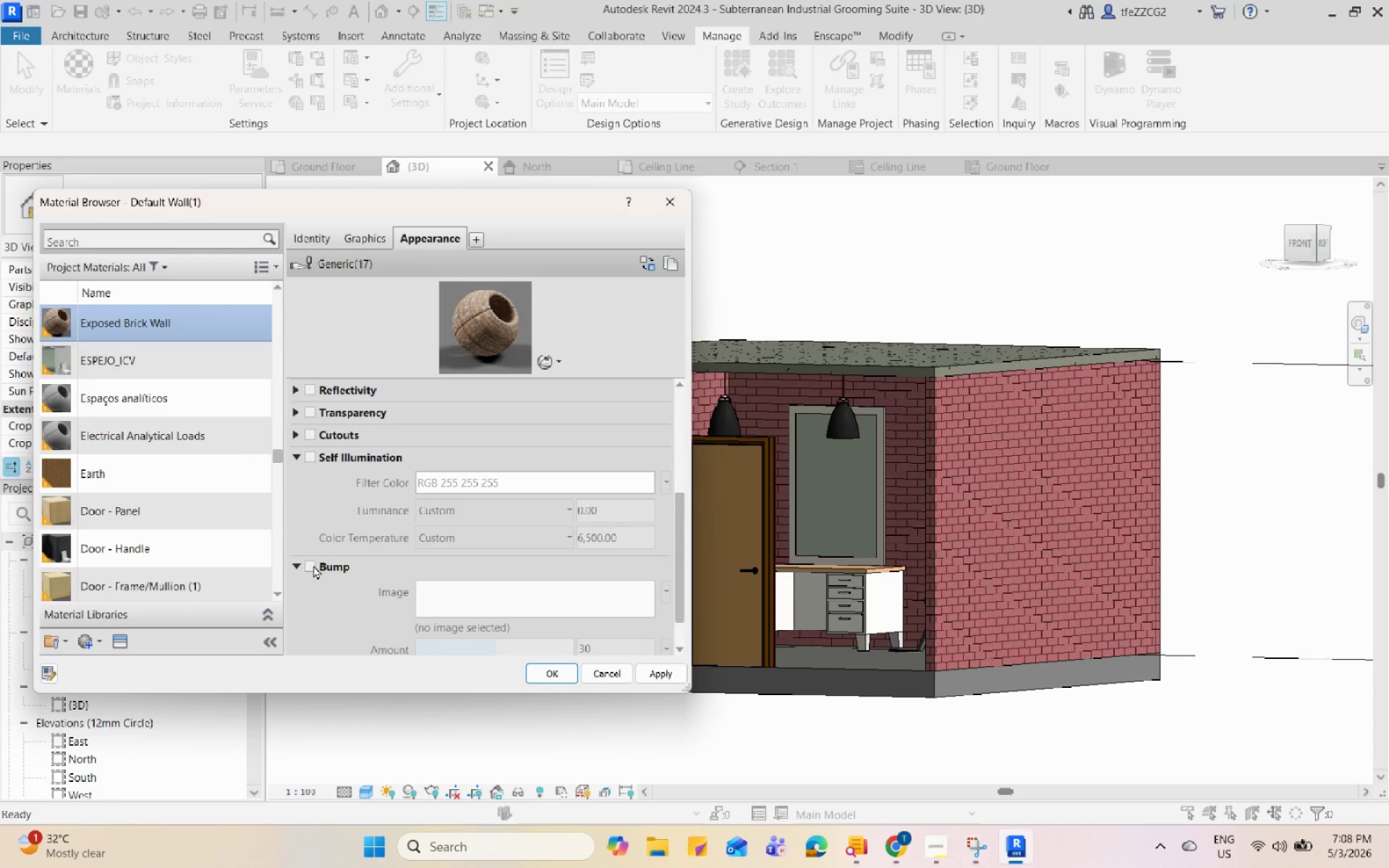 
left_click([313, 563])
 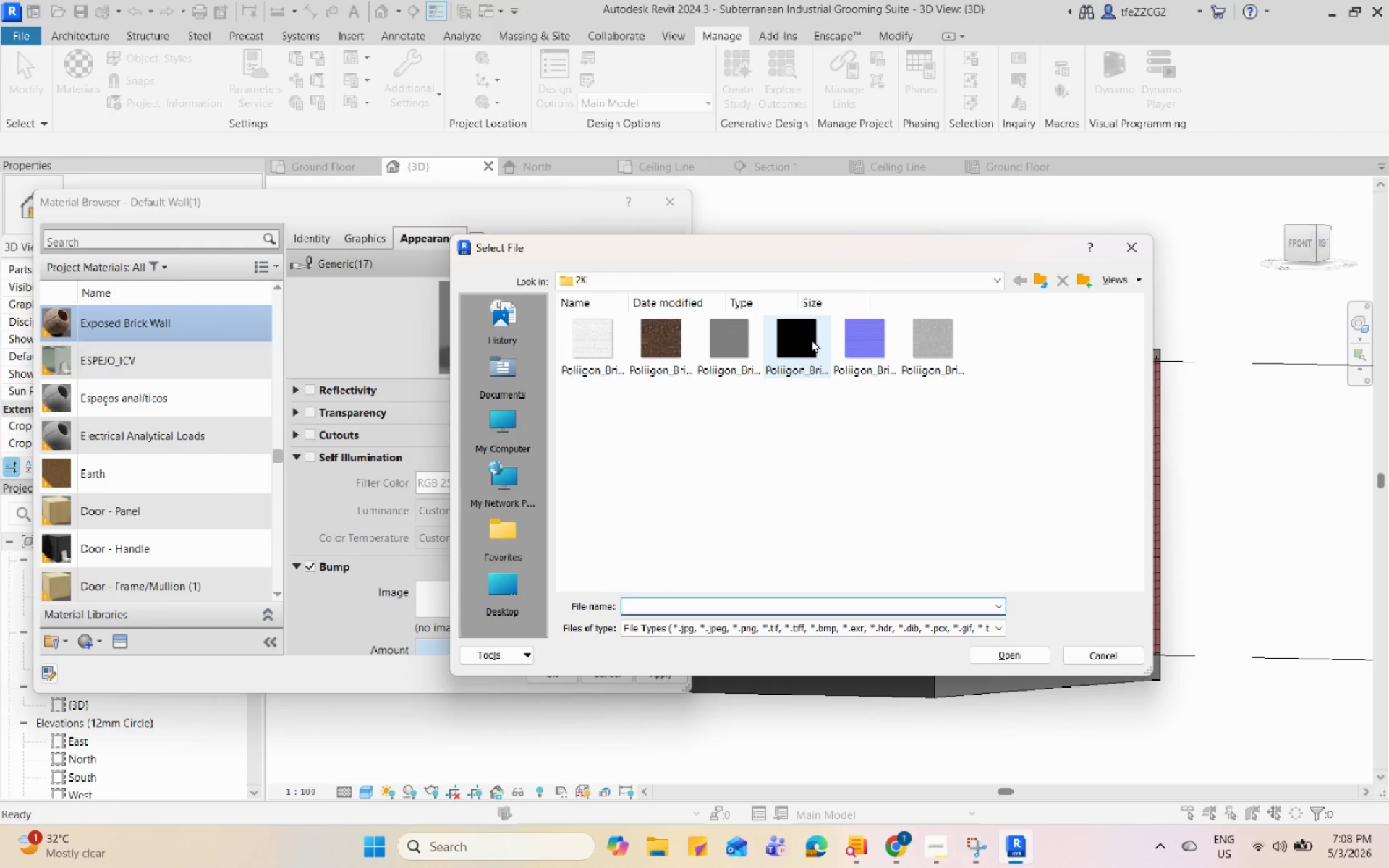 
left_click([878, 339])
 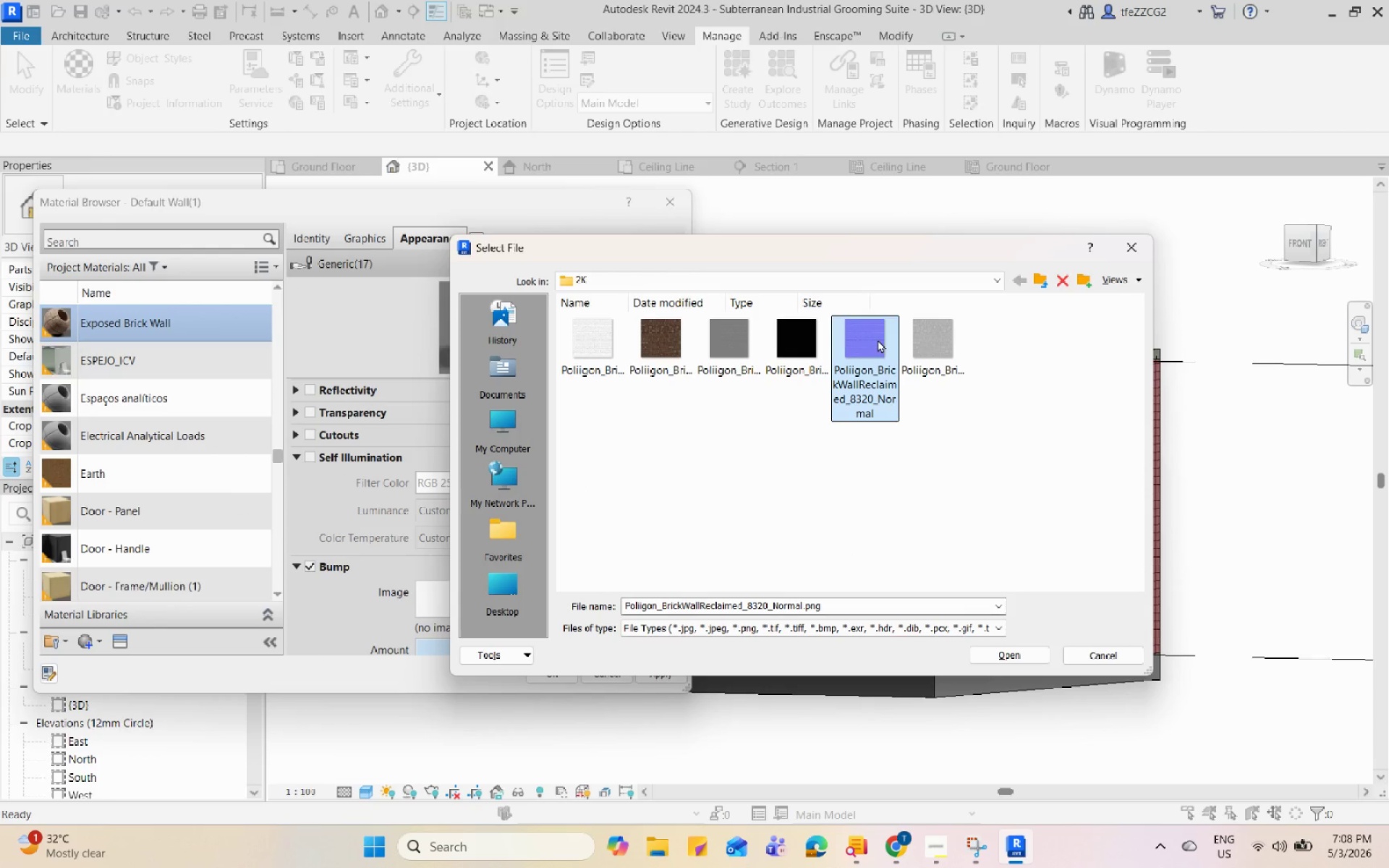 
left_click([767, 351])
 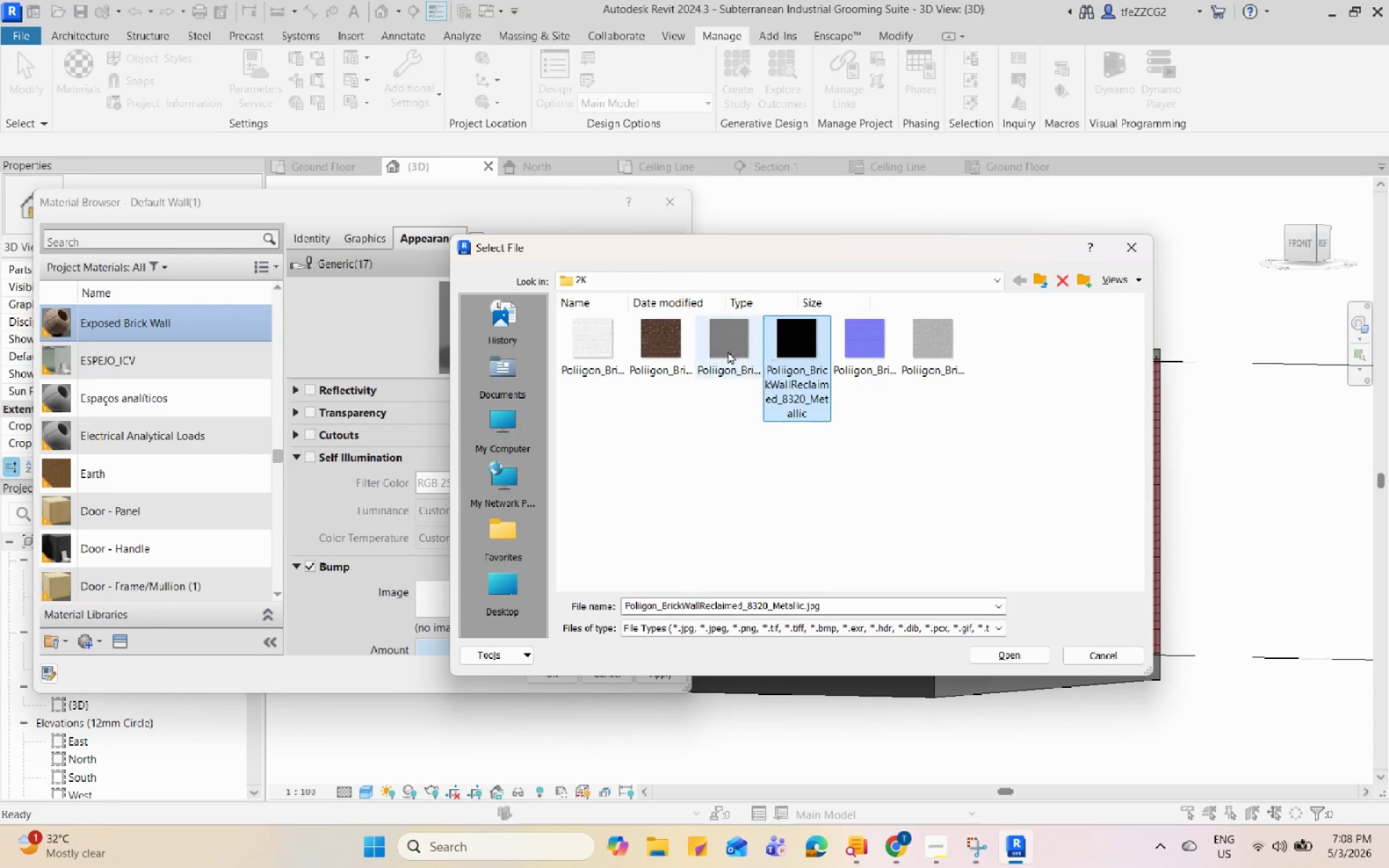 
left_click([708, 351])
 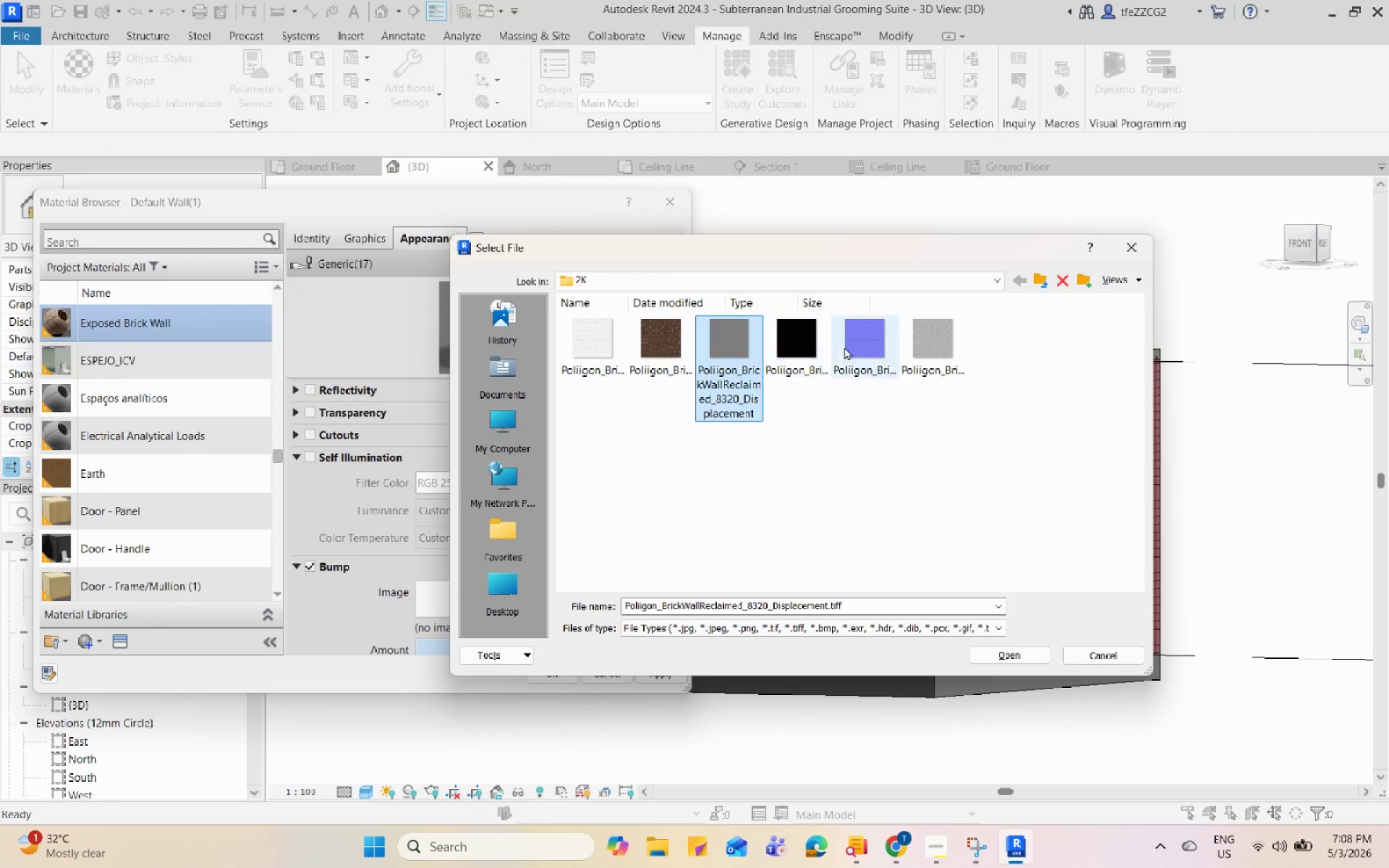 
left_click([857, 346])
 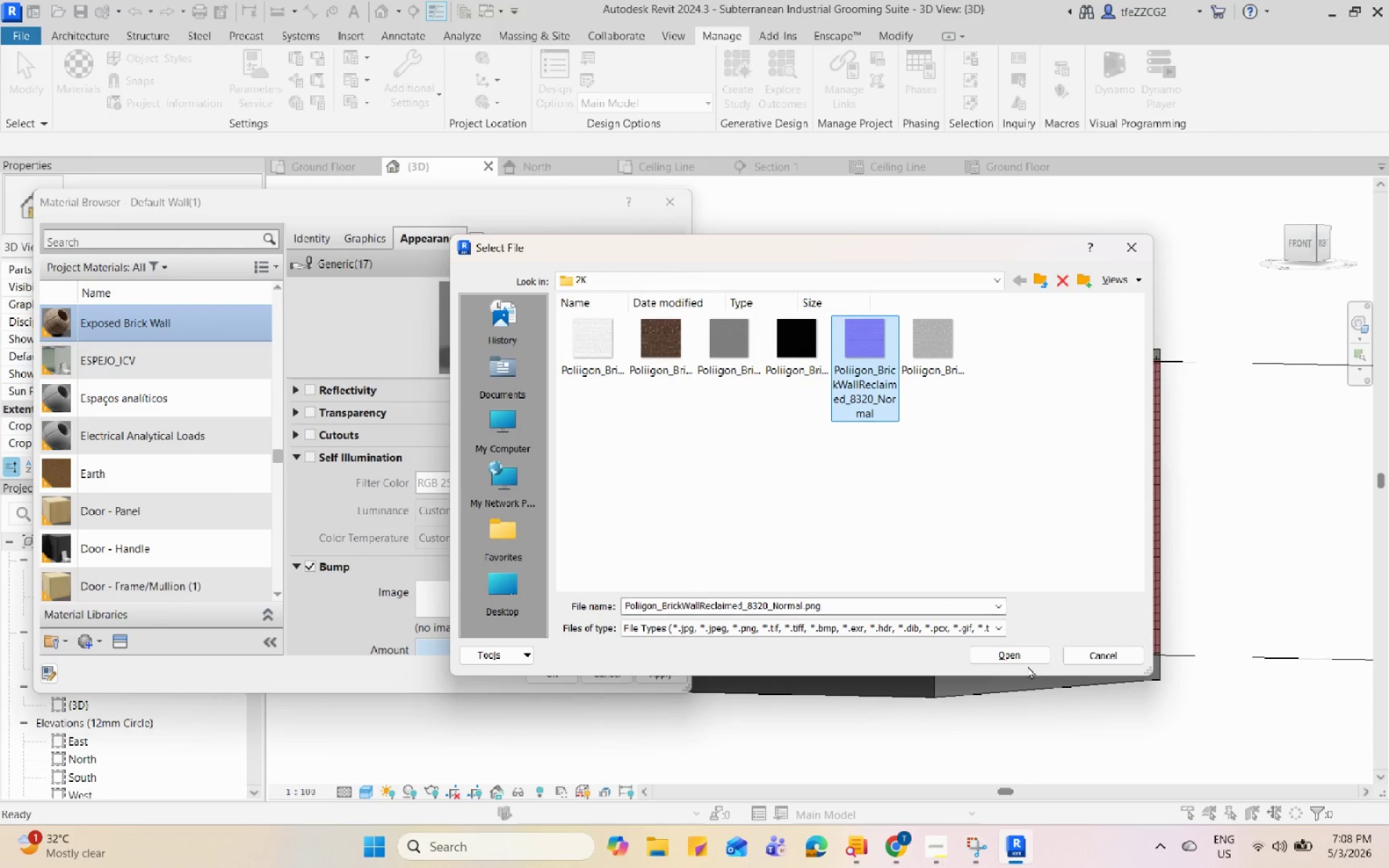 
left_click([1026, 651])
 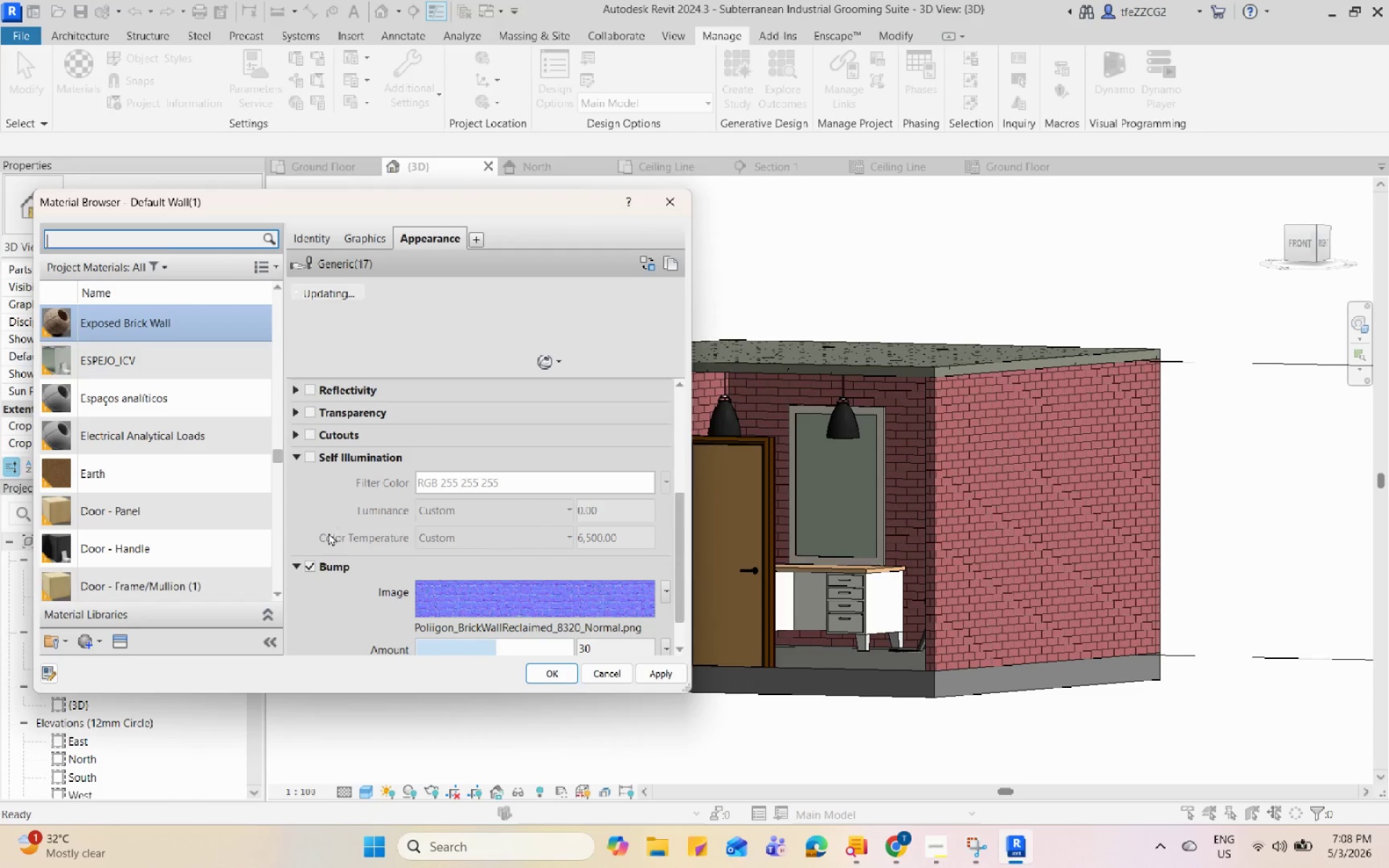 
scroll: coordinate [331, 576], scroll_direction: down, amount: 3.0
 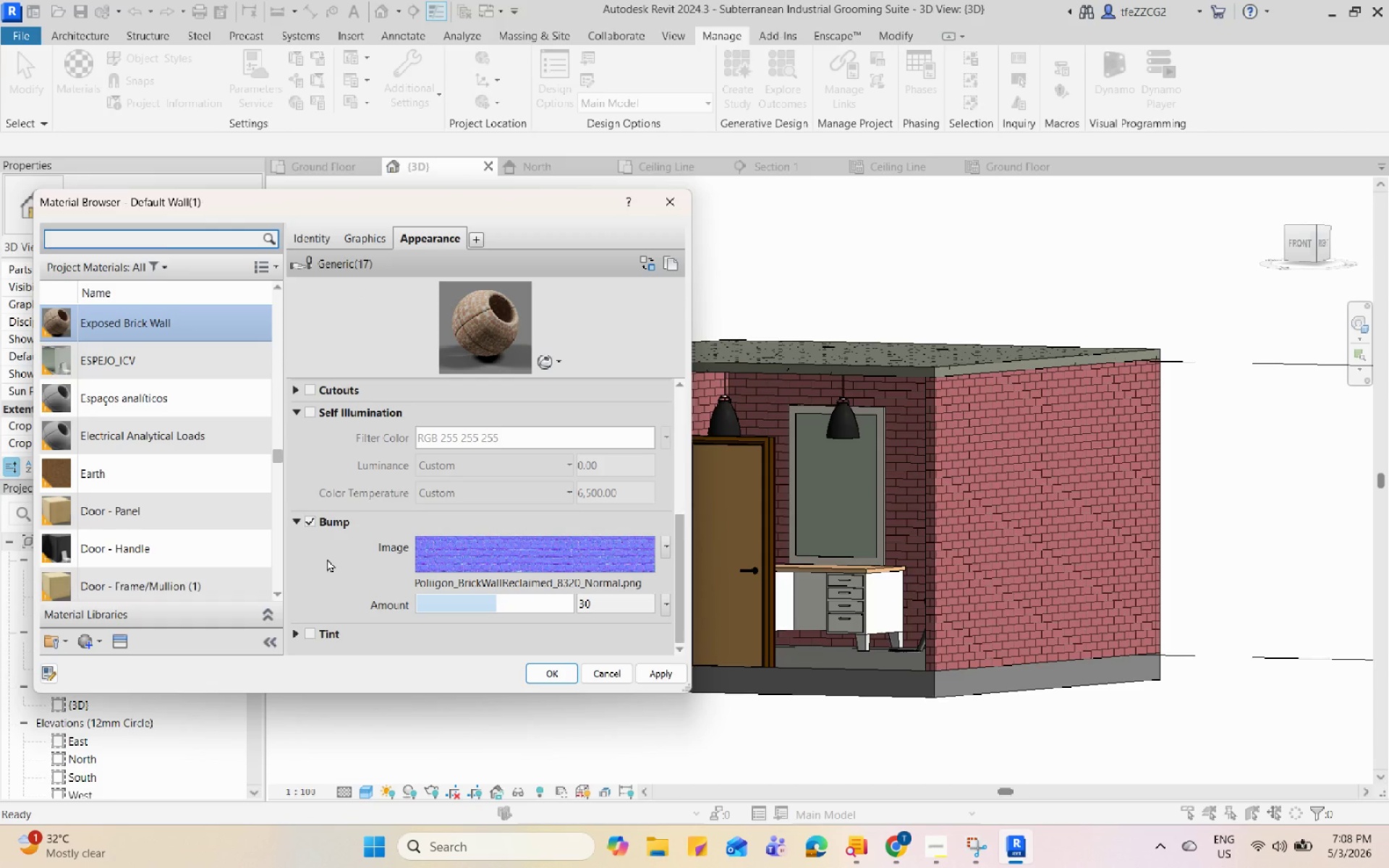 
scroll: coordinate [327, 557], scroll_direction: up, amount: 9.0
 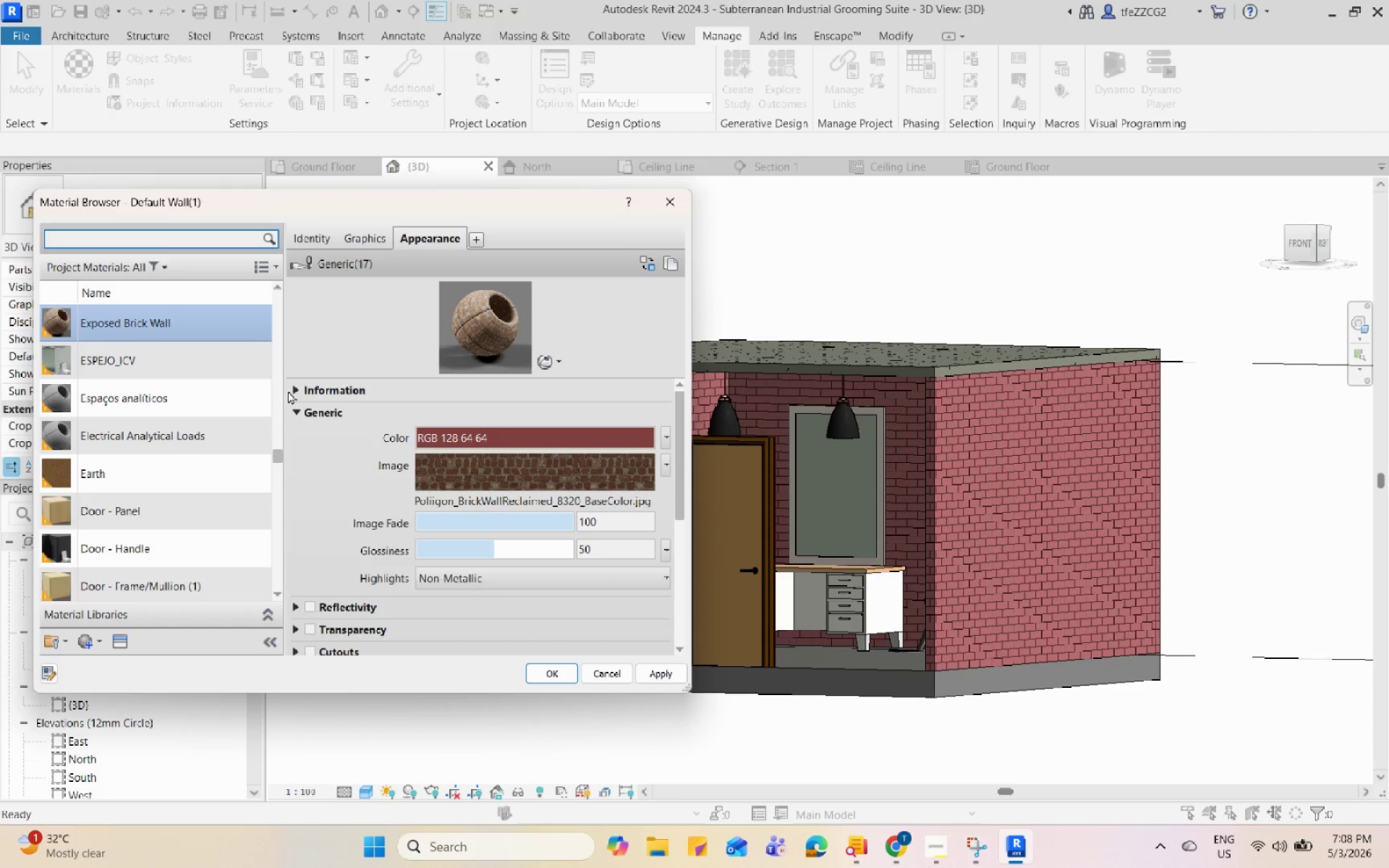 
double_click([297, 389])
 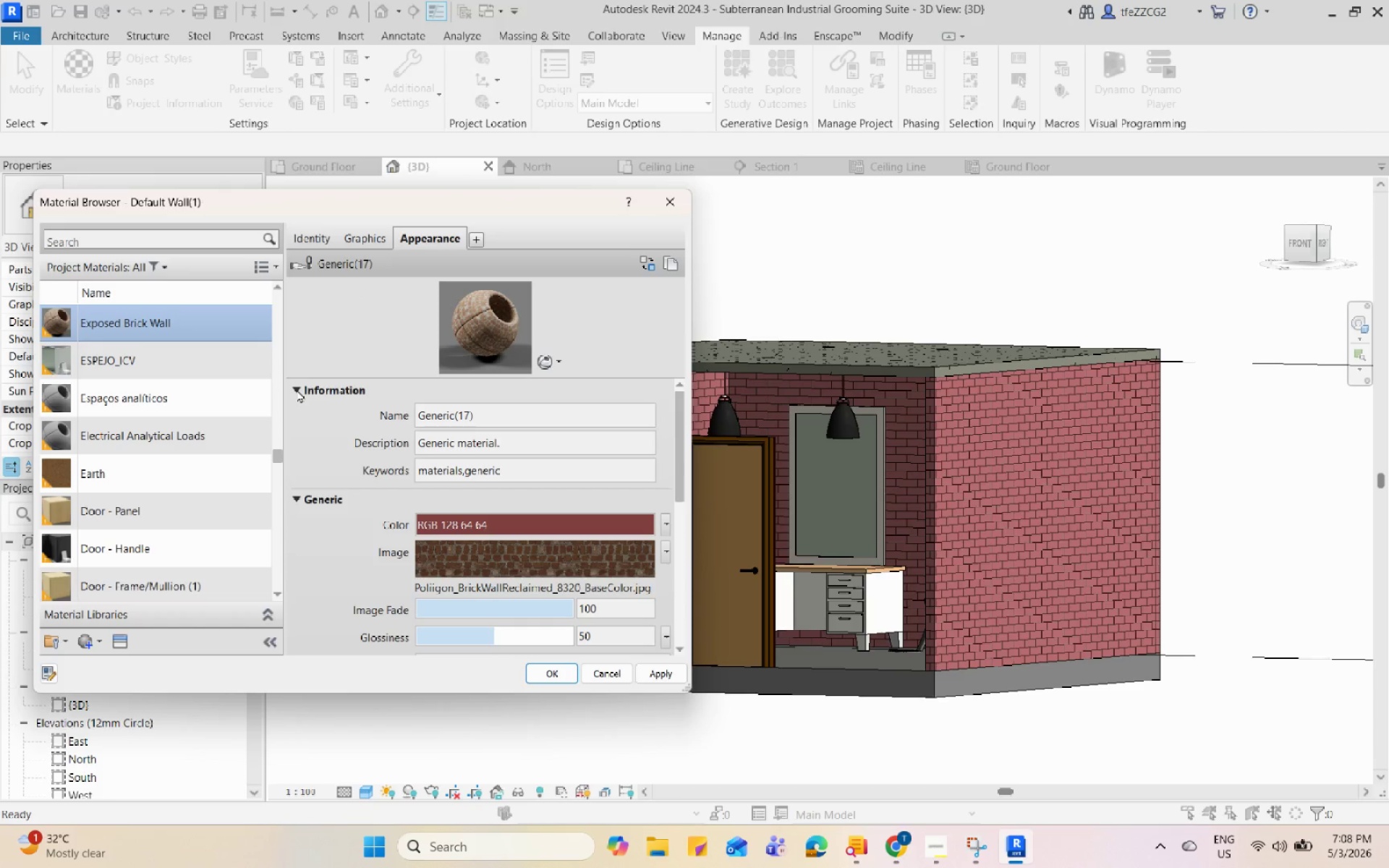 
left_click([297, 389])
 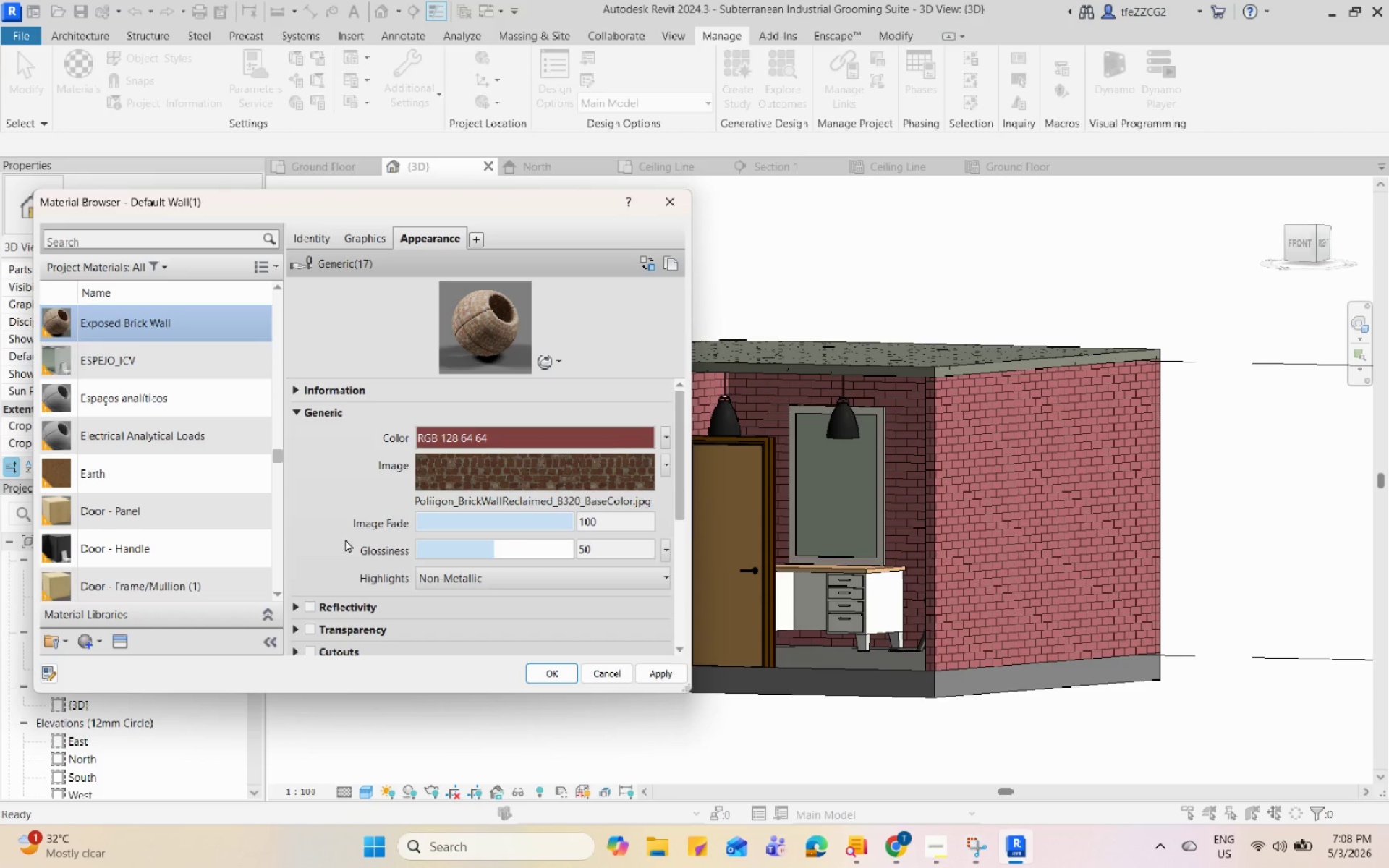 
scroll: coordinate [341, 542], scroll_direction: down, amount: 14.0
 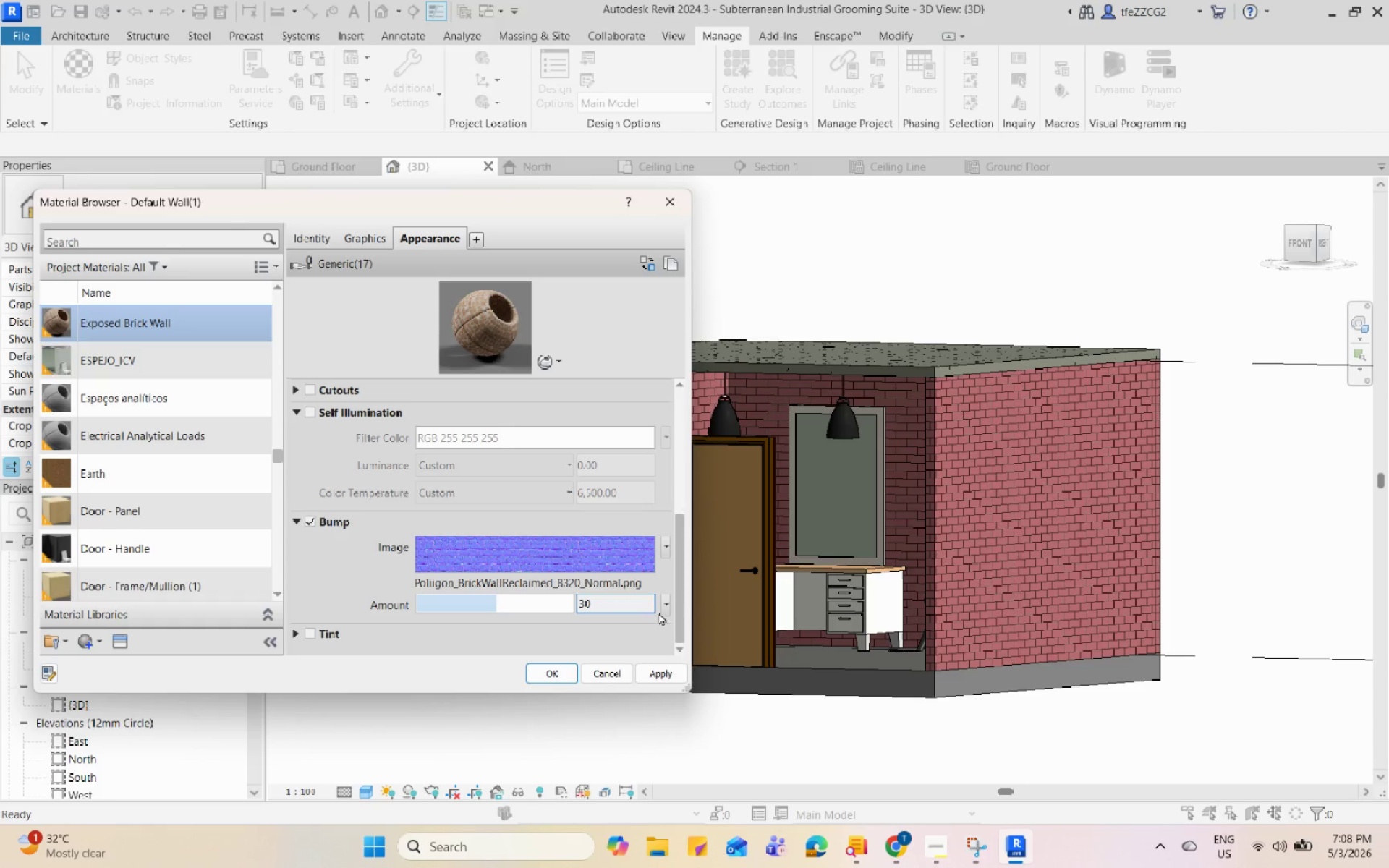 
left_click([645, 674])
 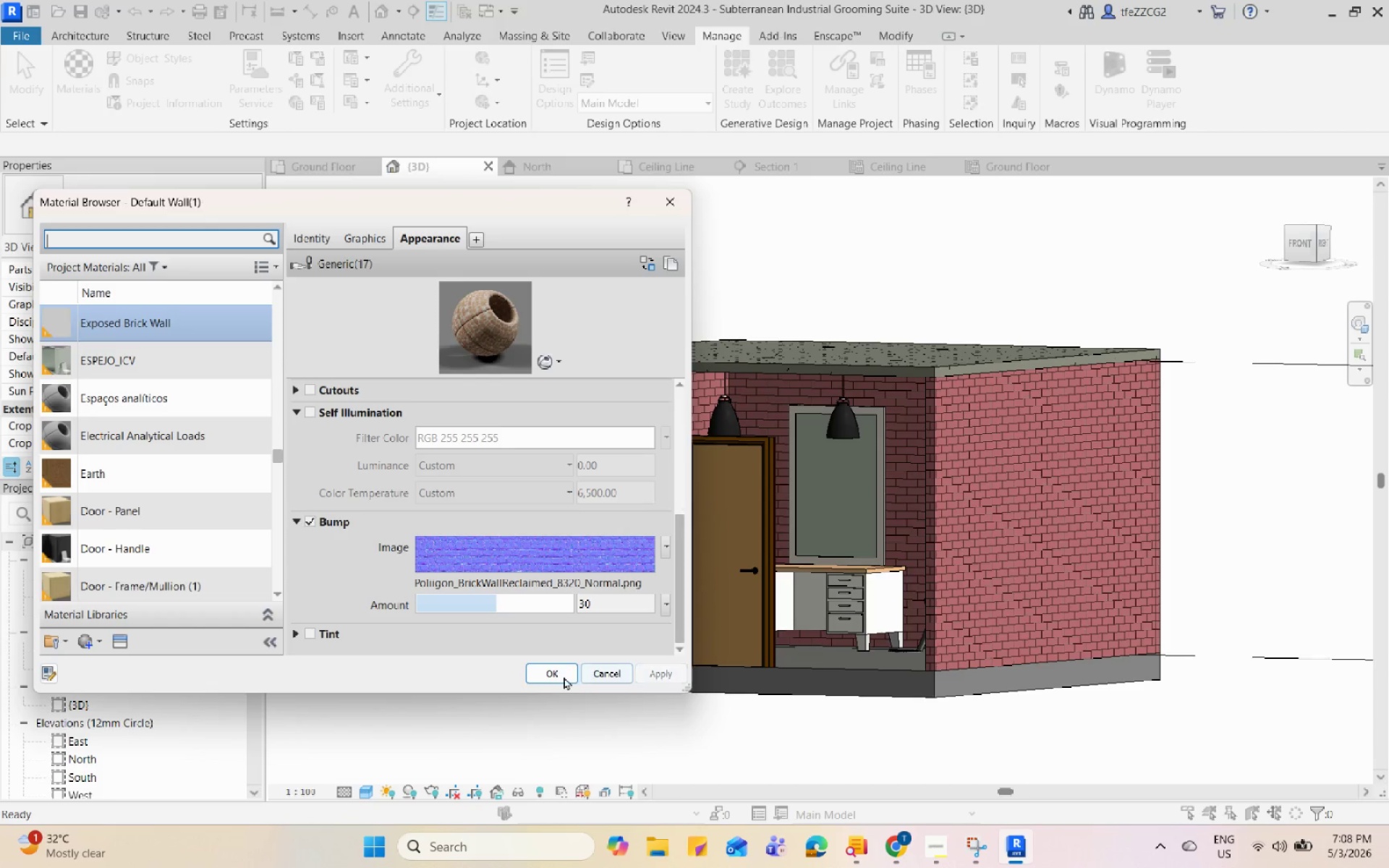 
left_click([559, 676])
 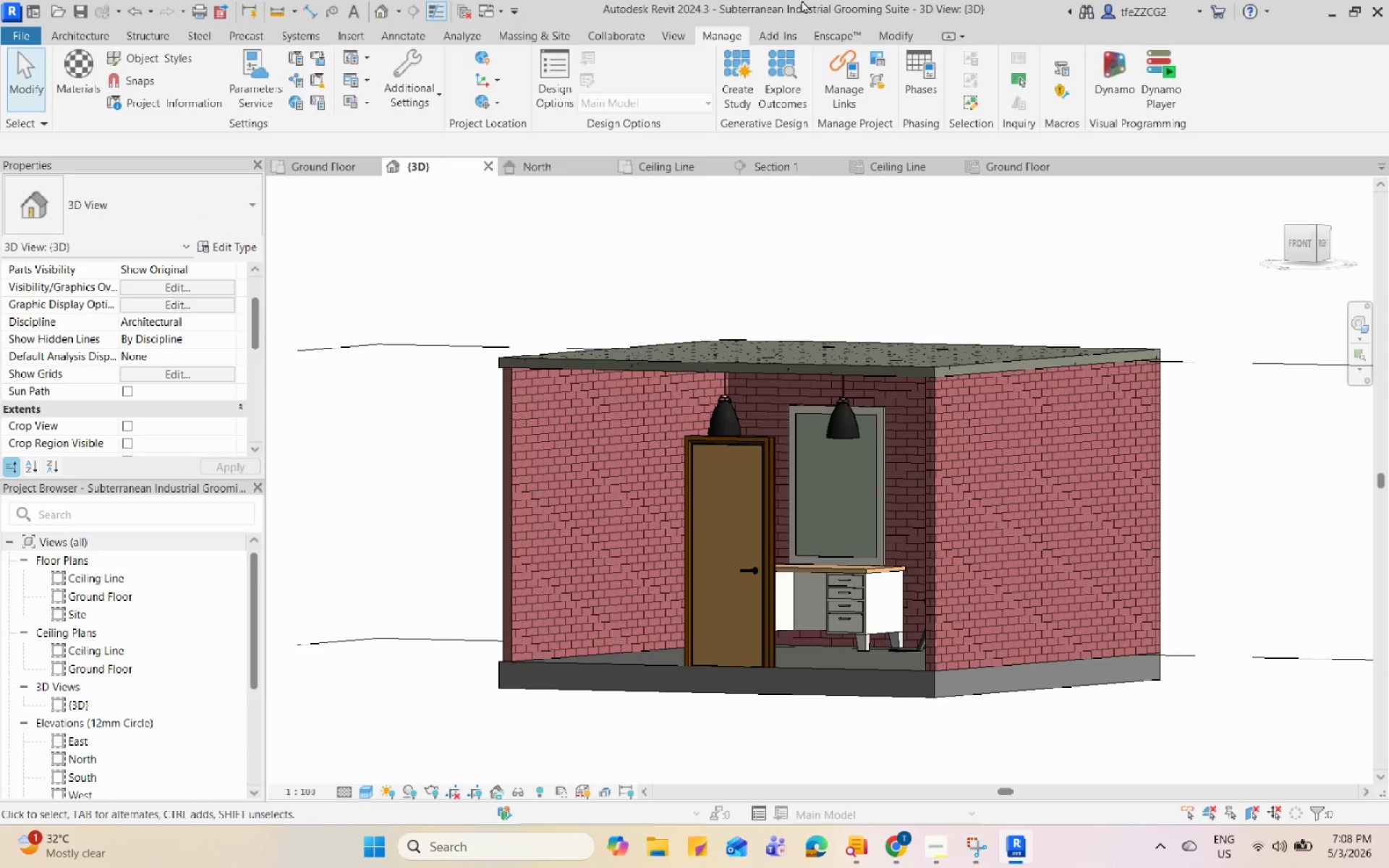 
double_click([851, 30])
 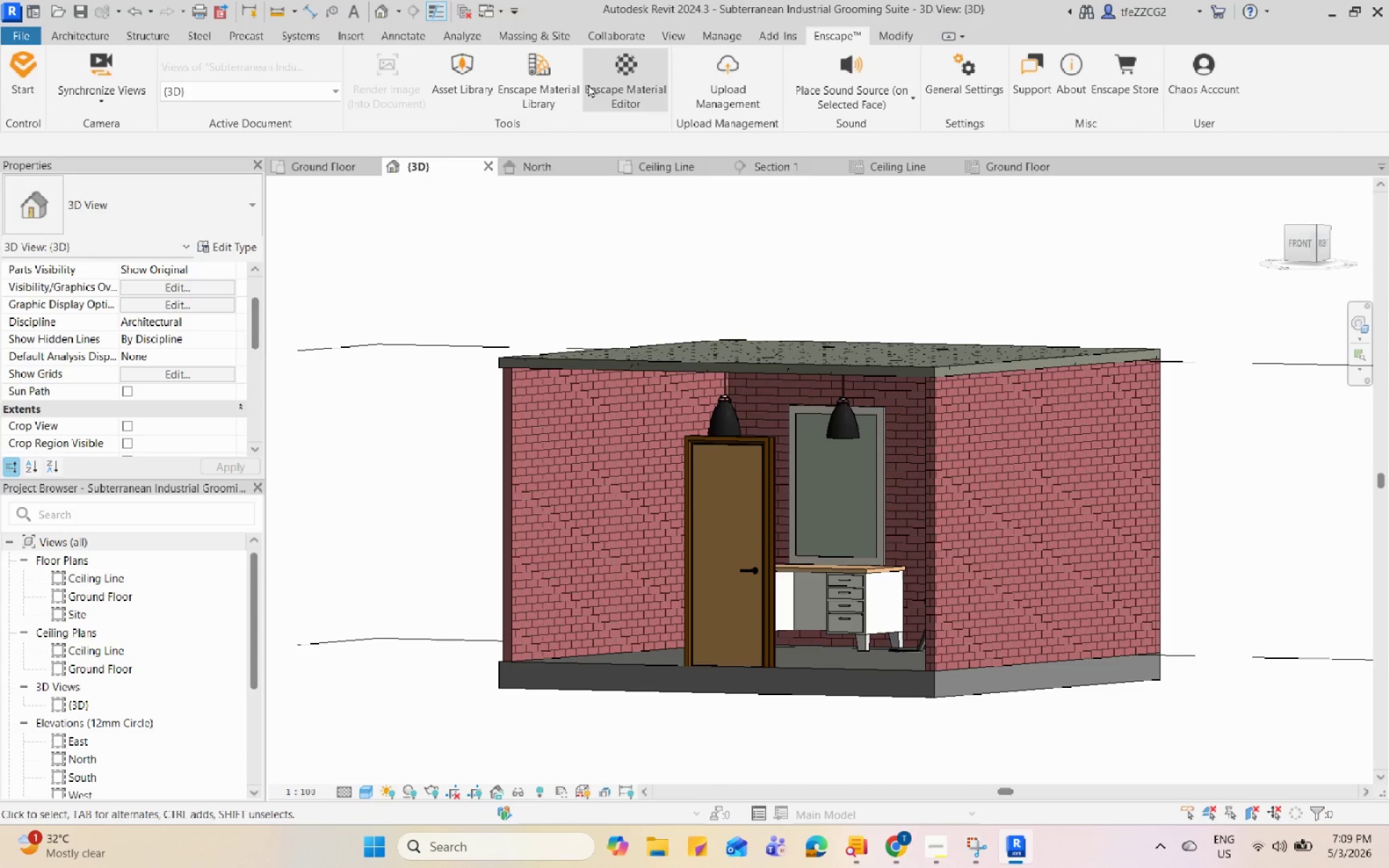 
left_click([588, 84])
 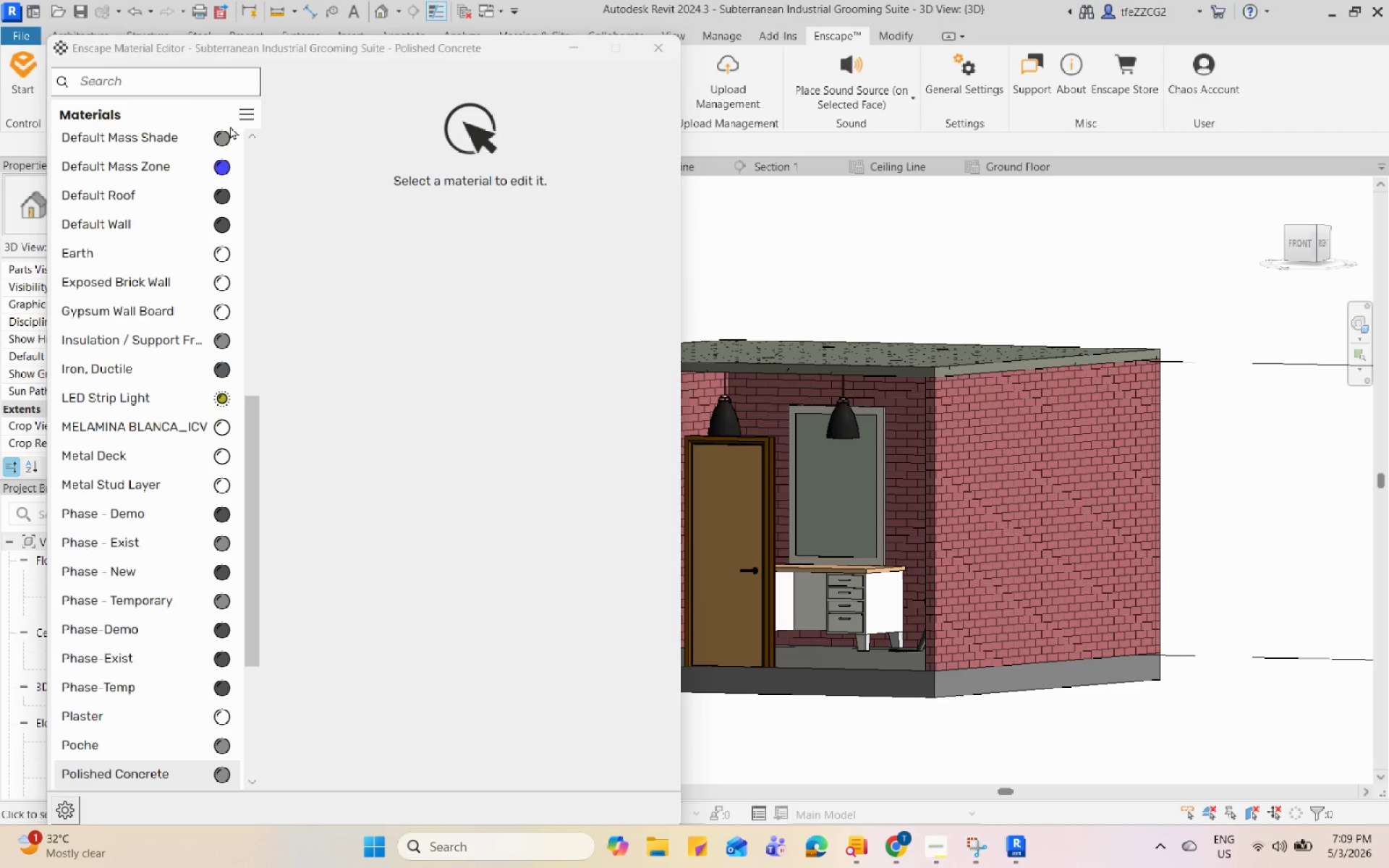 
left_click([184, 88])
 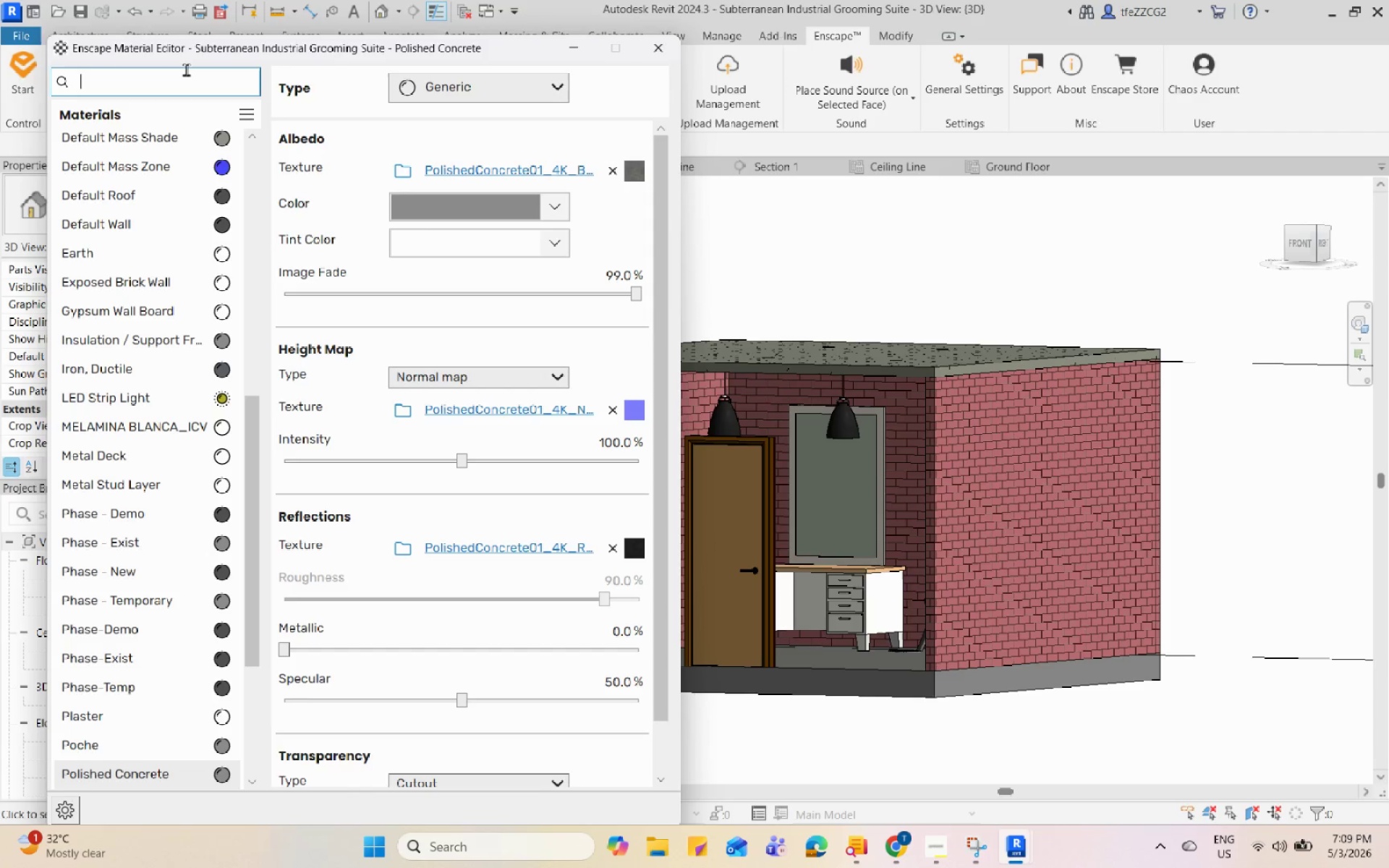 
type(expo)
 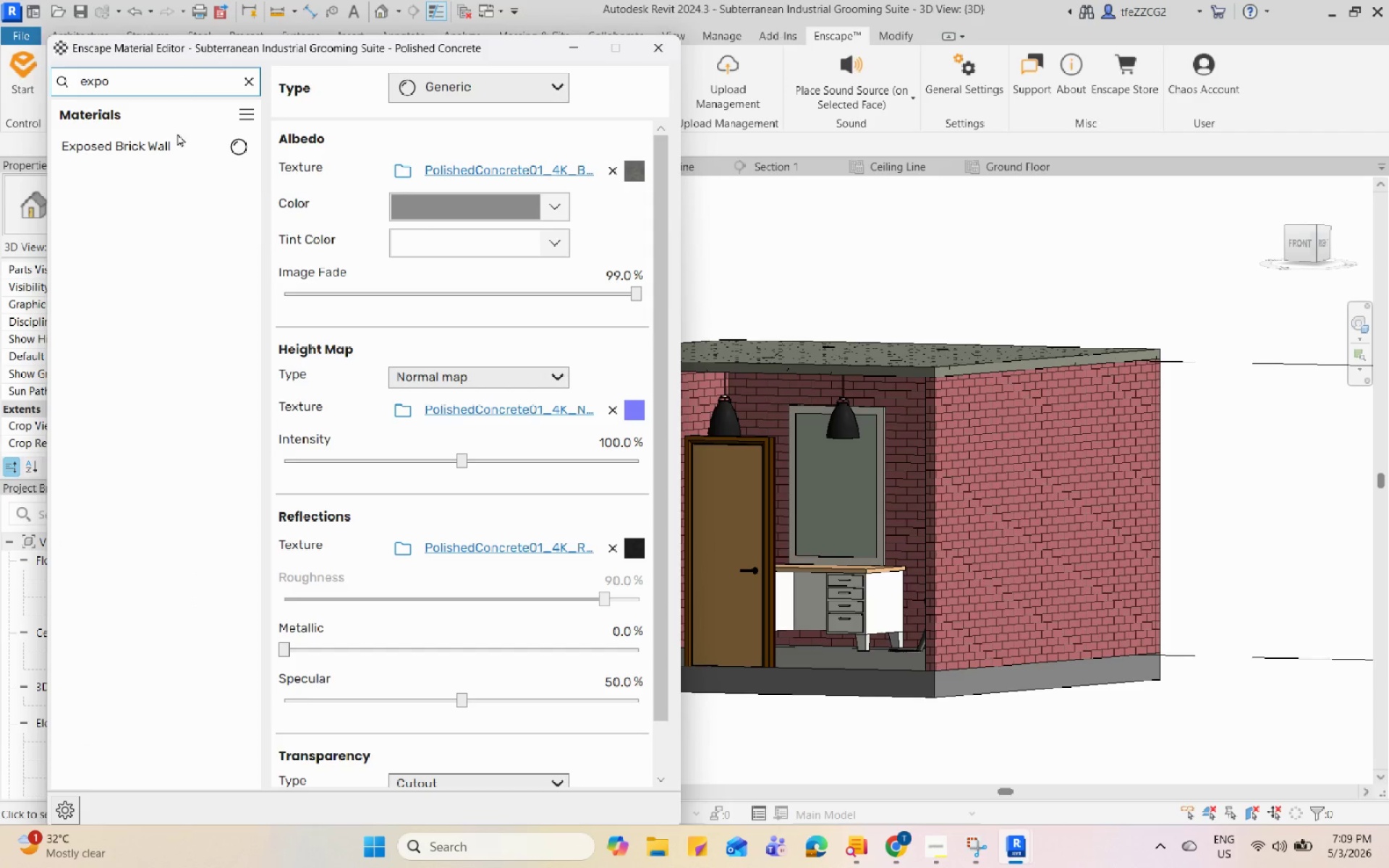 
left_click([168, 152])
 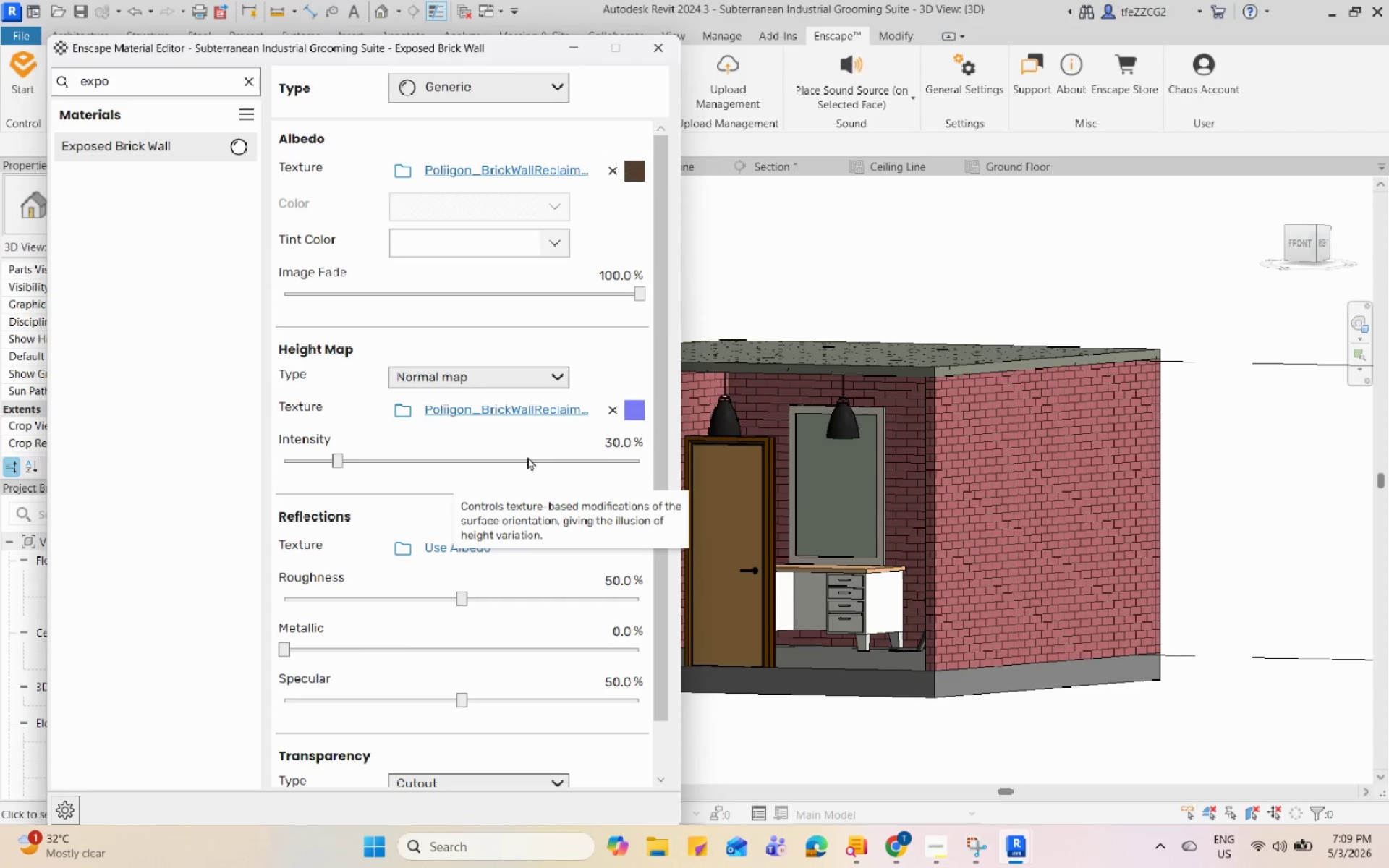 
double_click([599, 444])
 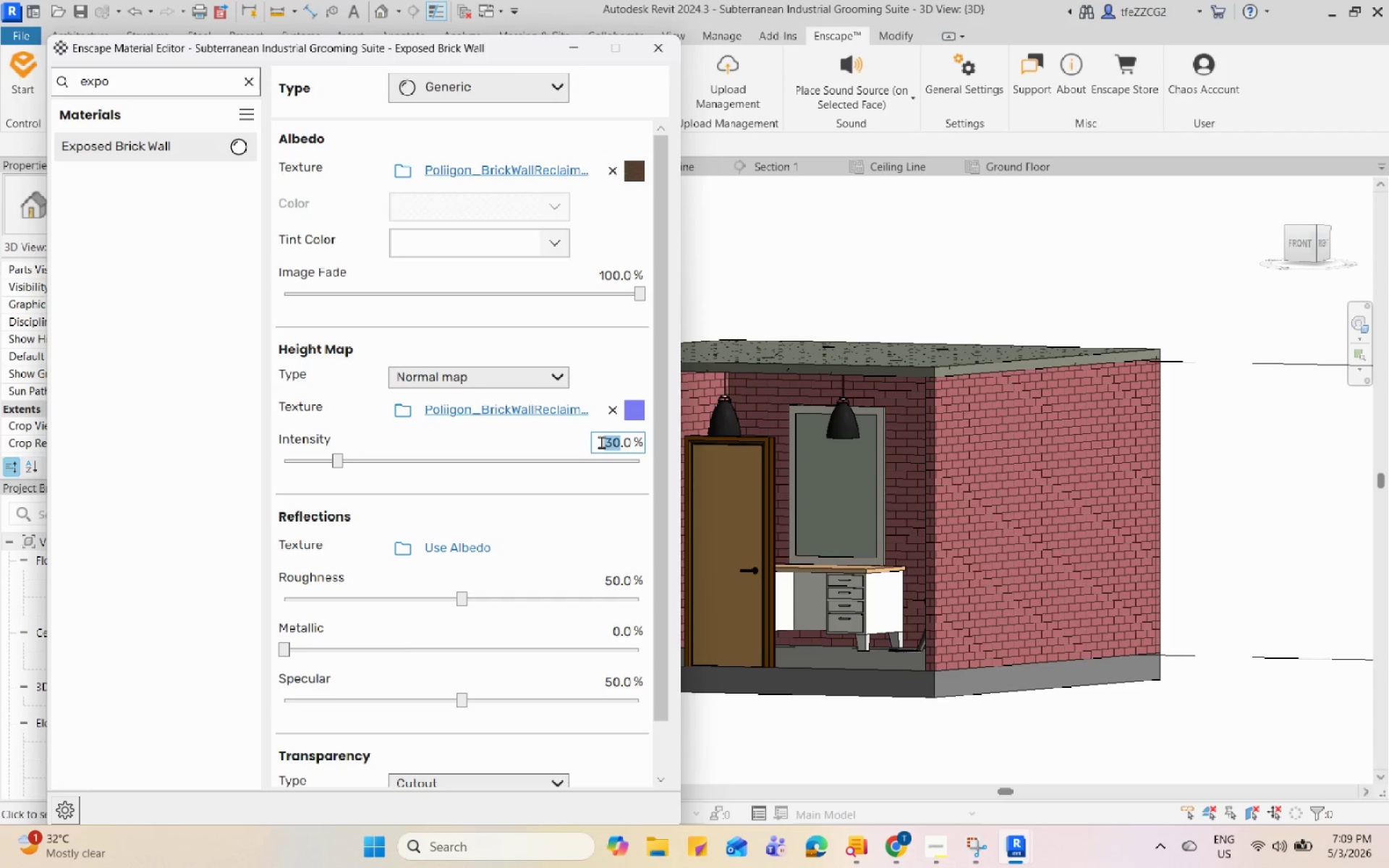 
key(Numpad1)
 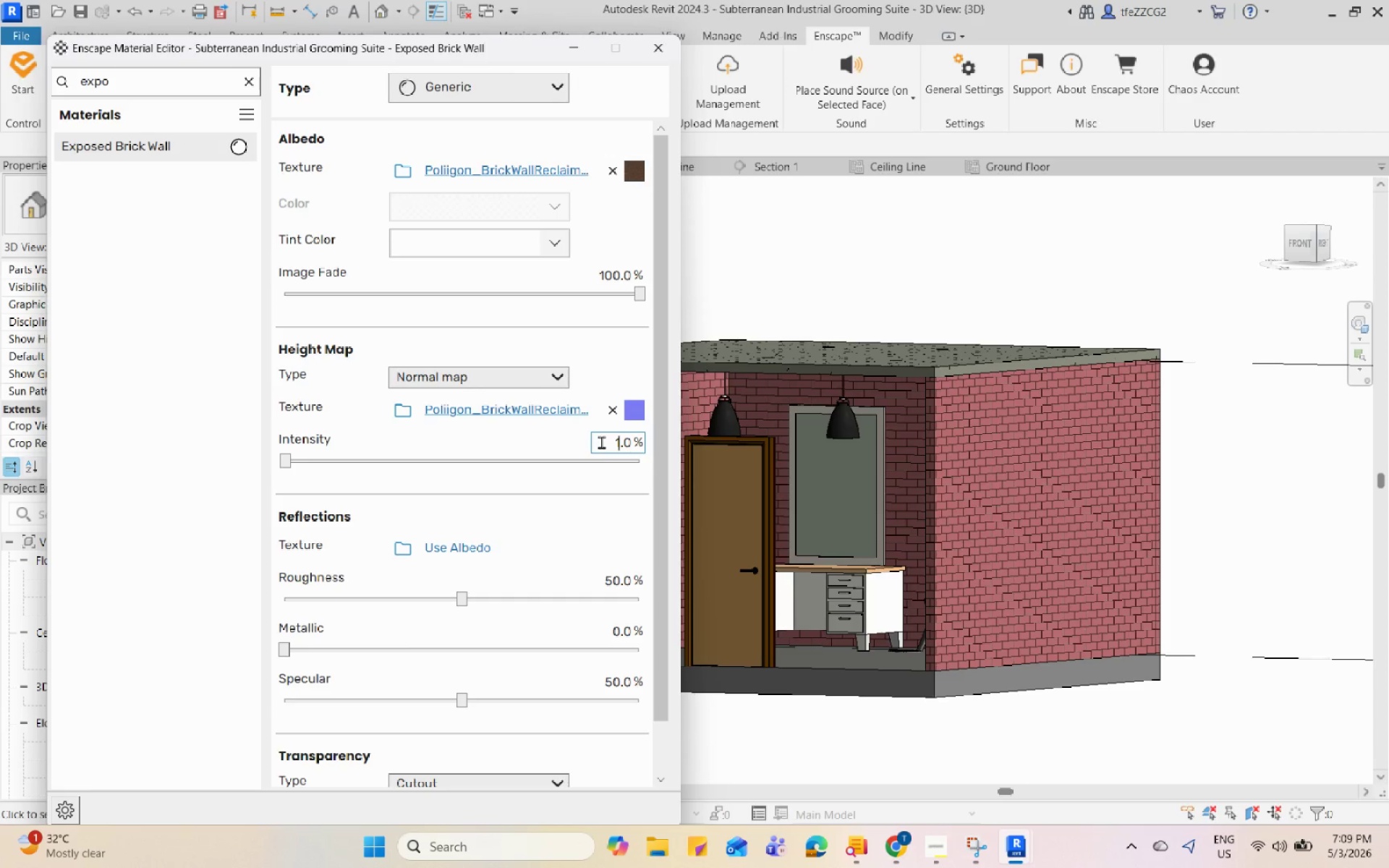 
key(Numpad0)
 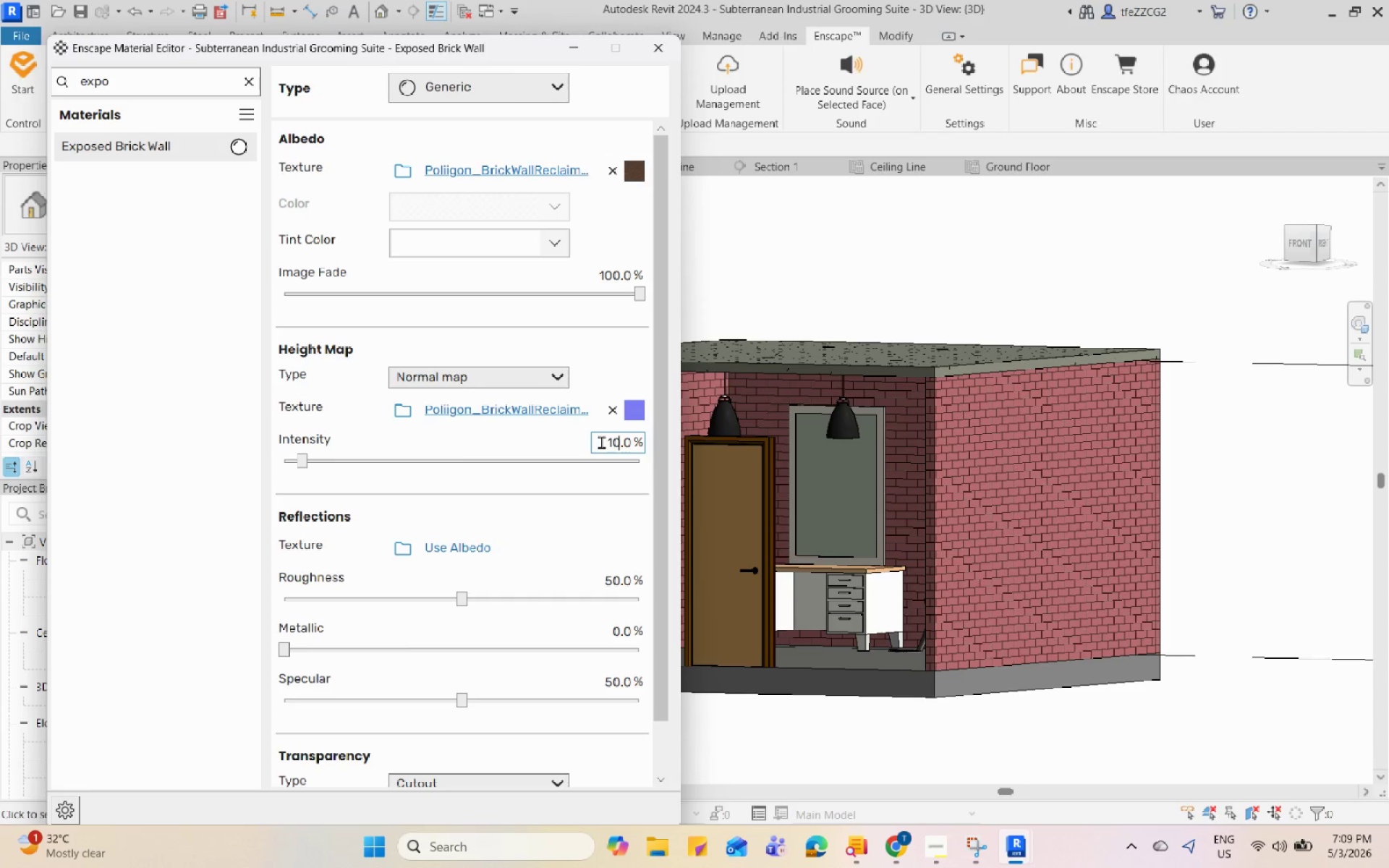 
key(Numpad0)
 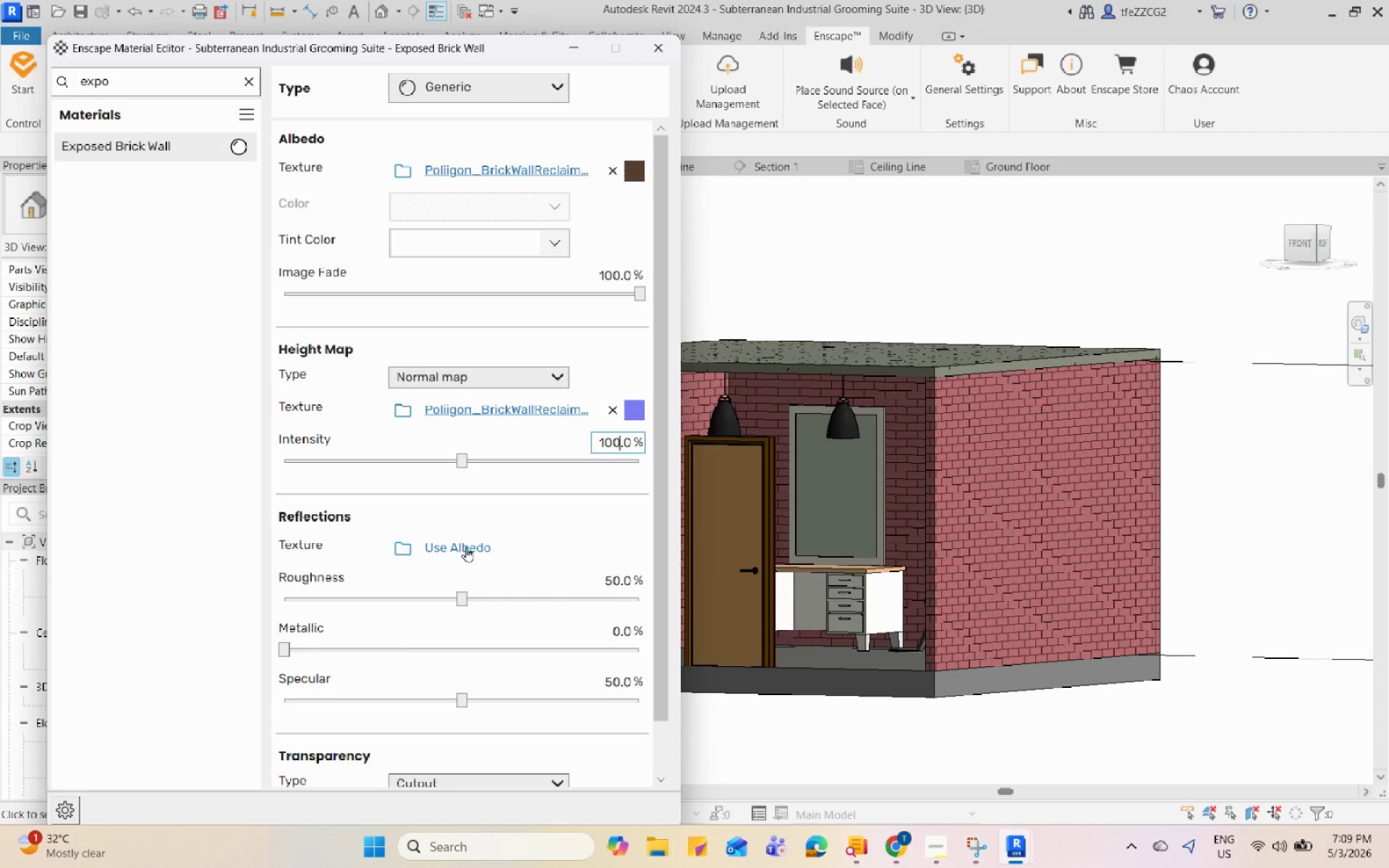 
left_click([394, 547])
 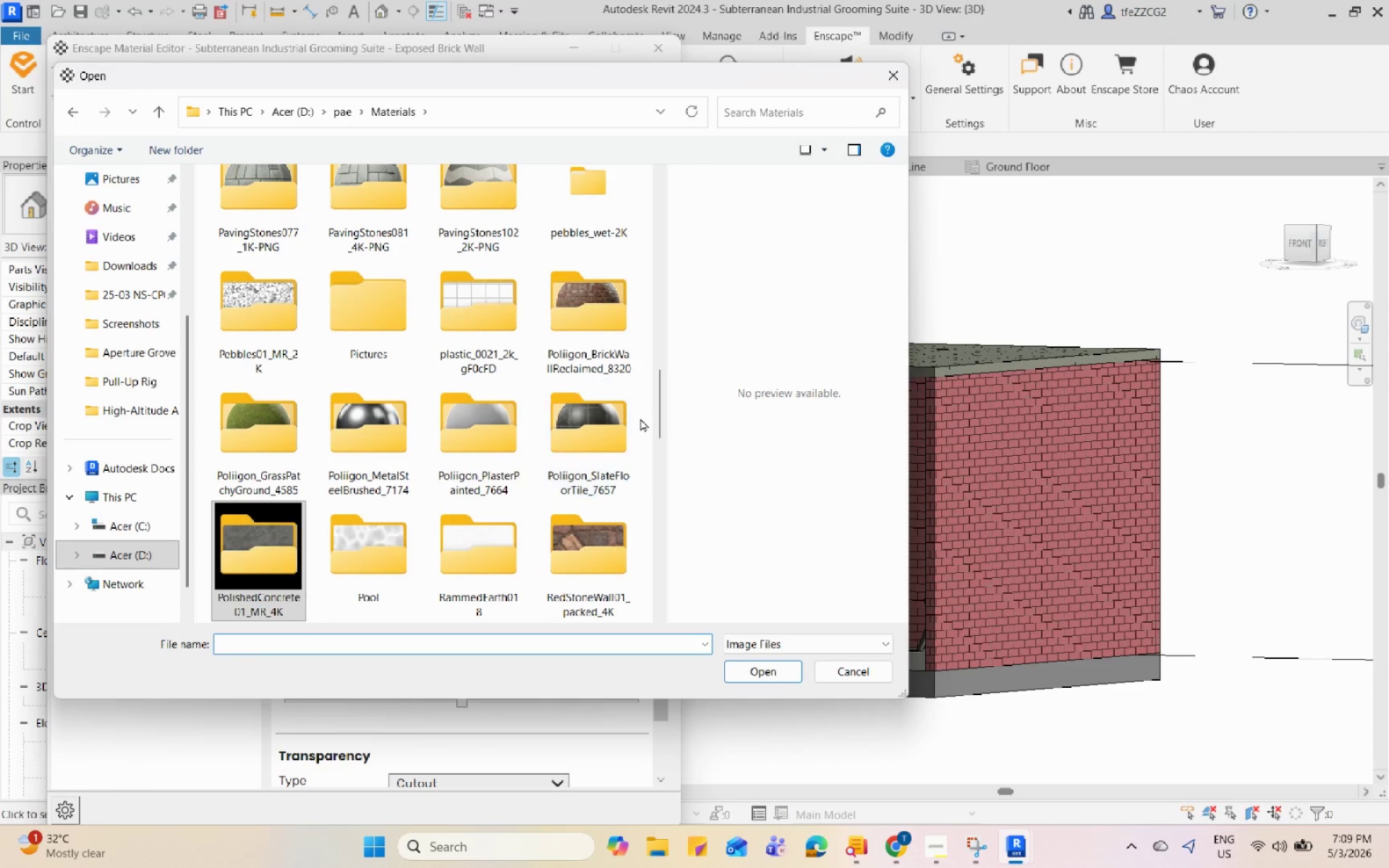 
double_click([613, 331])
 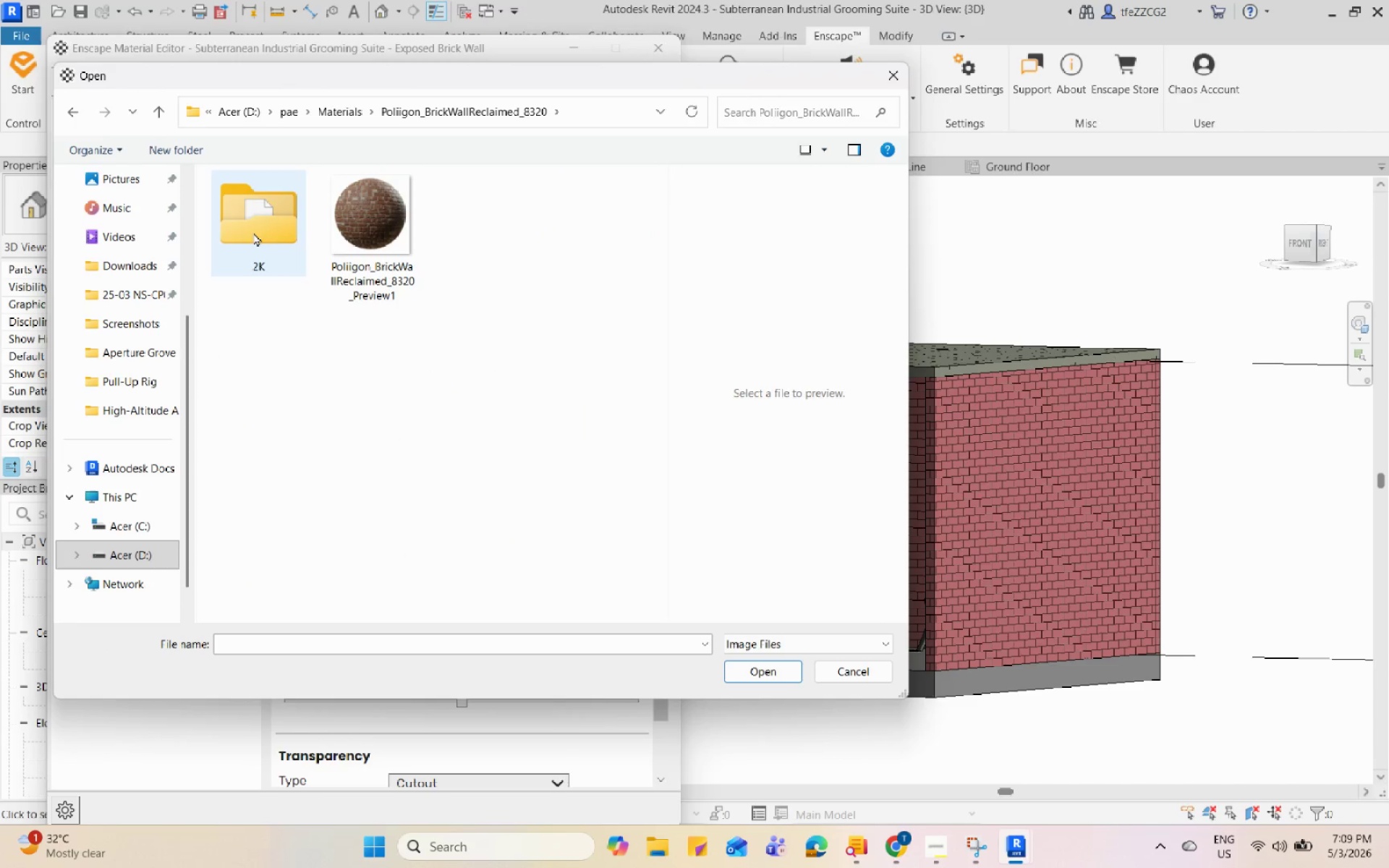 
double_click([253, 231])
 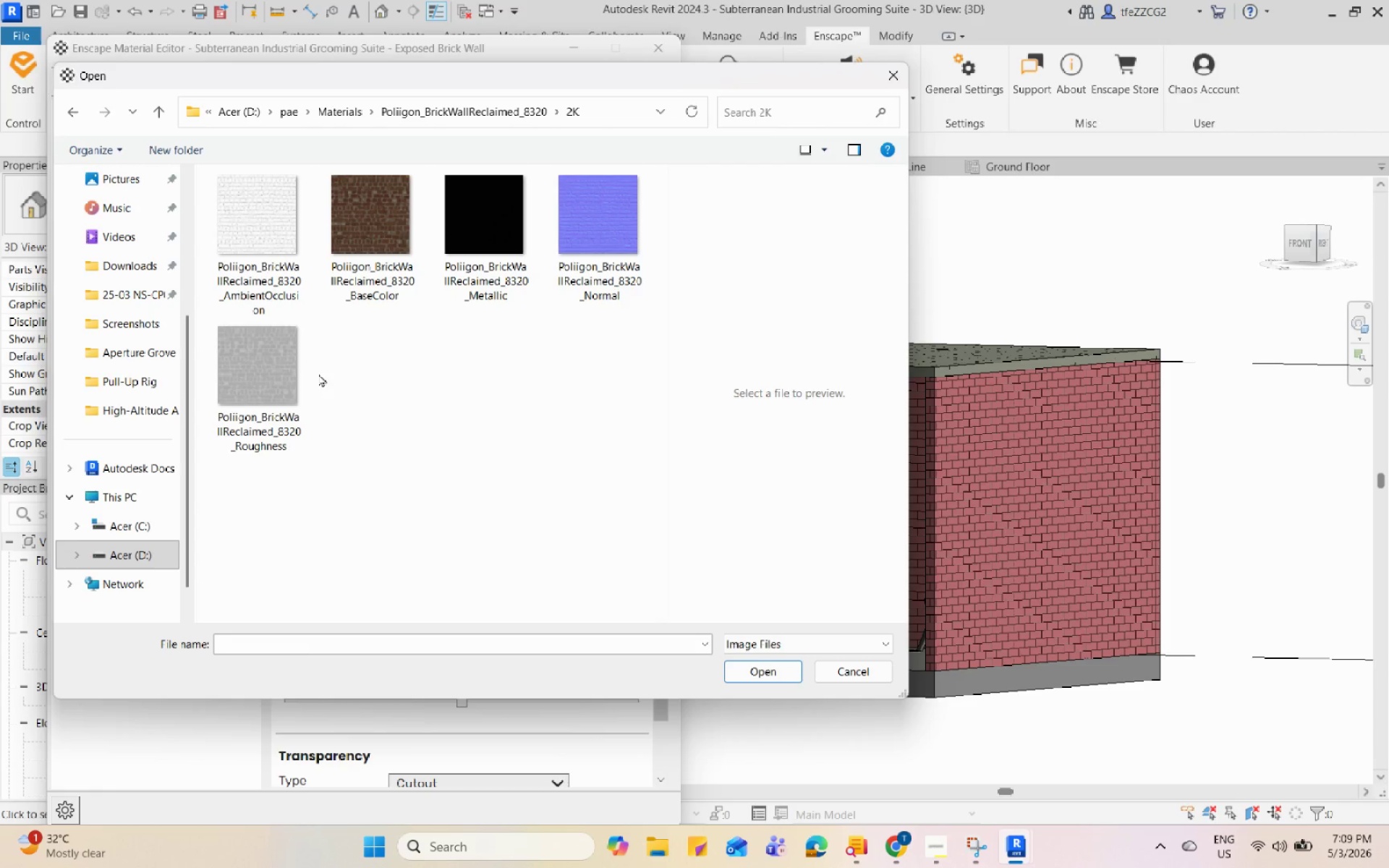 
double_click([289, 374])
 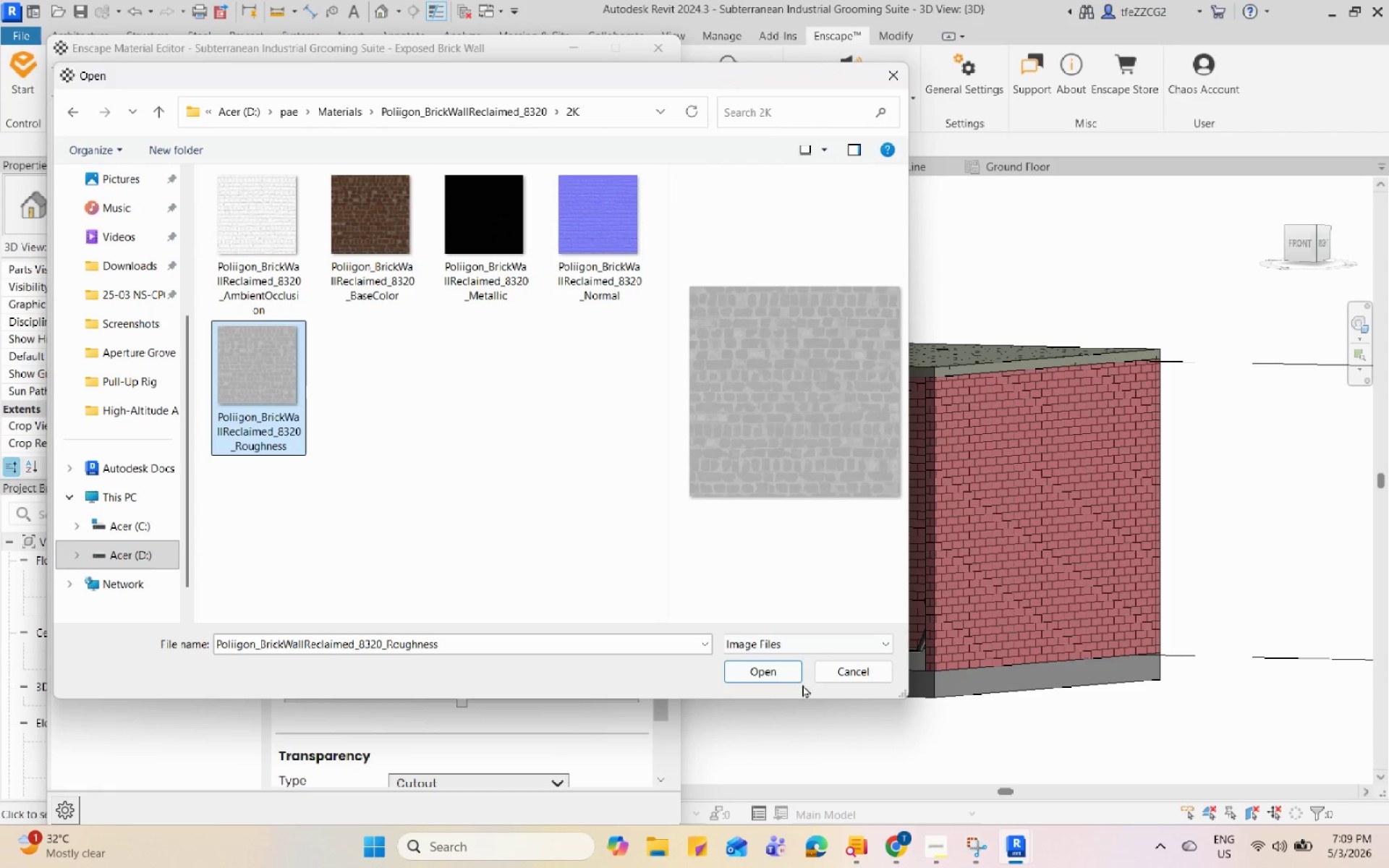 
left_click([785, 673])
 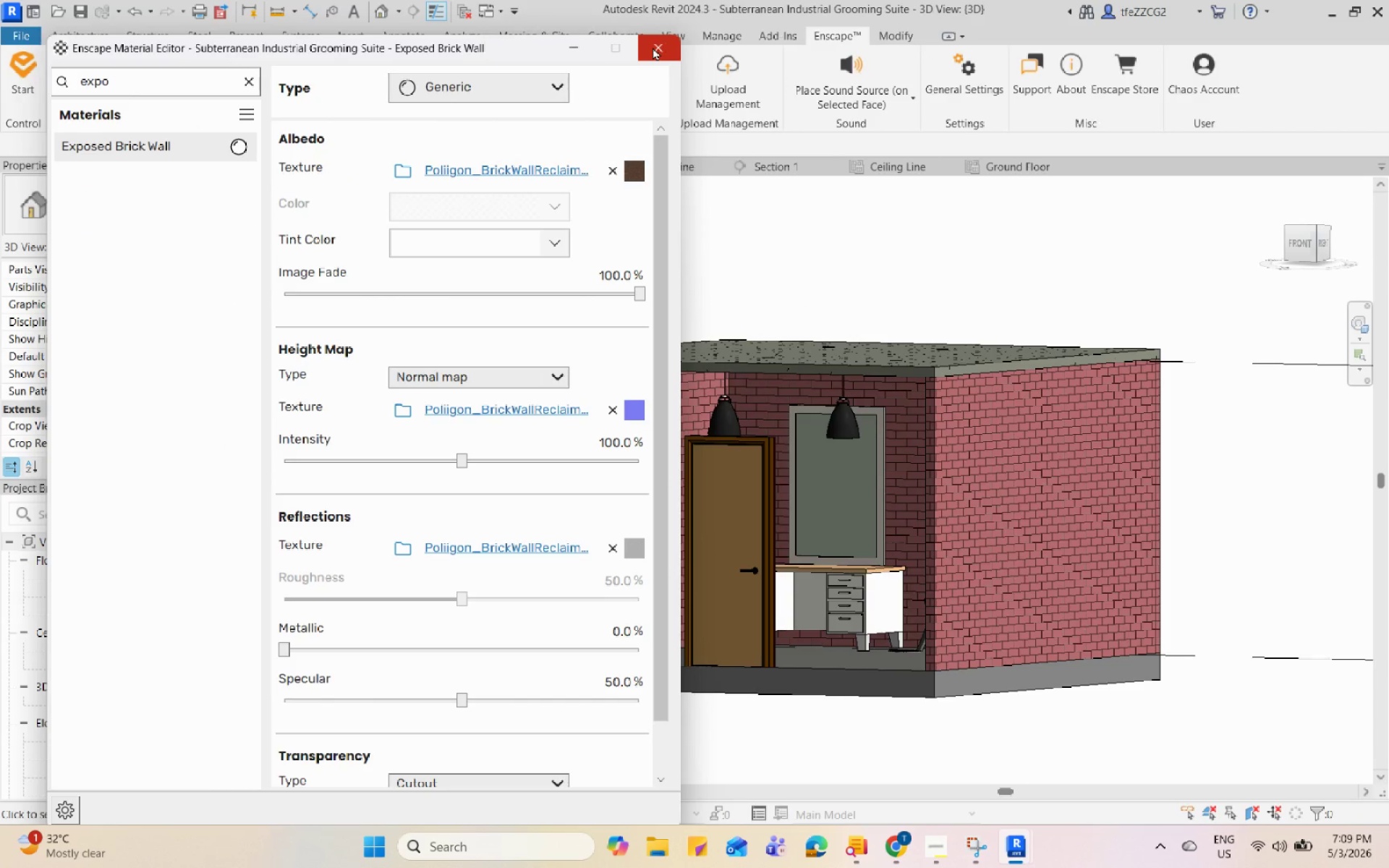 
left_click([653, 47])
 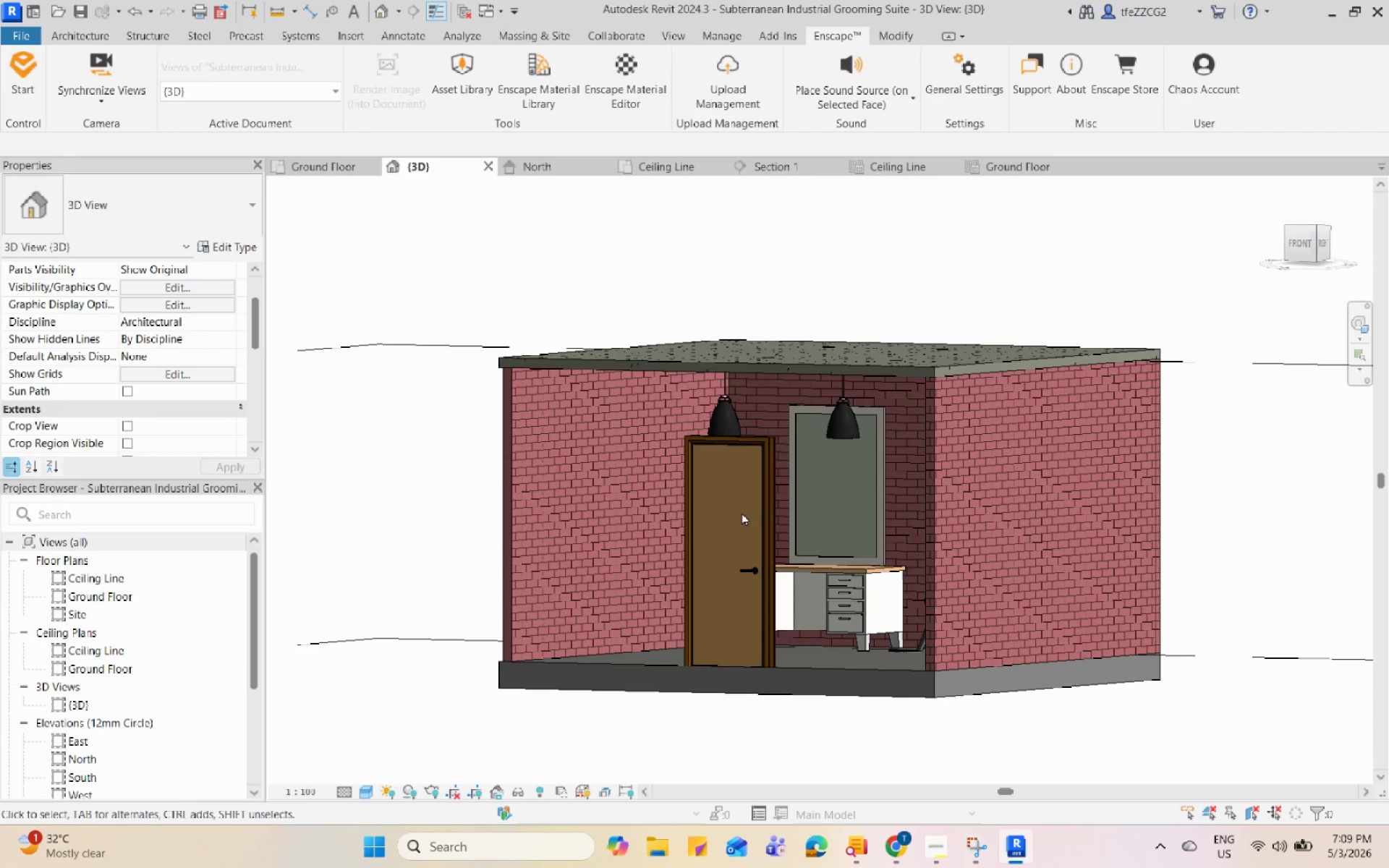 
hold_key(key=ShiftLeft, duration=0.83)
 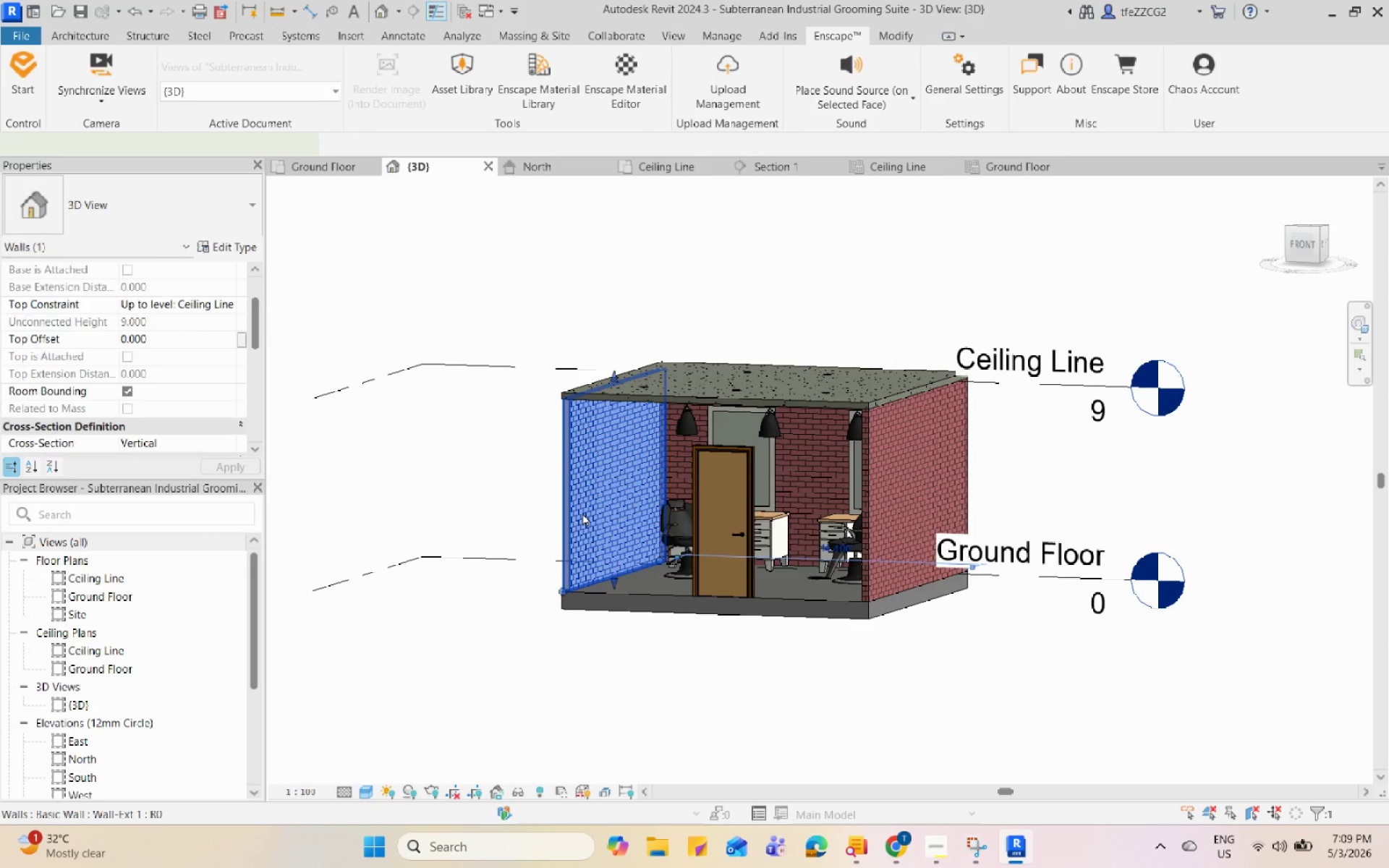 
scroll: coordinate [640, 438], scroll_direction: down, amount: 3.0
 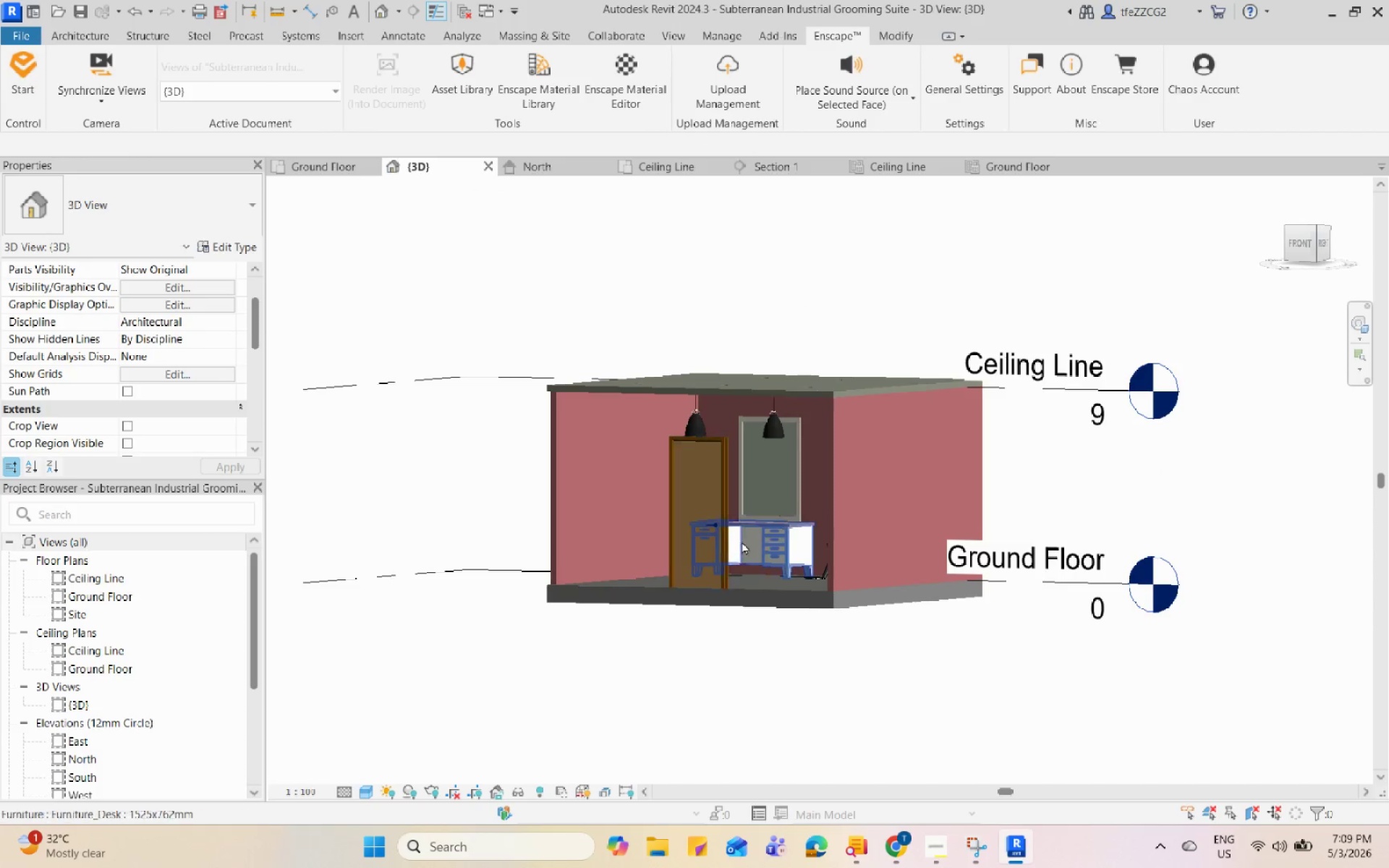 
left_click([582, 513])
 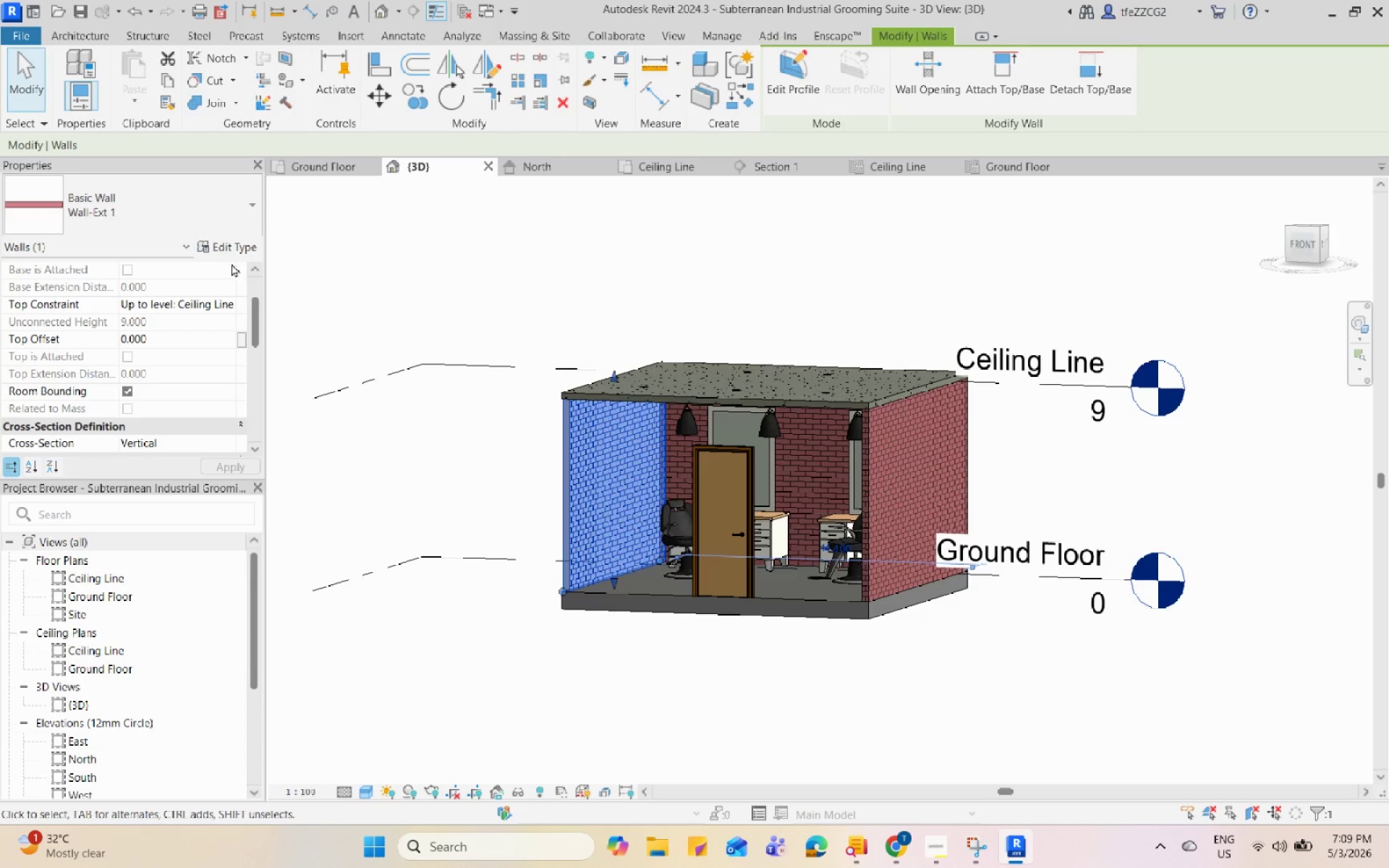 
scroll: coordinate [616, 530], scroll_direction: up, amount: 3.0
 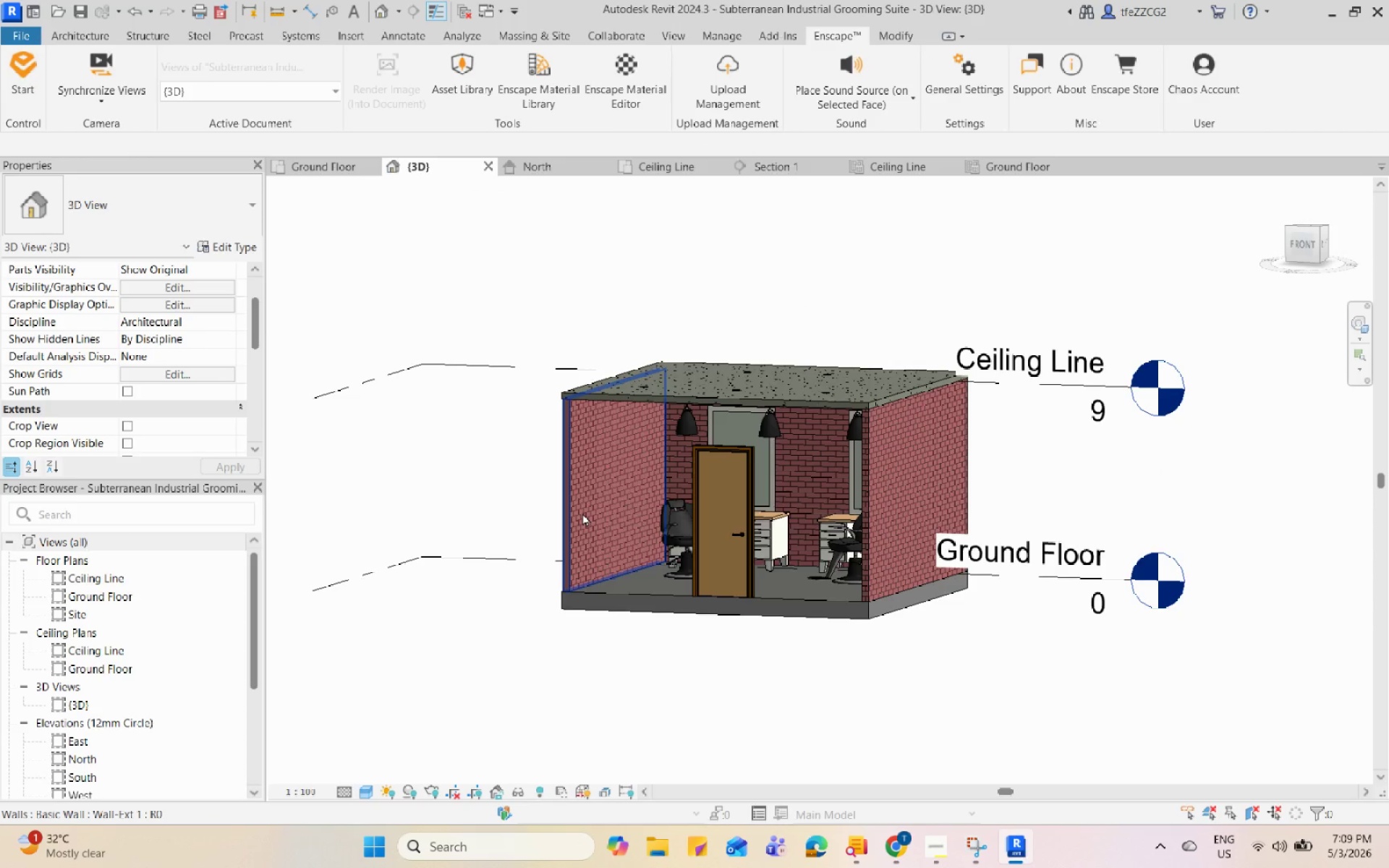 
scroll: coordinate [213, 352], scroll_direction: down, amount: 3.0
 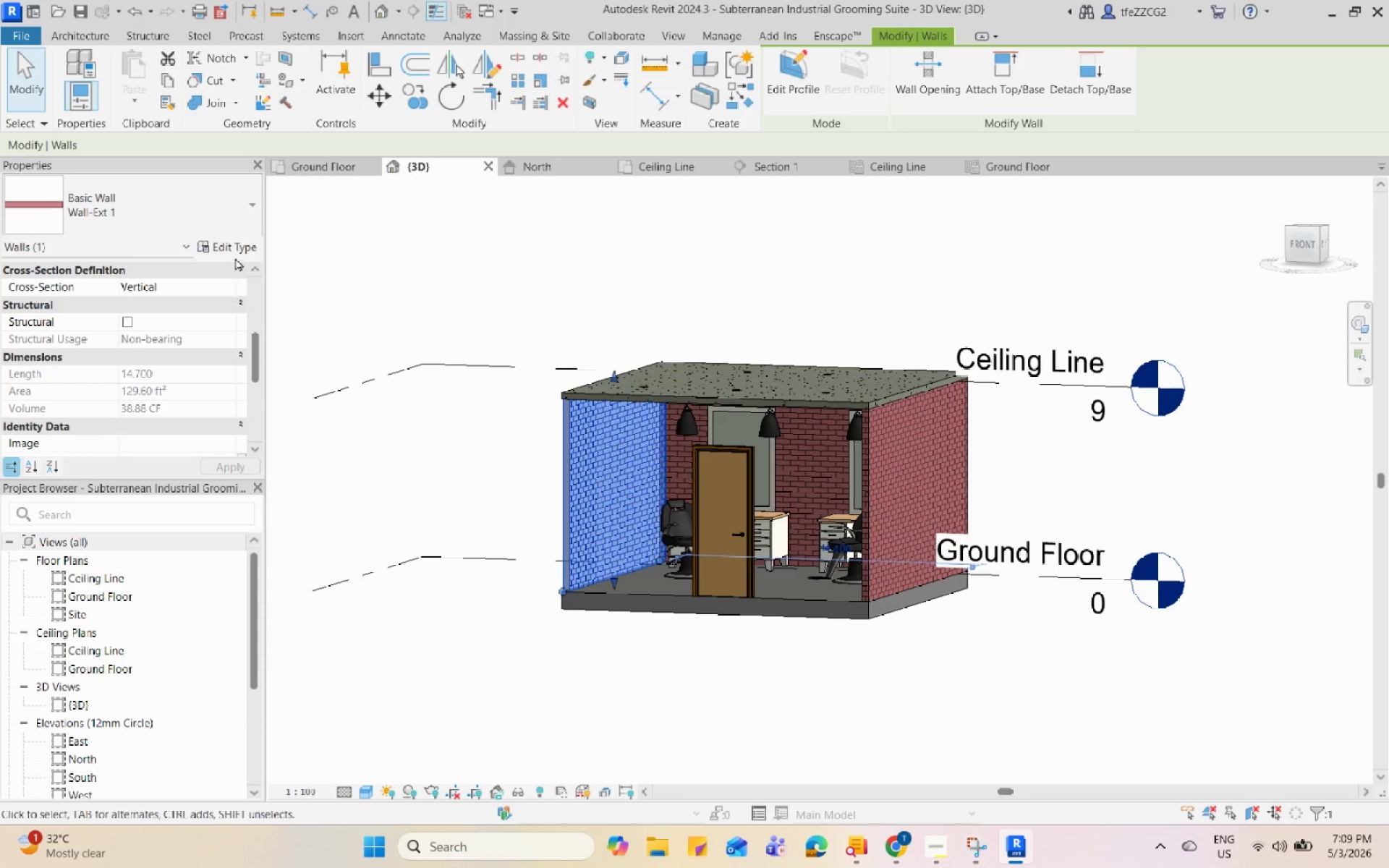 
left_click([238, 249])
 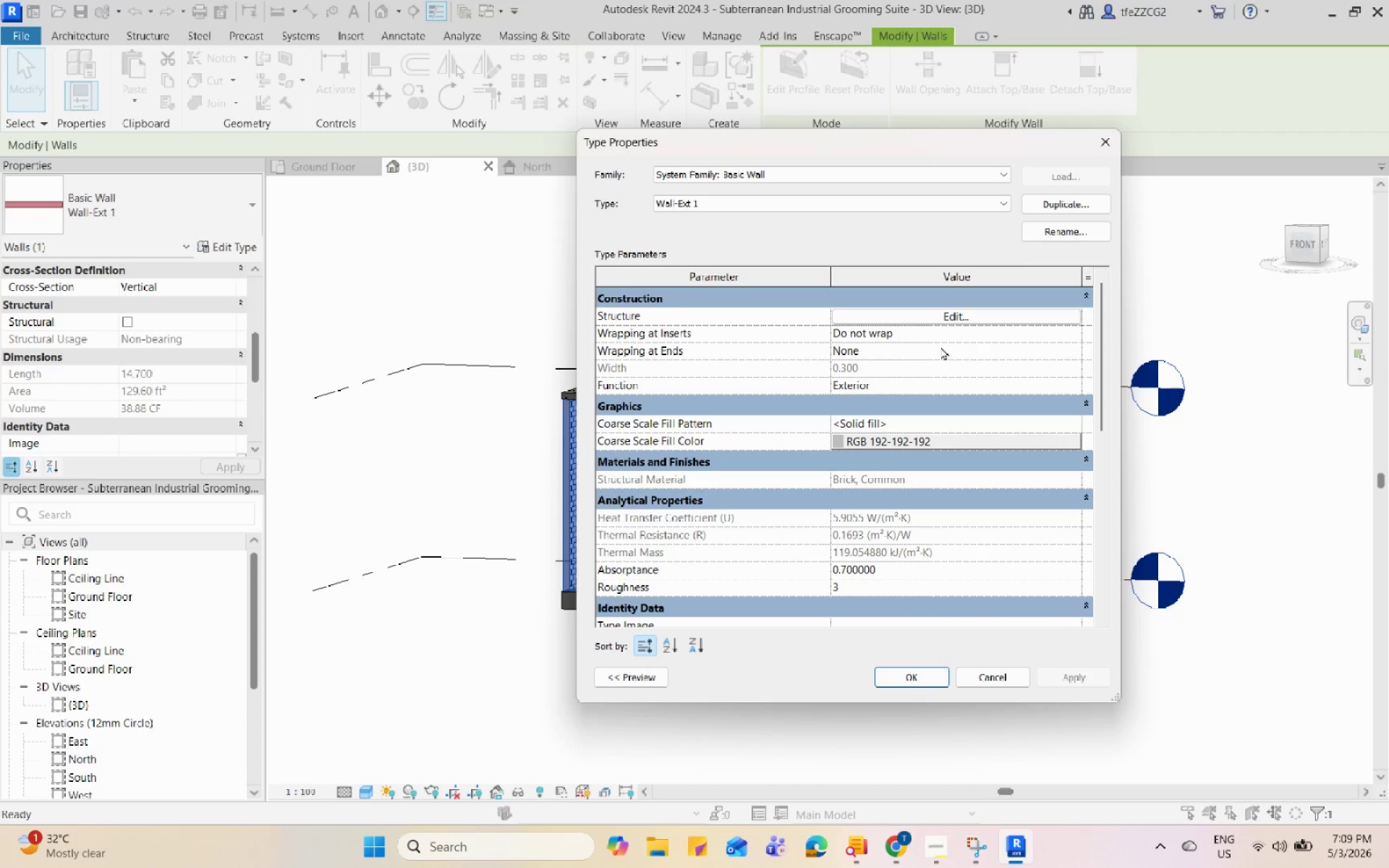 
left_click([940, 317])
 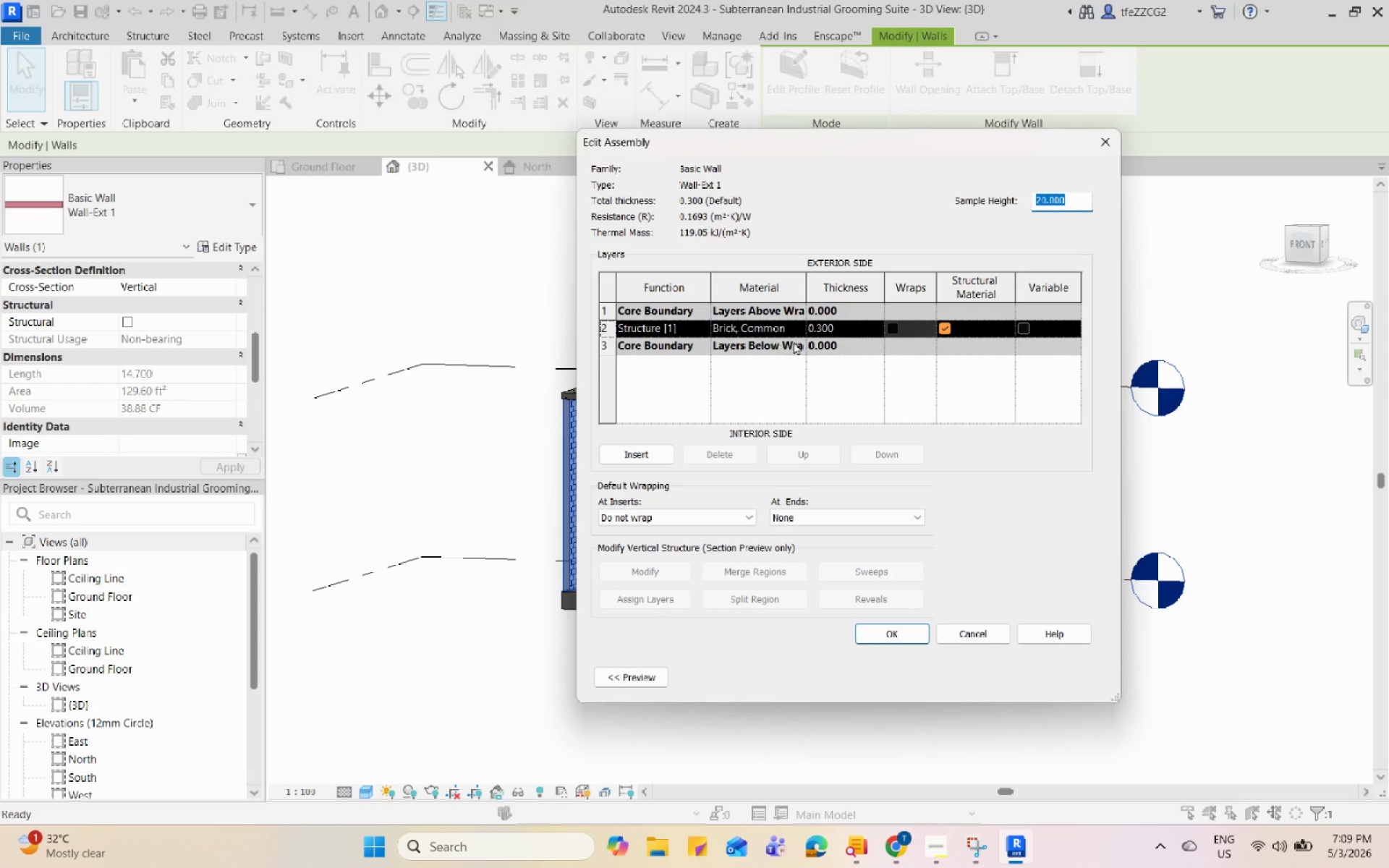 
left_click([799, 326])
 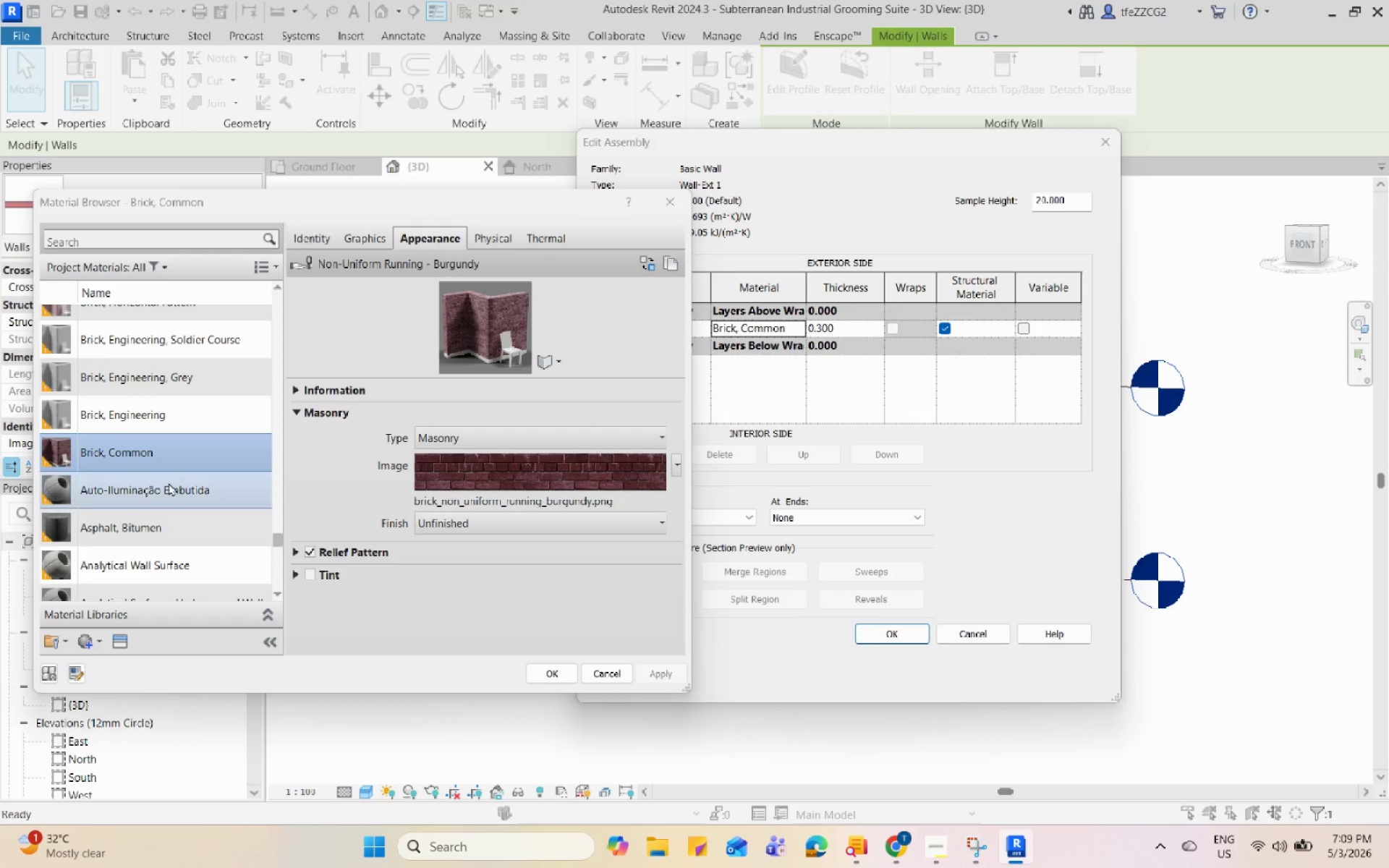 
left_click([193, 237])
 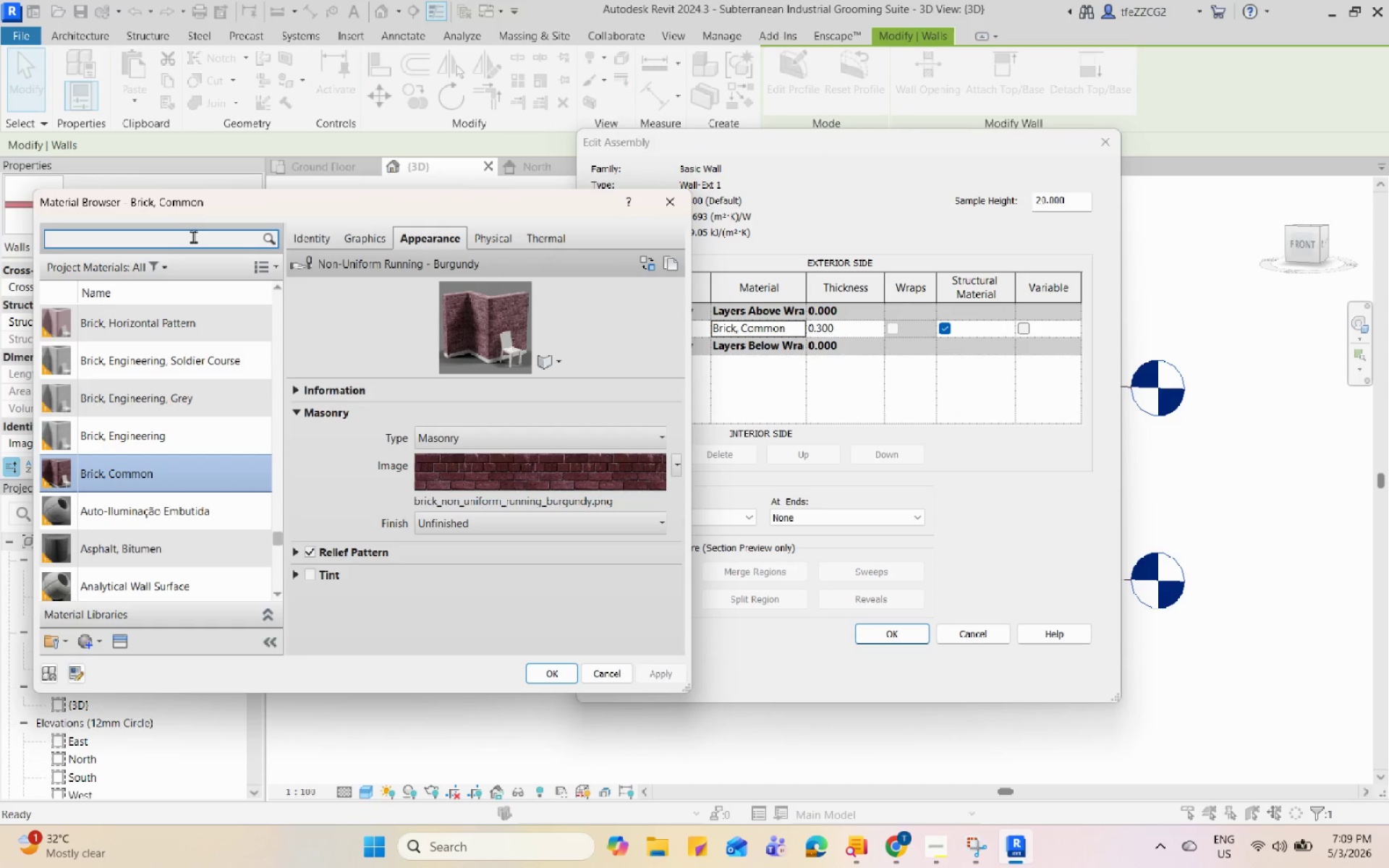 
type(expo)
 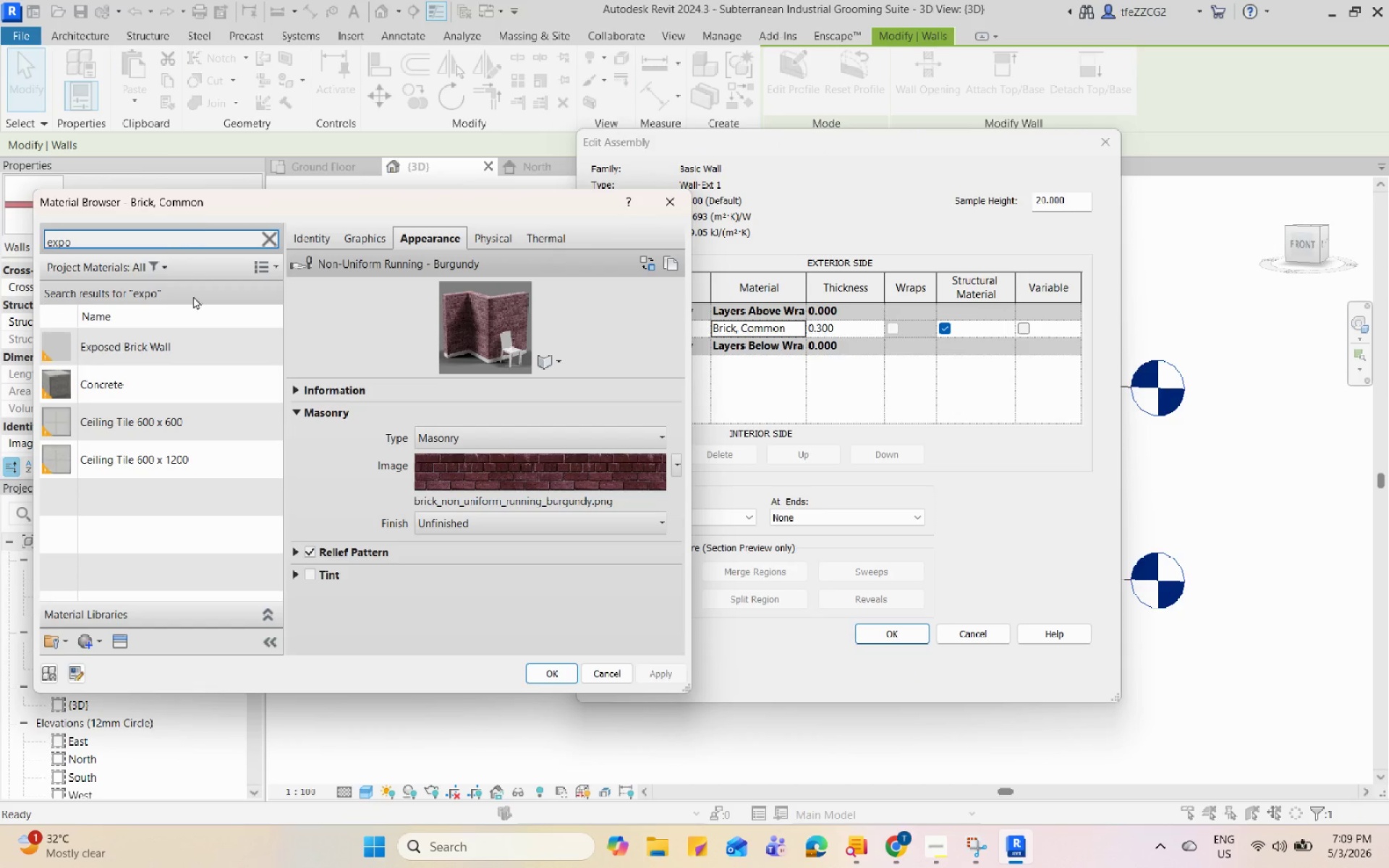 
left_click([191, 333])
 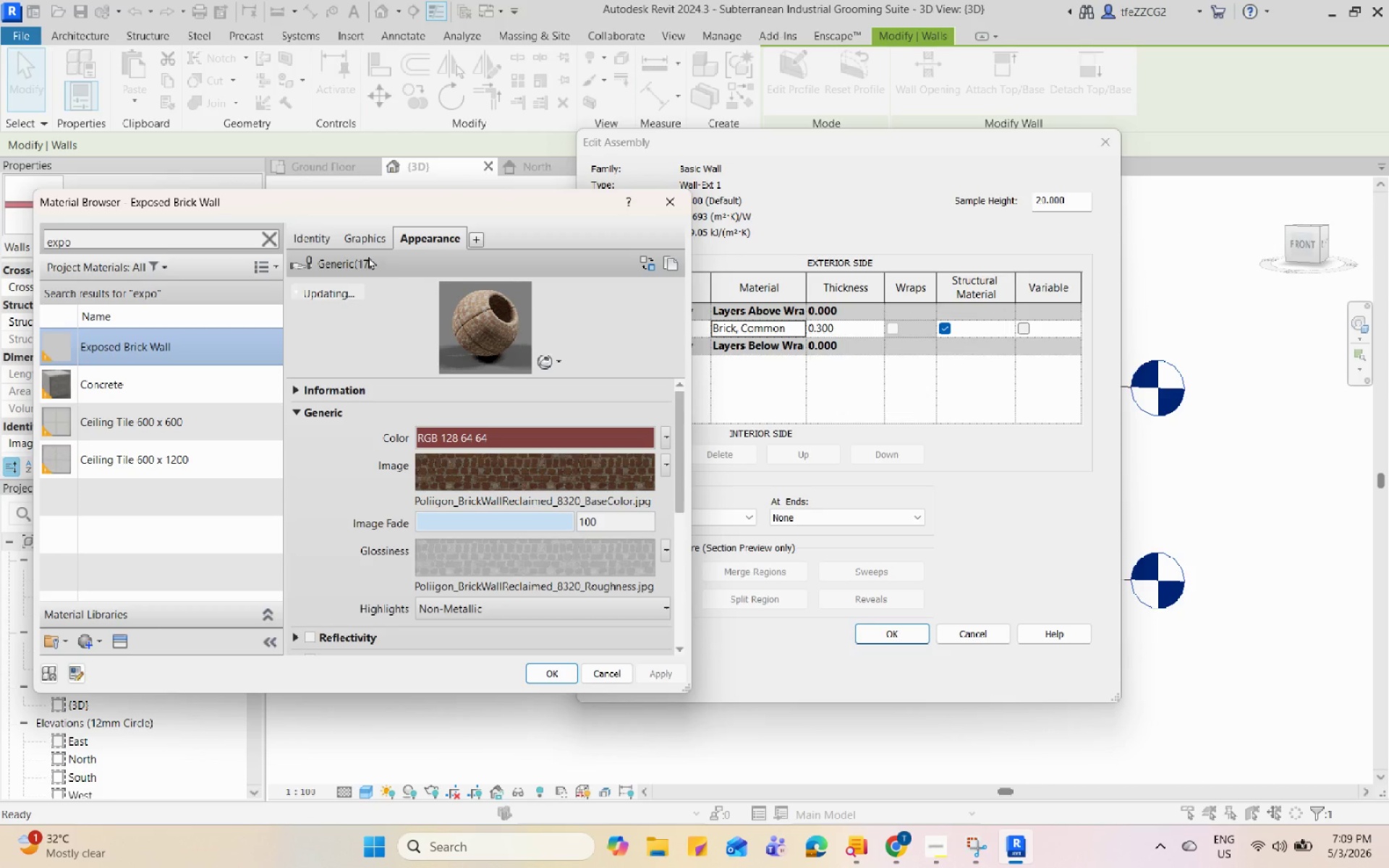 
left_click([362, 233])
 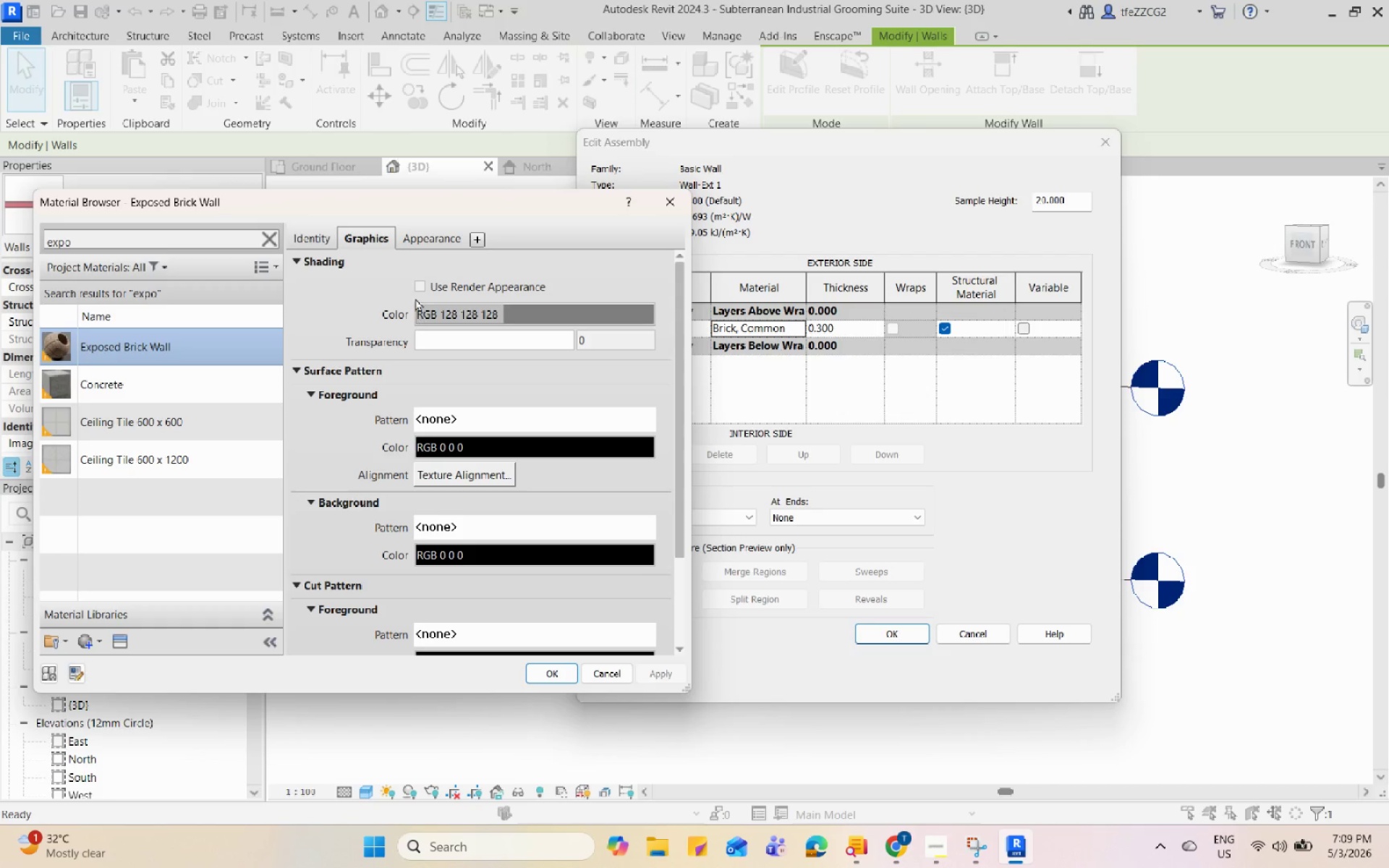 
left_click([413, 284])
 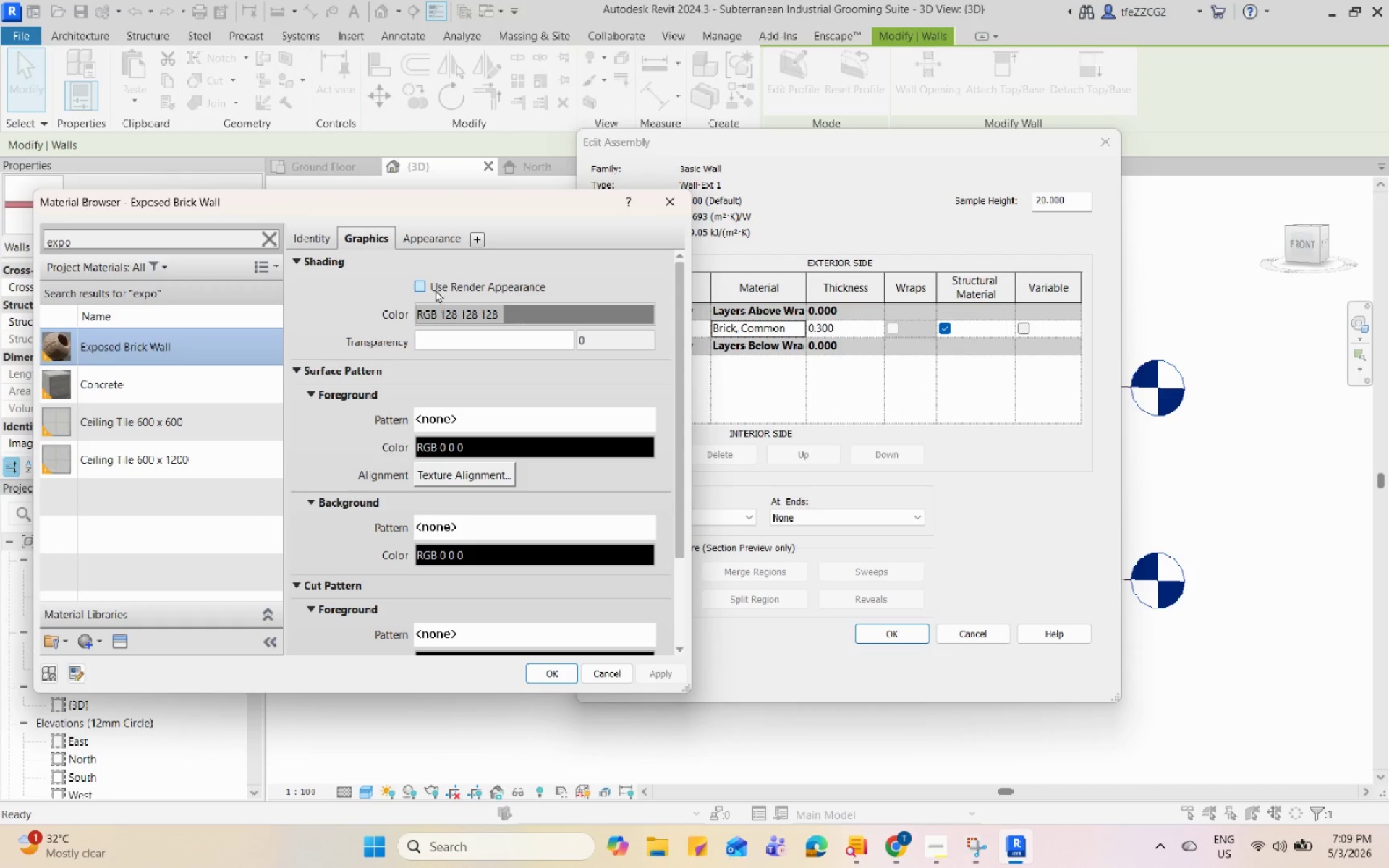 
left_click([428, 288])
 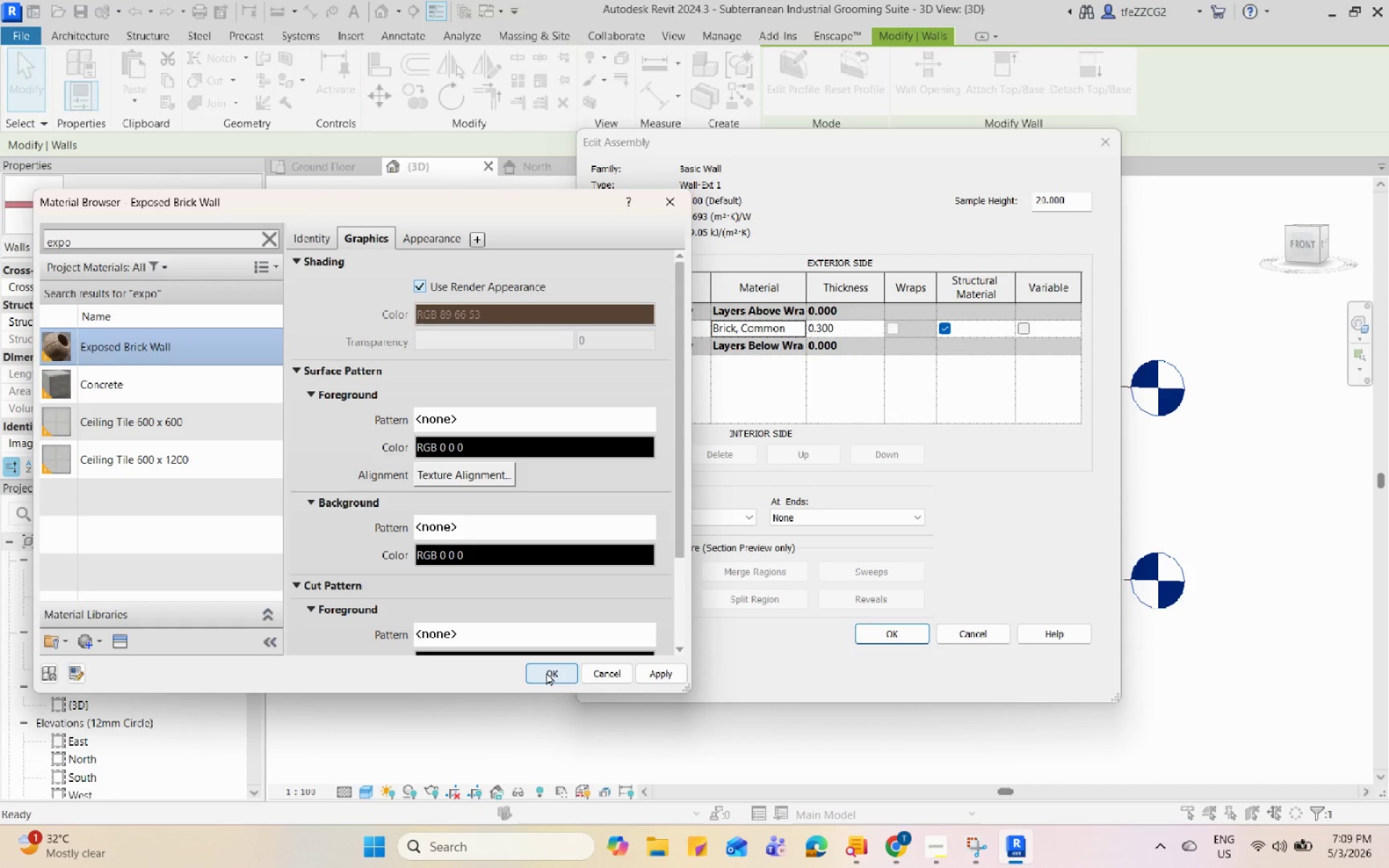 
left_click([436, 229])
 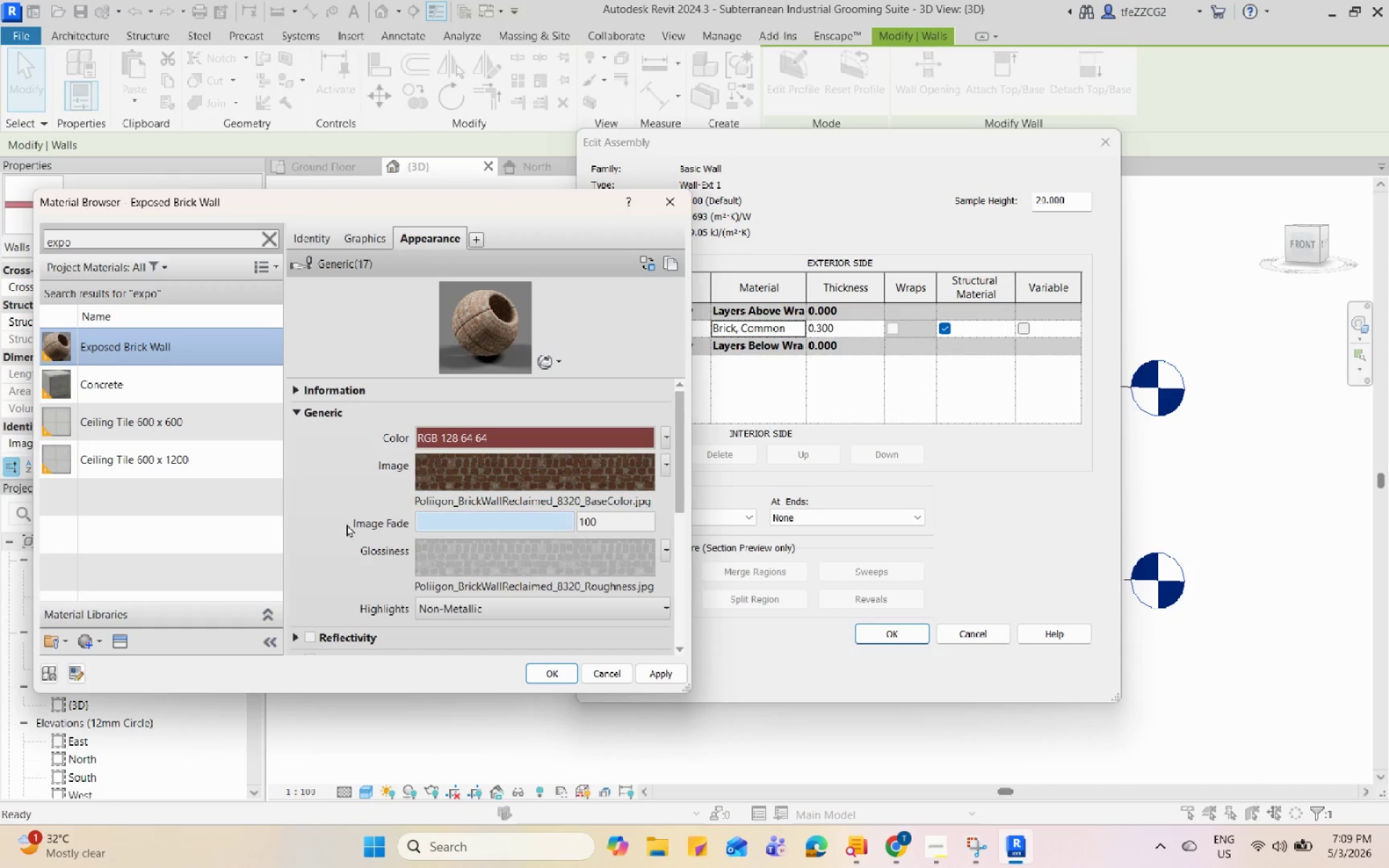 
scroll: coordinate [346, 446], scroll_direction: down, amount: 8.0
 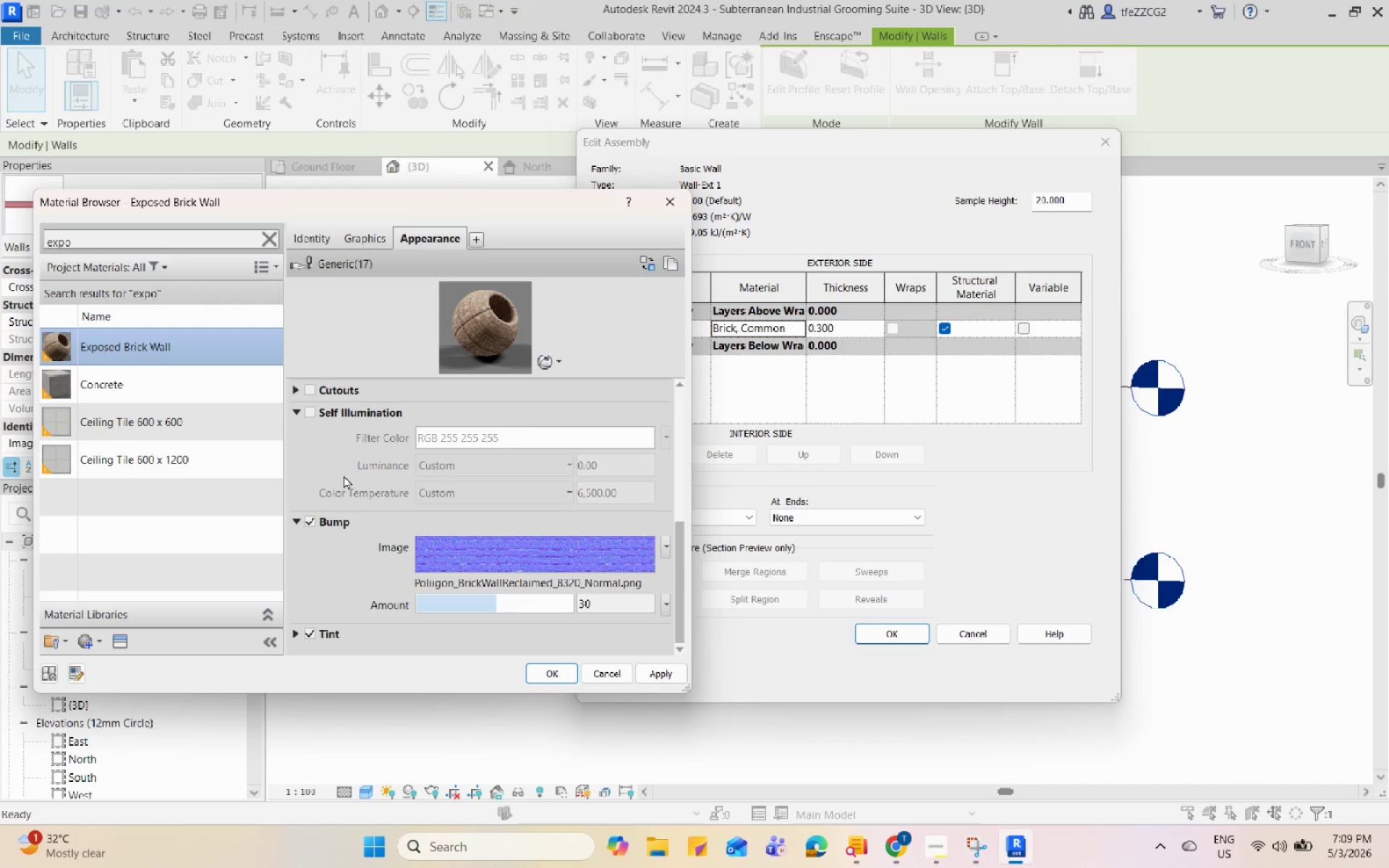 
scroll: coordinate [344, 475], scroll_direction: up, amount: 9.0
 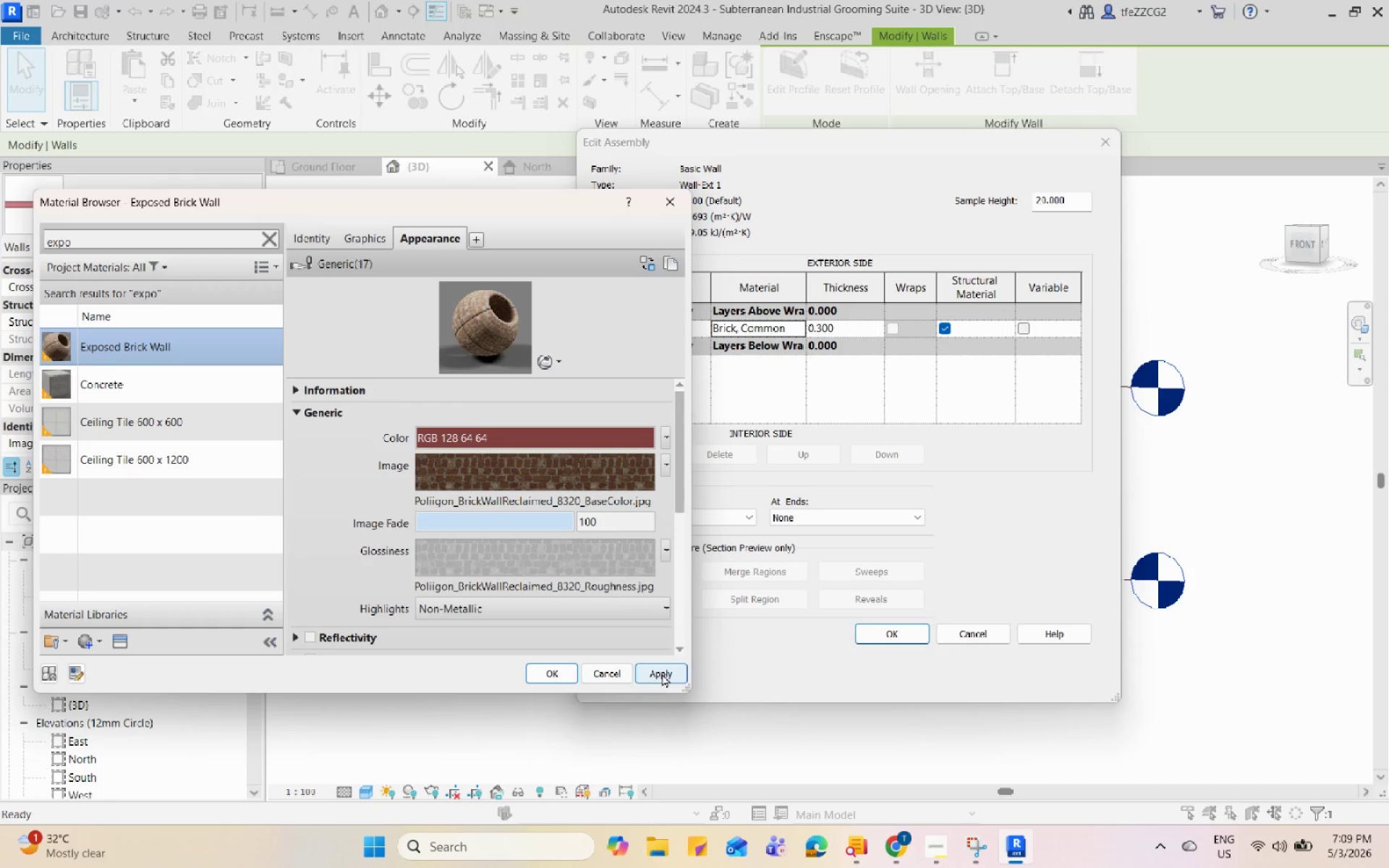 
left_click([662, 673])
 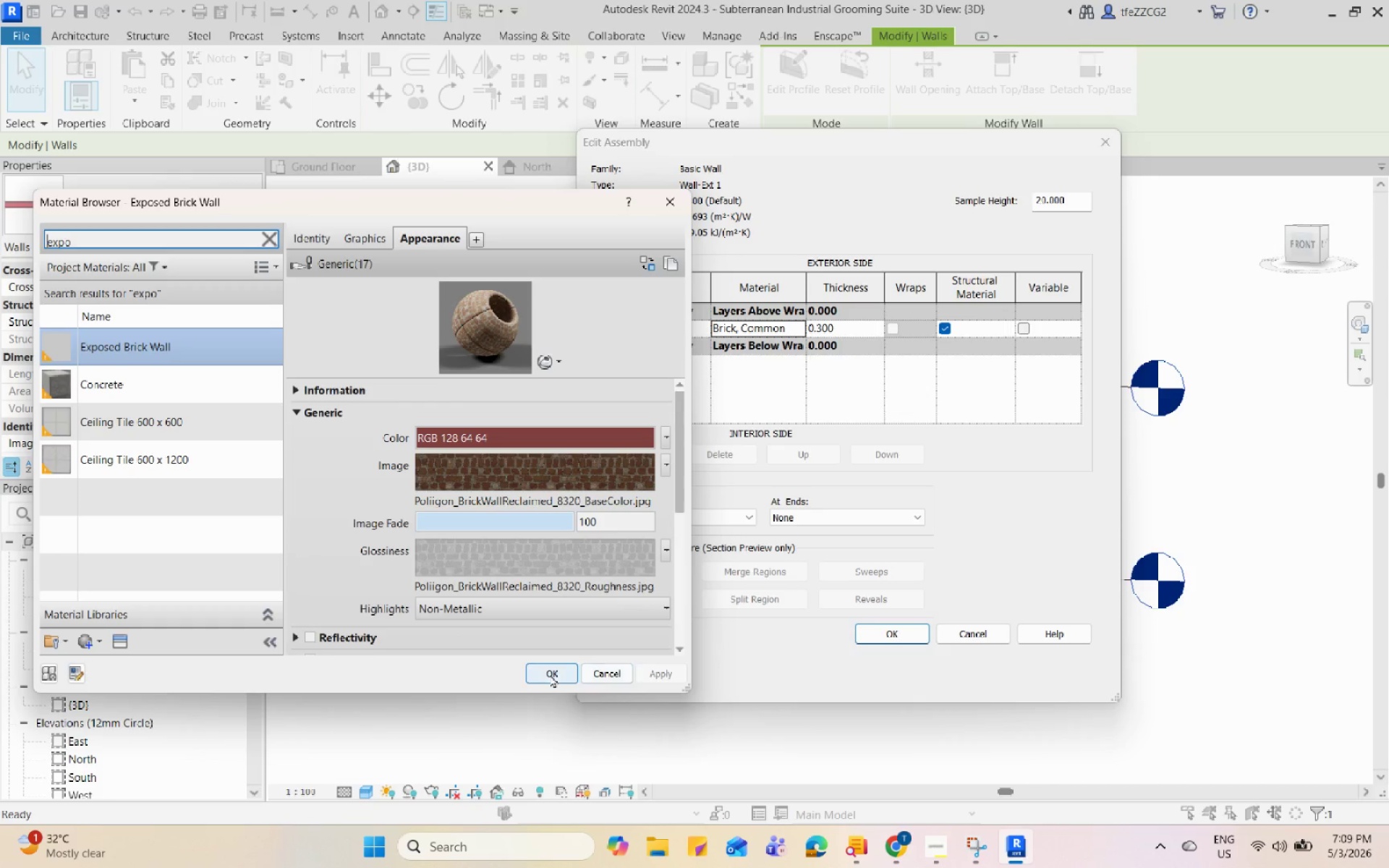 
left_click([550, 674])
 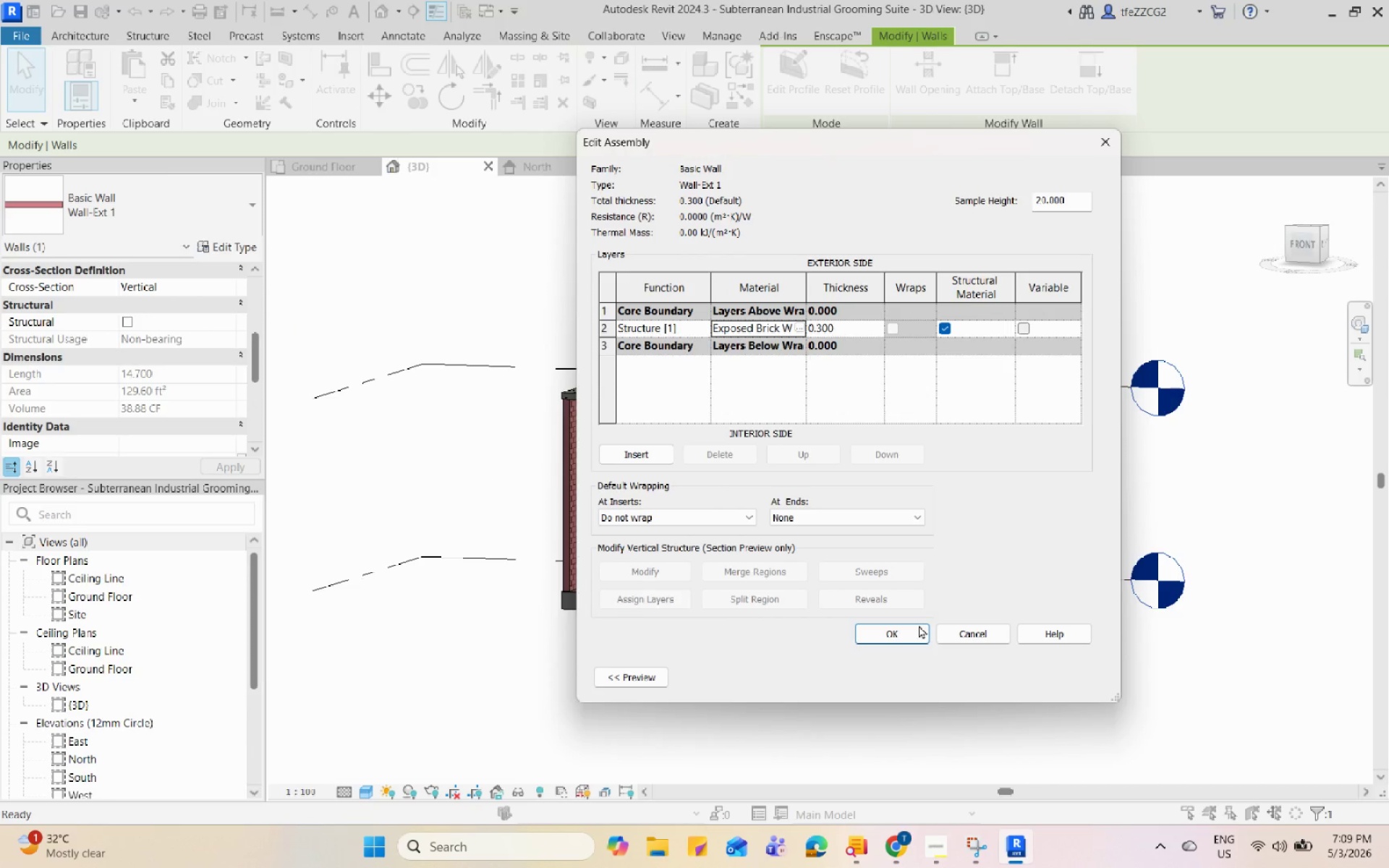 
left_click([923, 634])
 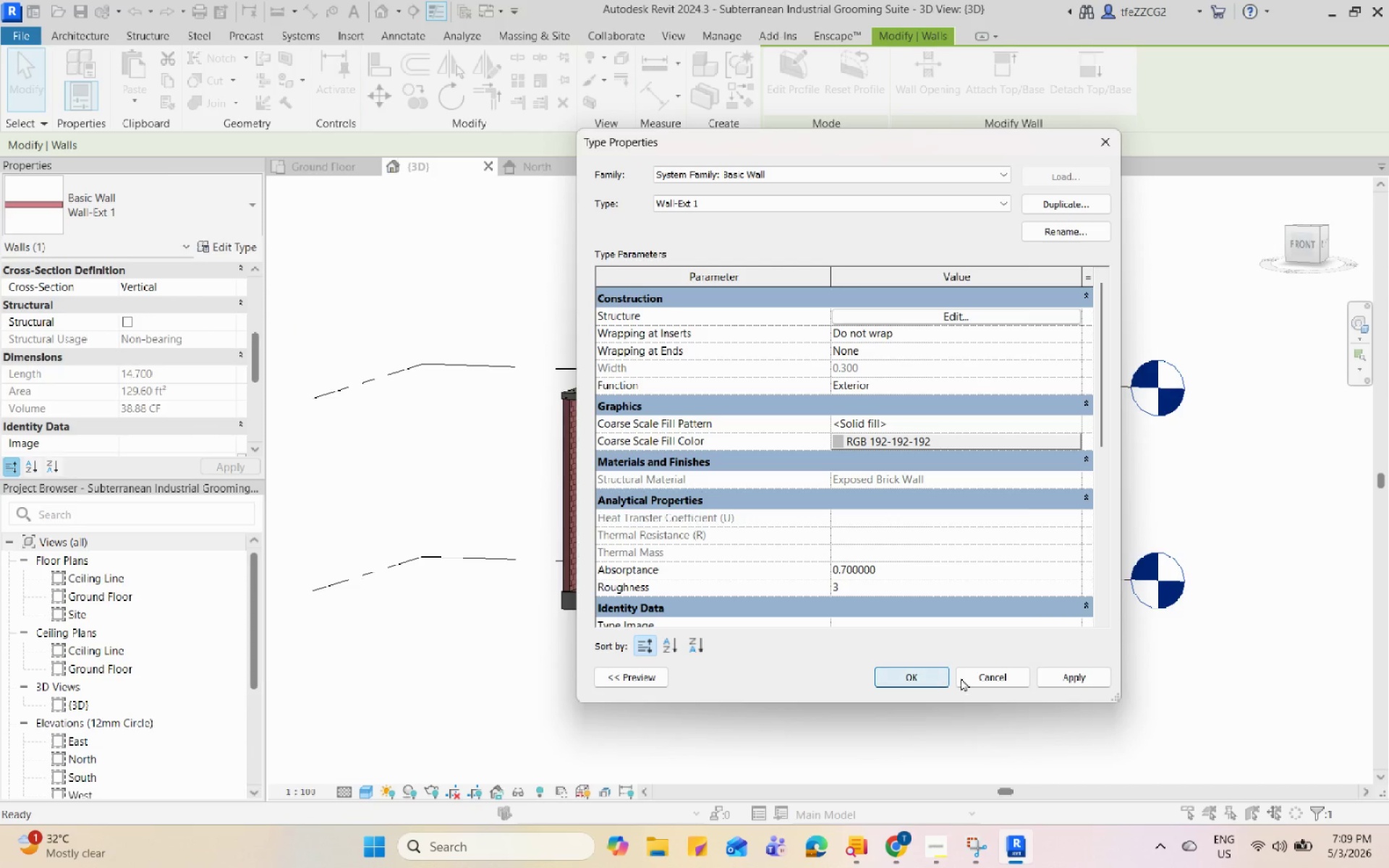 
left_click([1099, 678])
 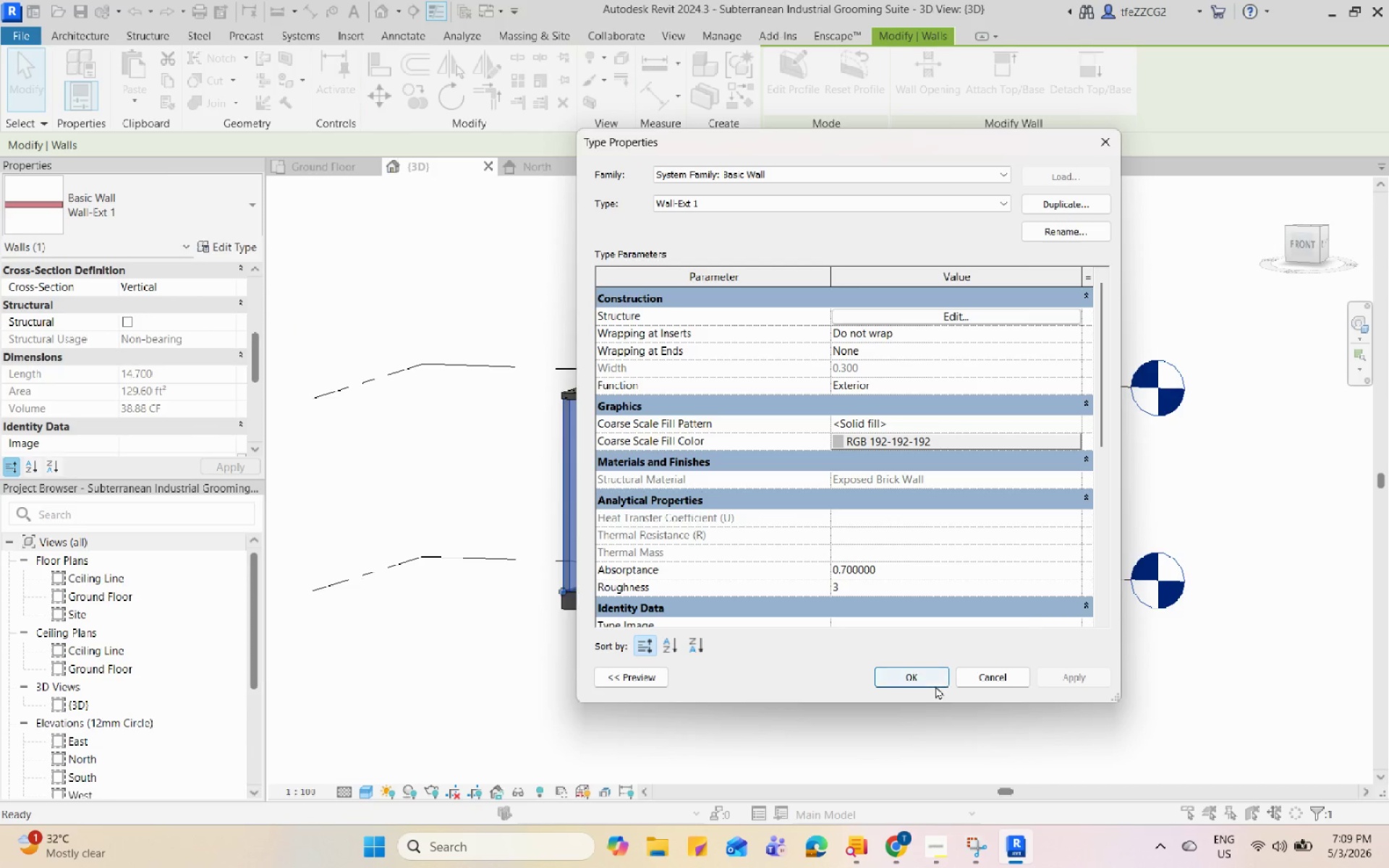 
left_click([936, 676])
 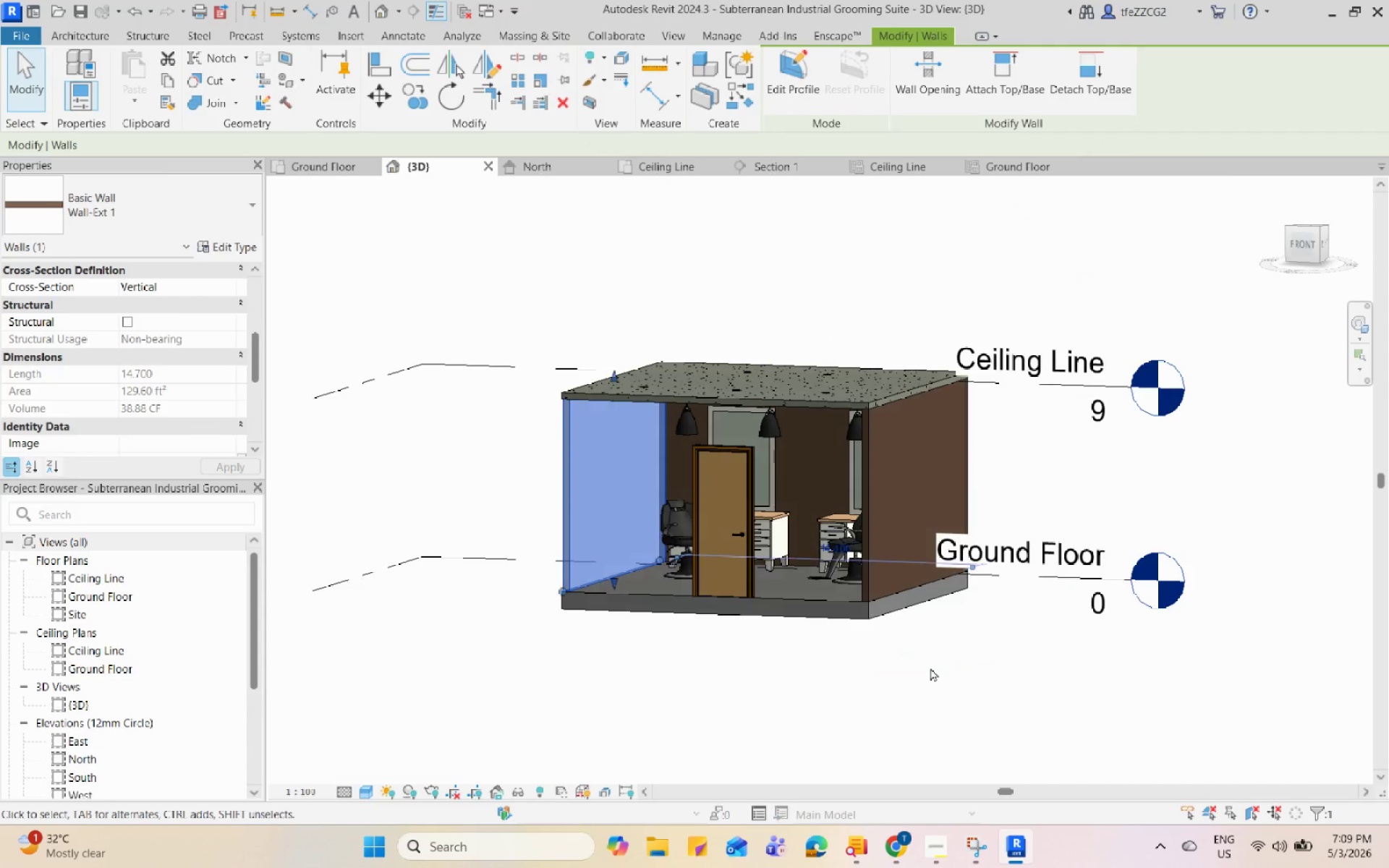 
left_click([958, 650])
 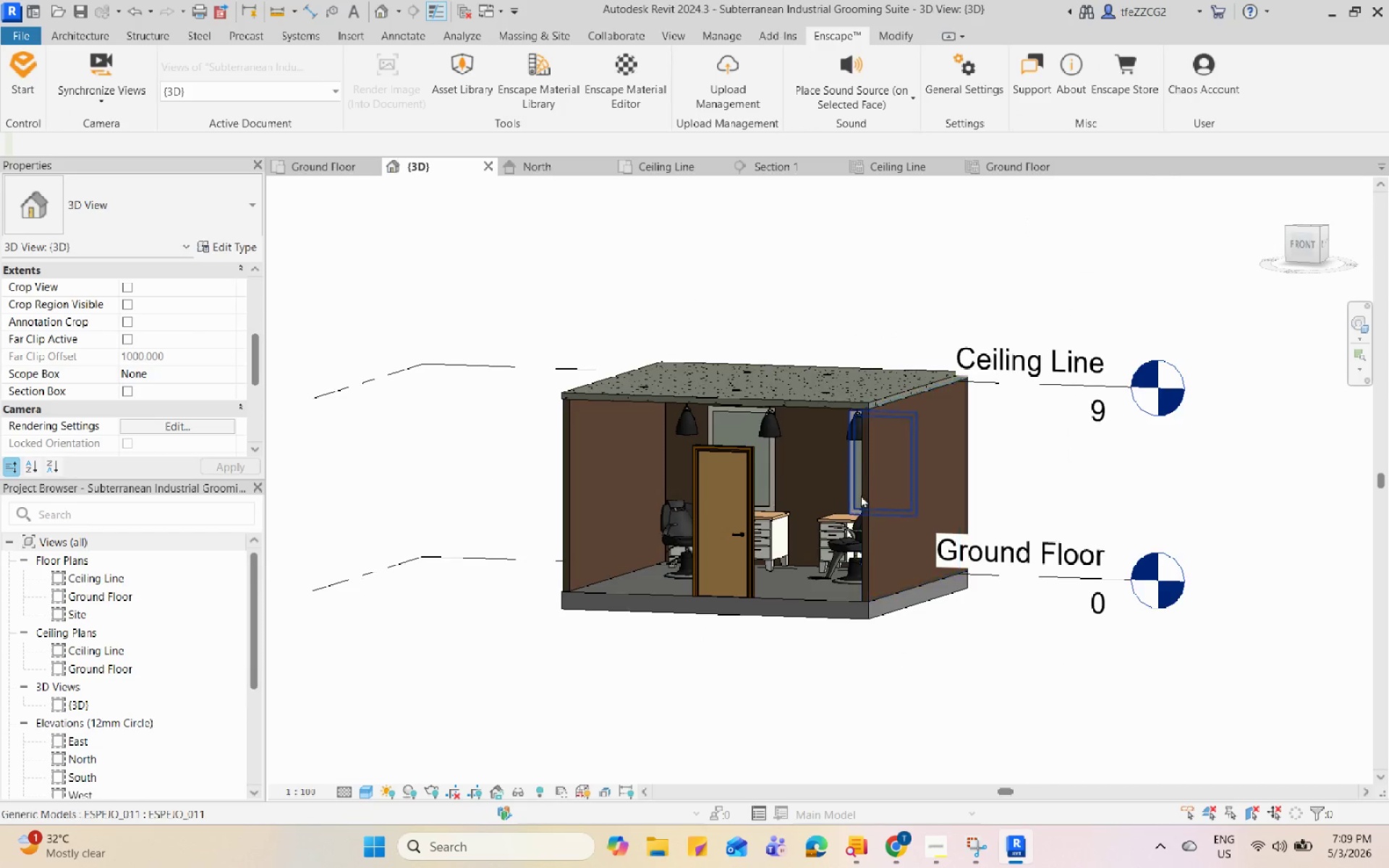 
scroll: coordinate [861, 495], scroll_direction: up, amount: 1.0
 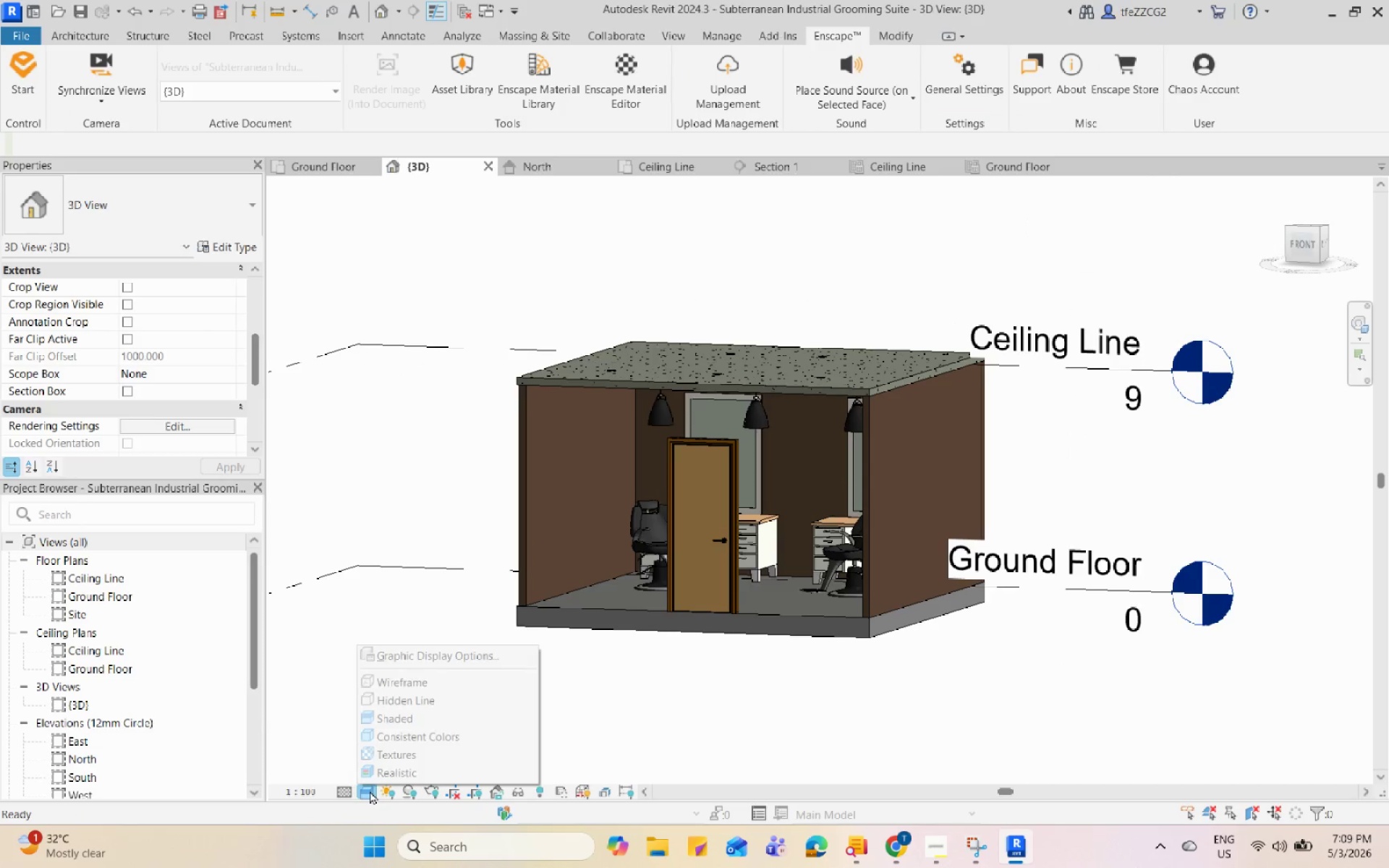 
left_click([399, 756])
 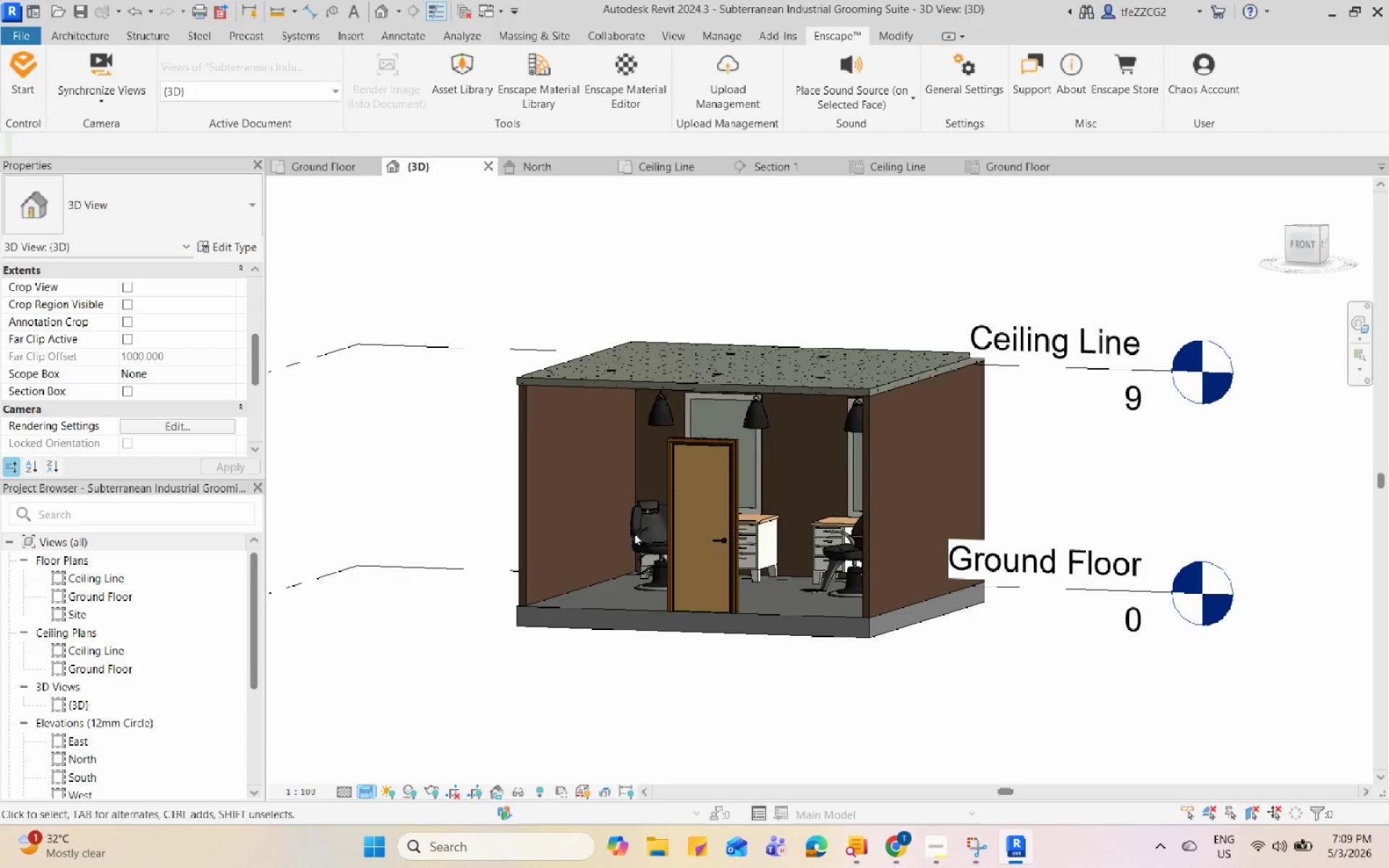 
scroll: coordinate [603, 472], scroll_direction: up, amount: 8.0
 